 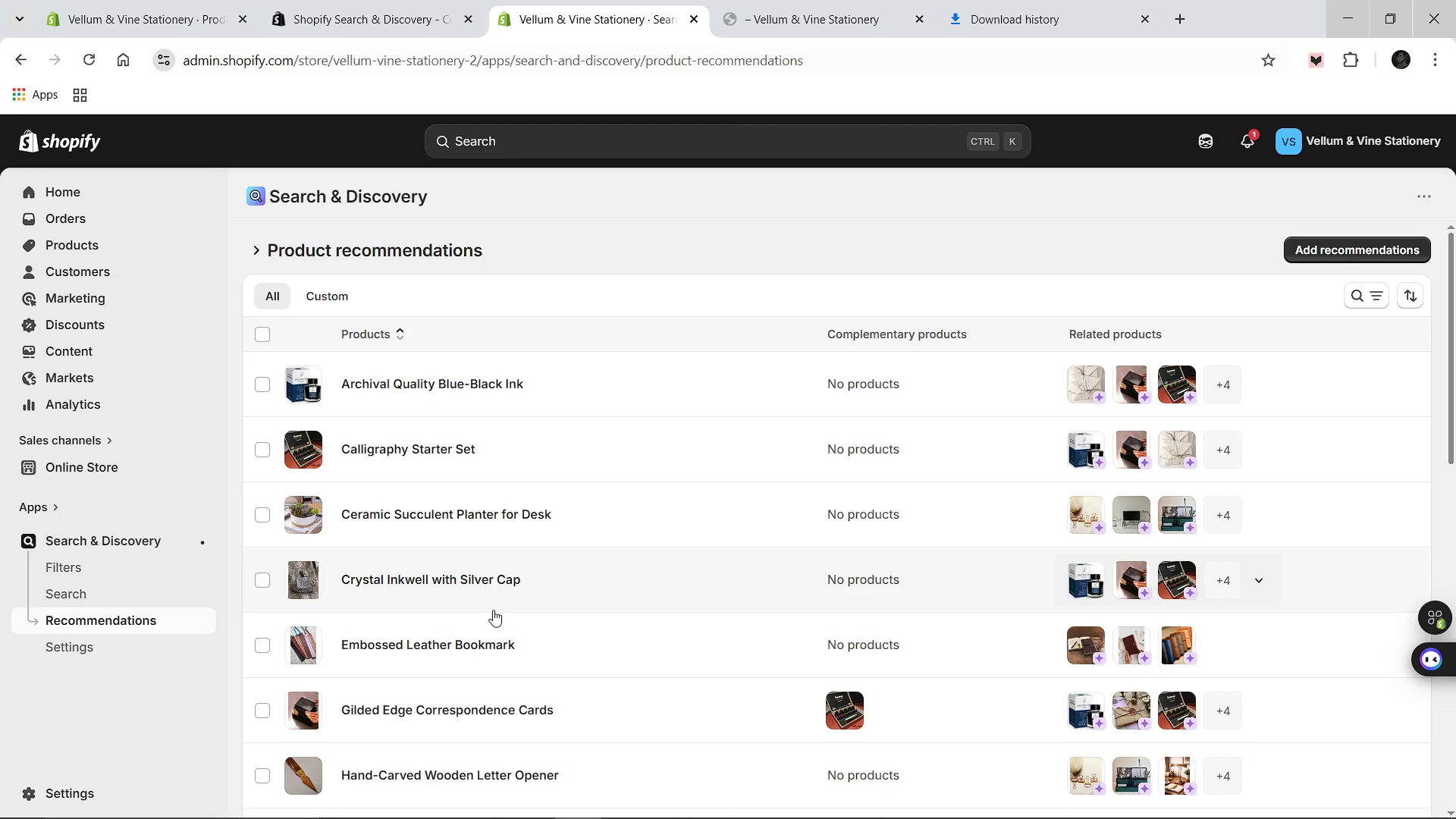 
scroll: coordinate [493, 610], scroll_direction: down, amount: 1.0
 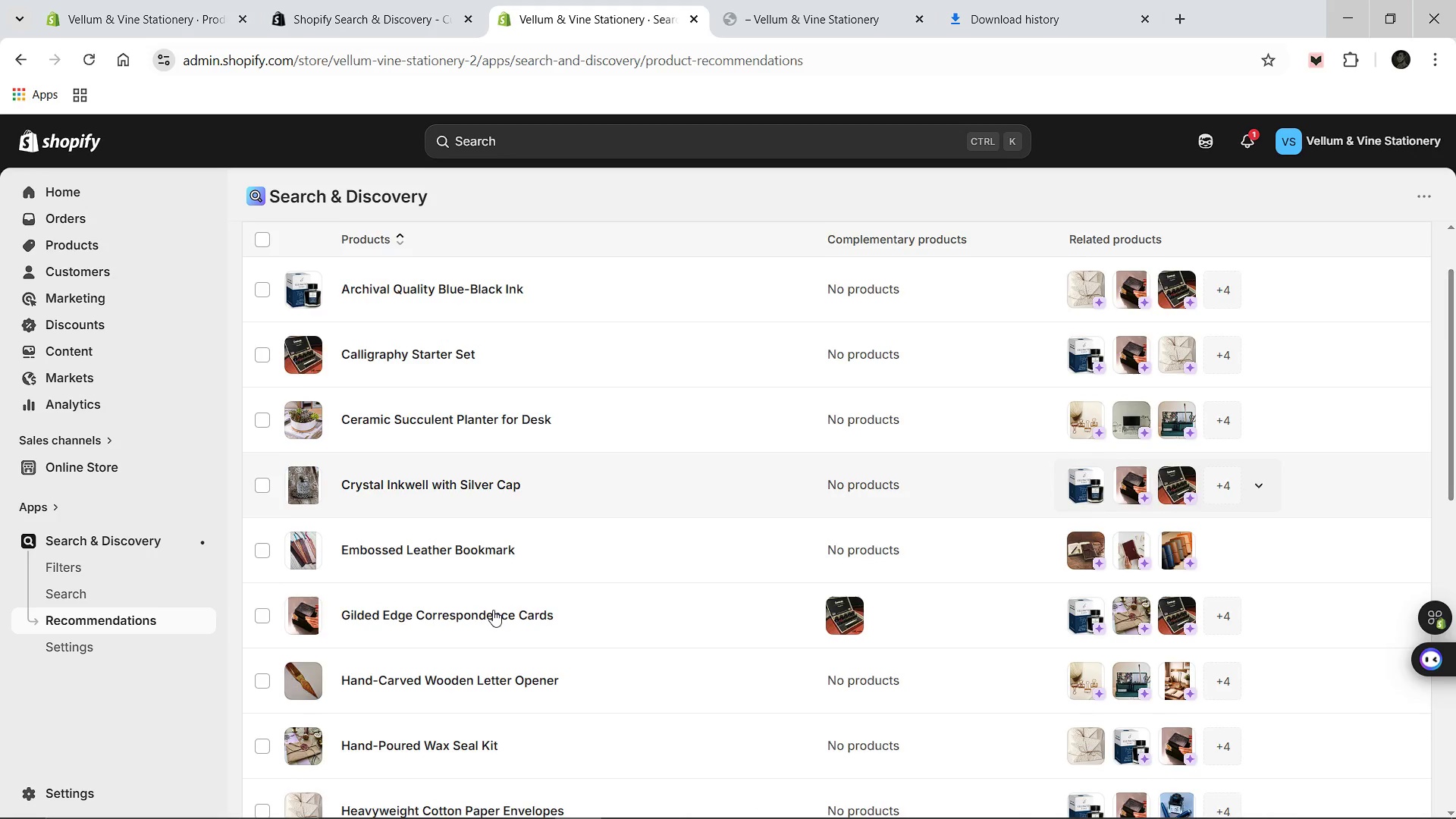 
scroll: coordinate [493, 610], scroll_direction: up, amount: 1.0
 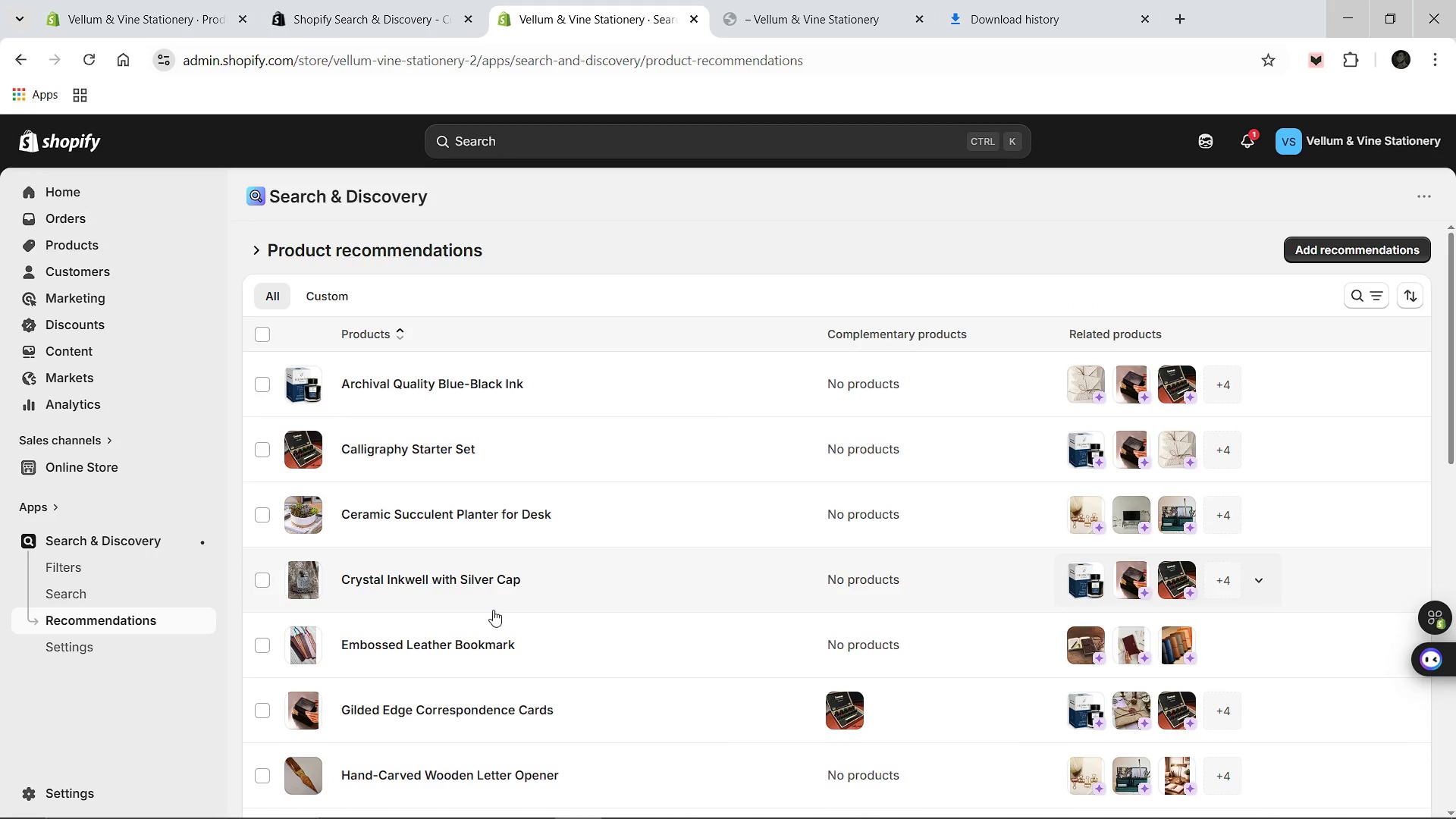 
scroll: coordinate [493, 610], scroll_direction: down, amount: 13.0
 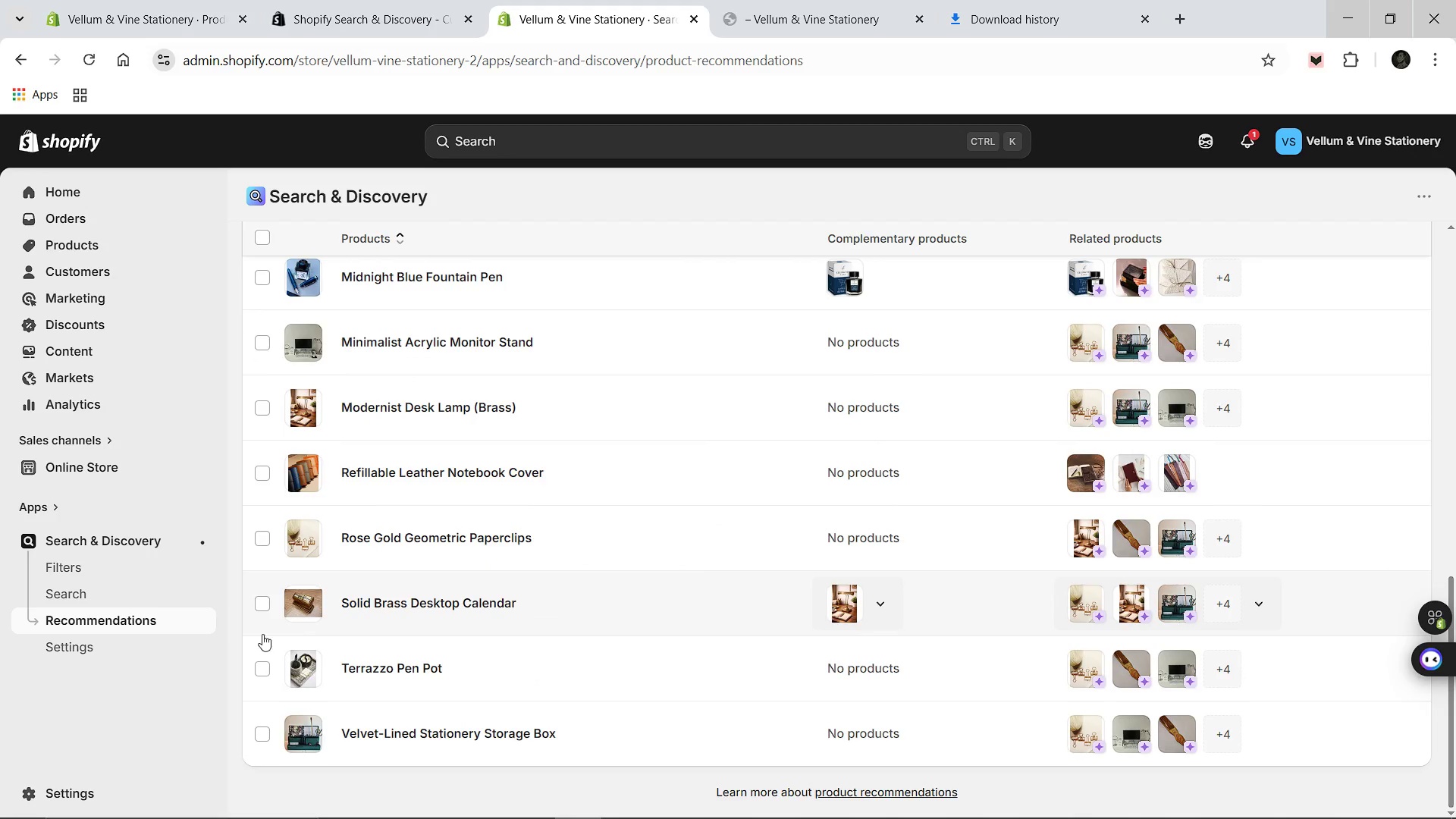 
scroll: coordinate [290, 613], scroll_direction: up, amount: 15.0
 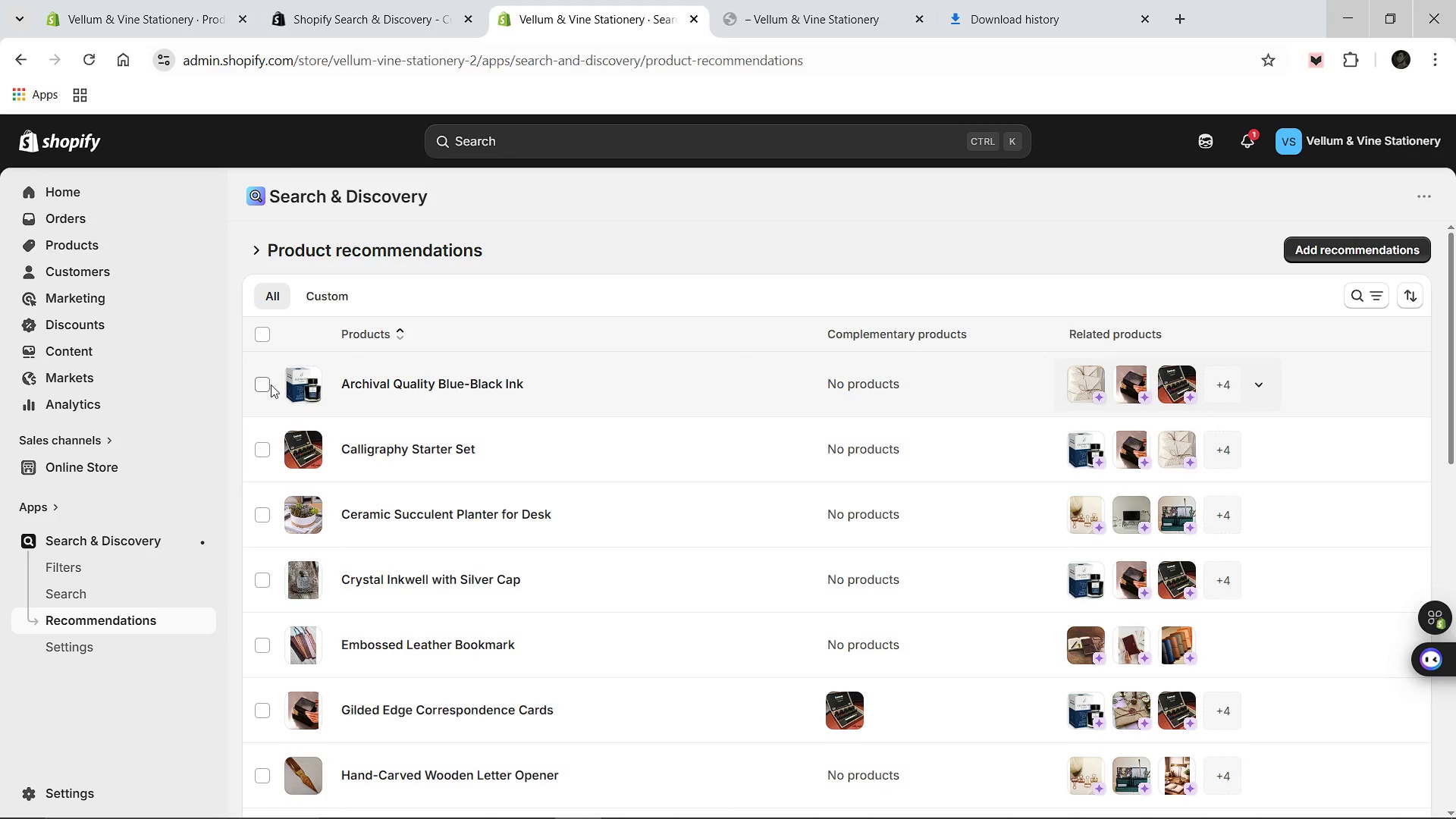 
left_click([265, 384])
 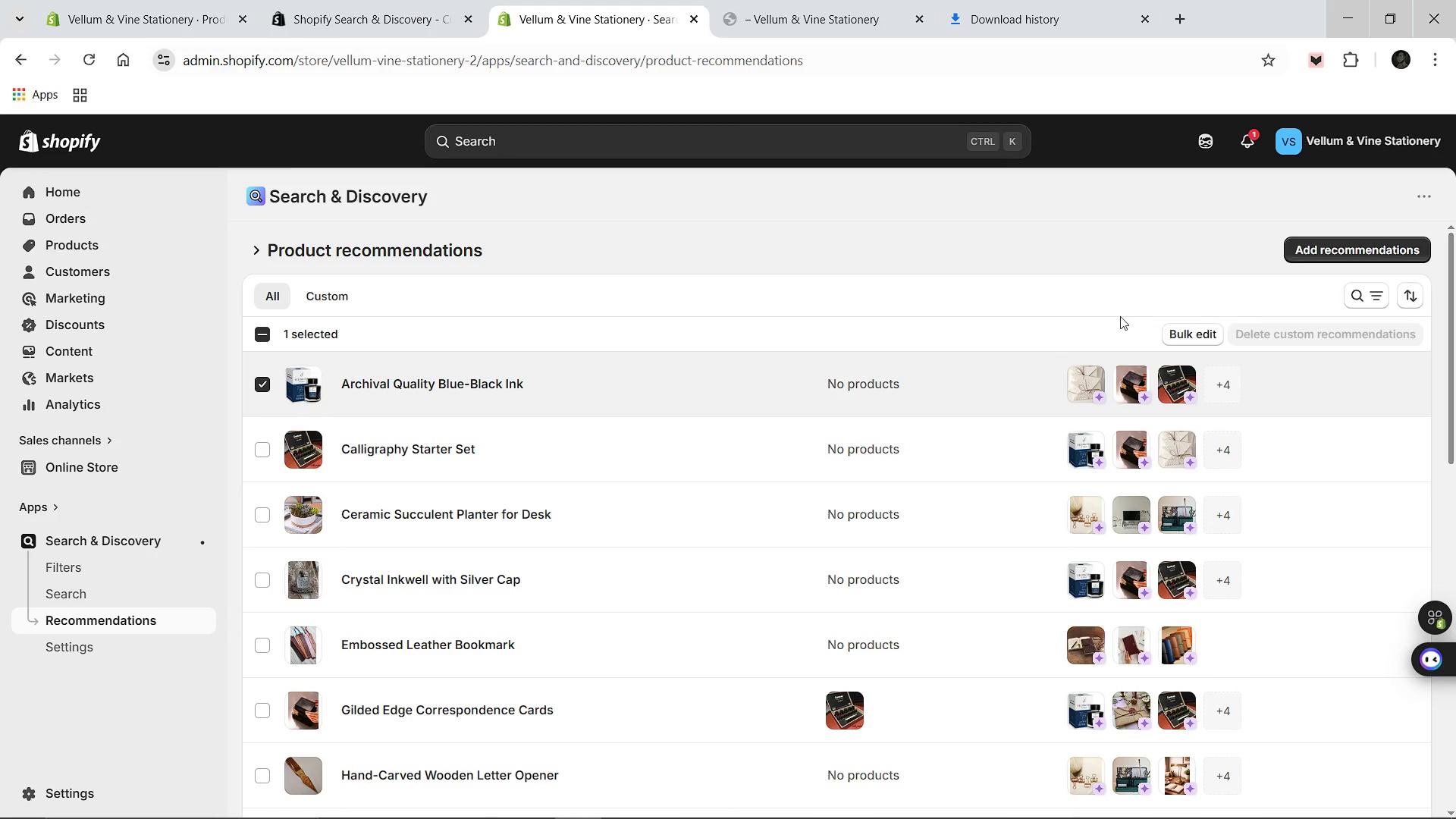 
wait(5.52)
 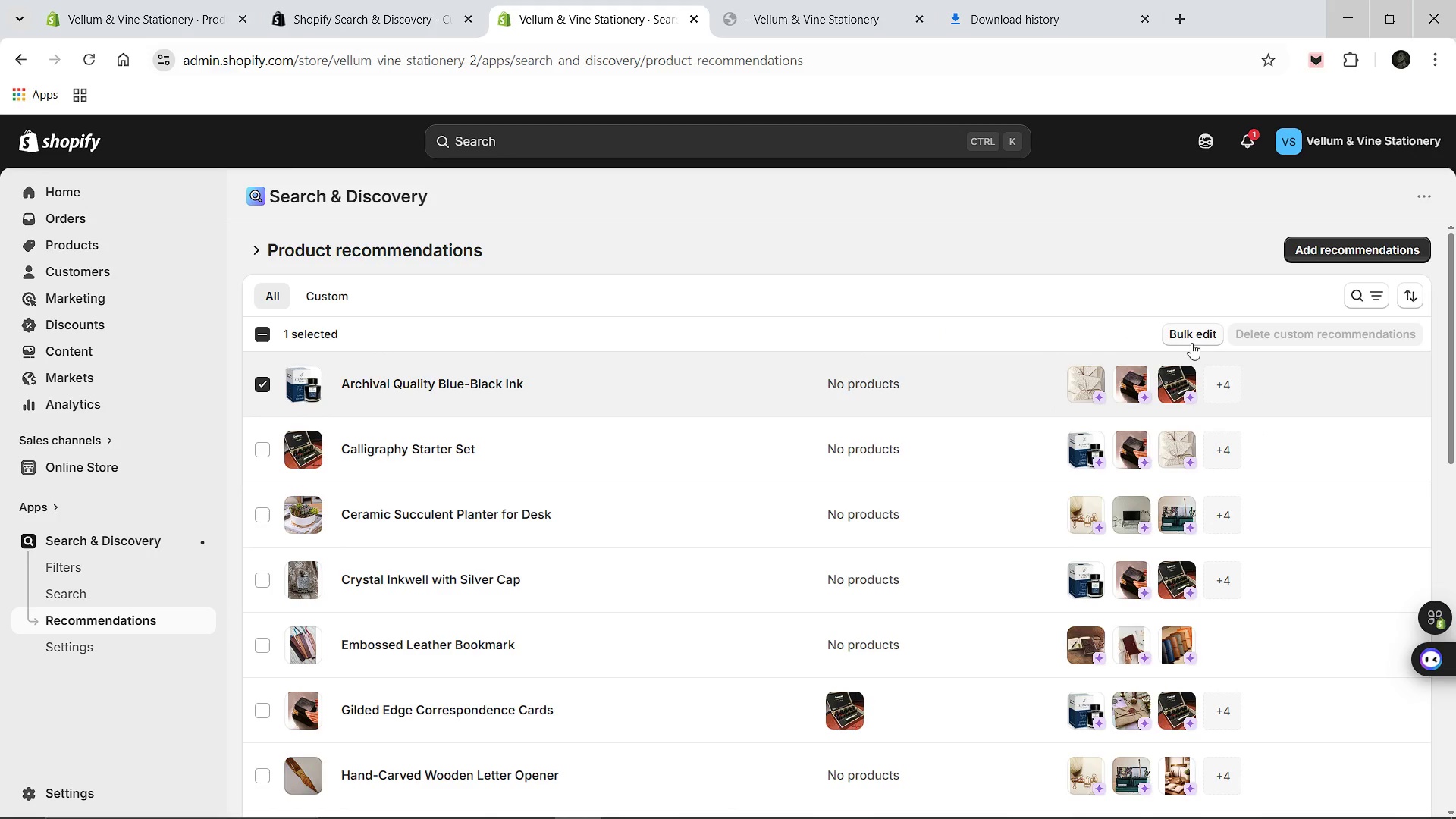 
left_click([321, 294])
 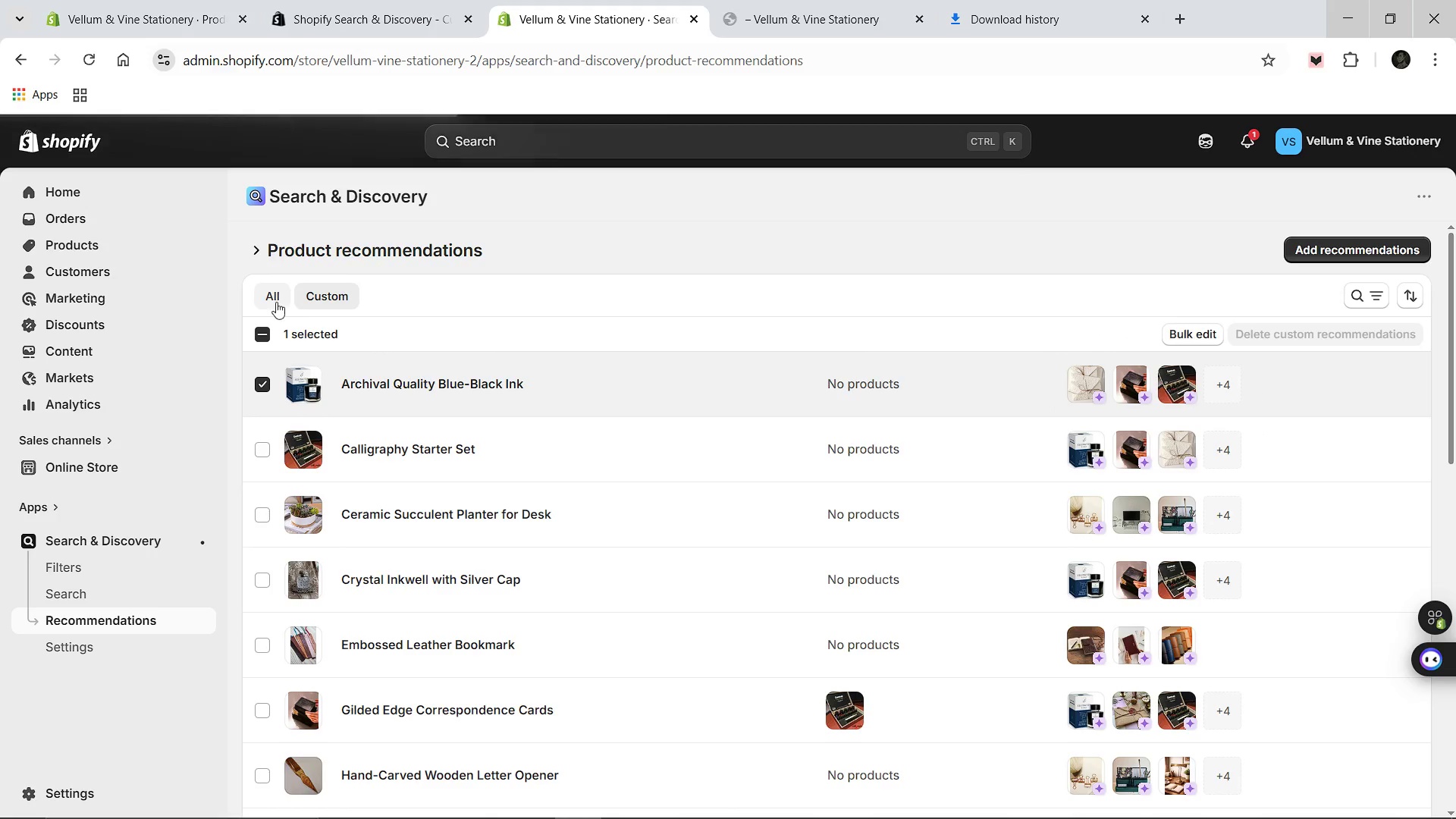 
left_click([271, 302])
 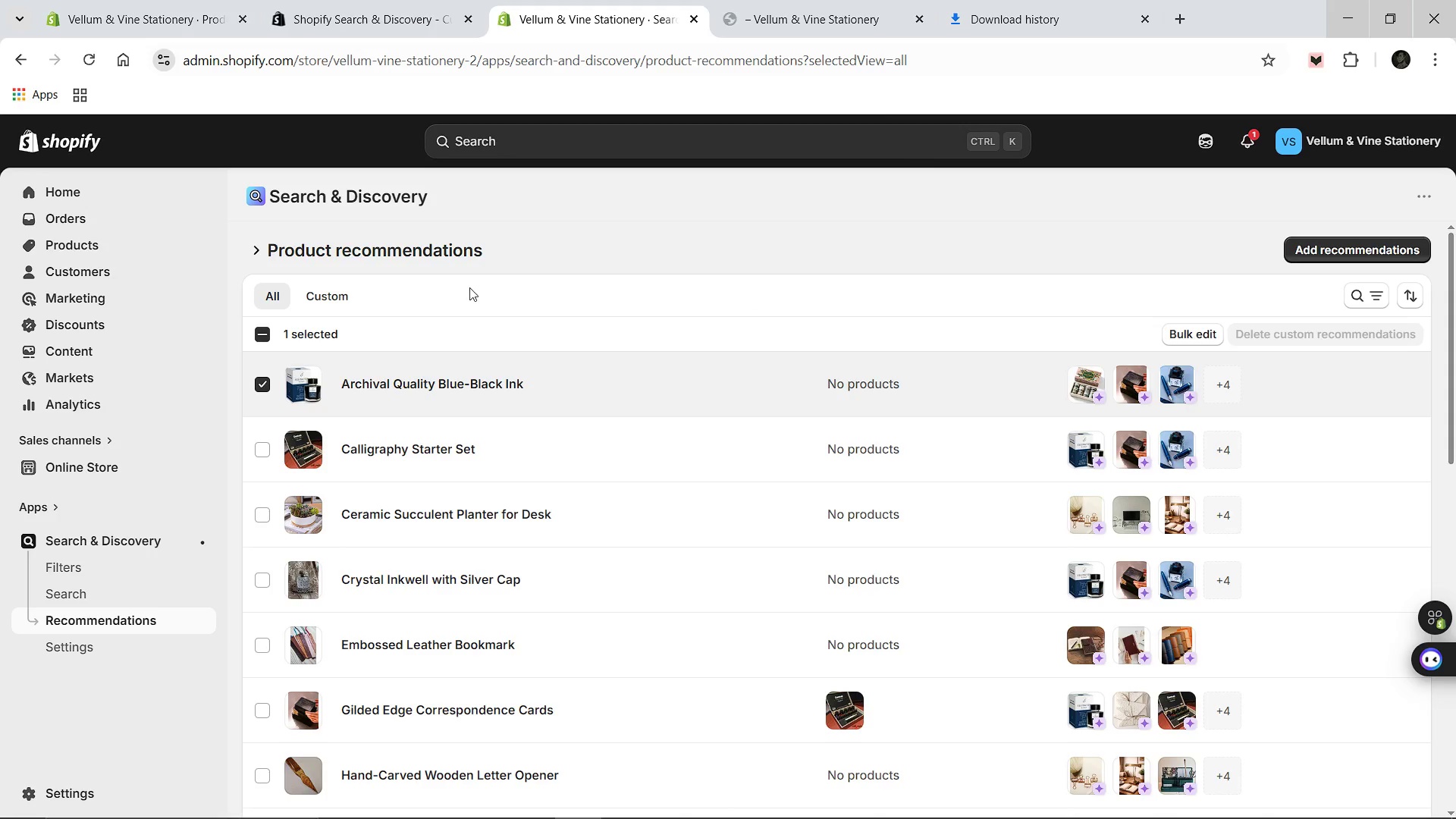 
left_click([265, 331])
 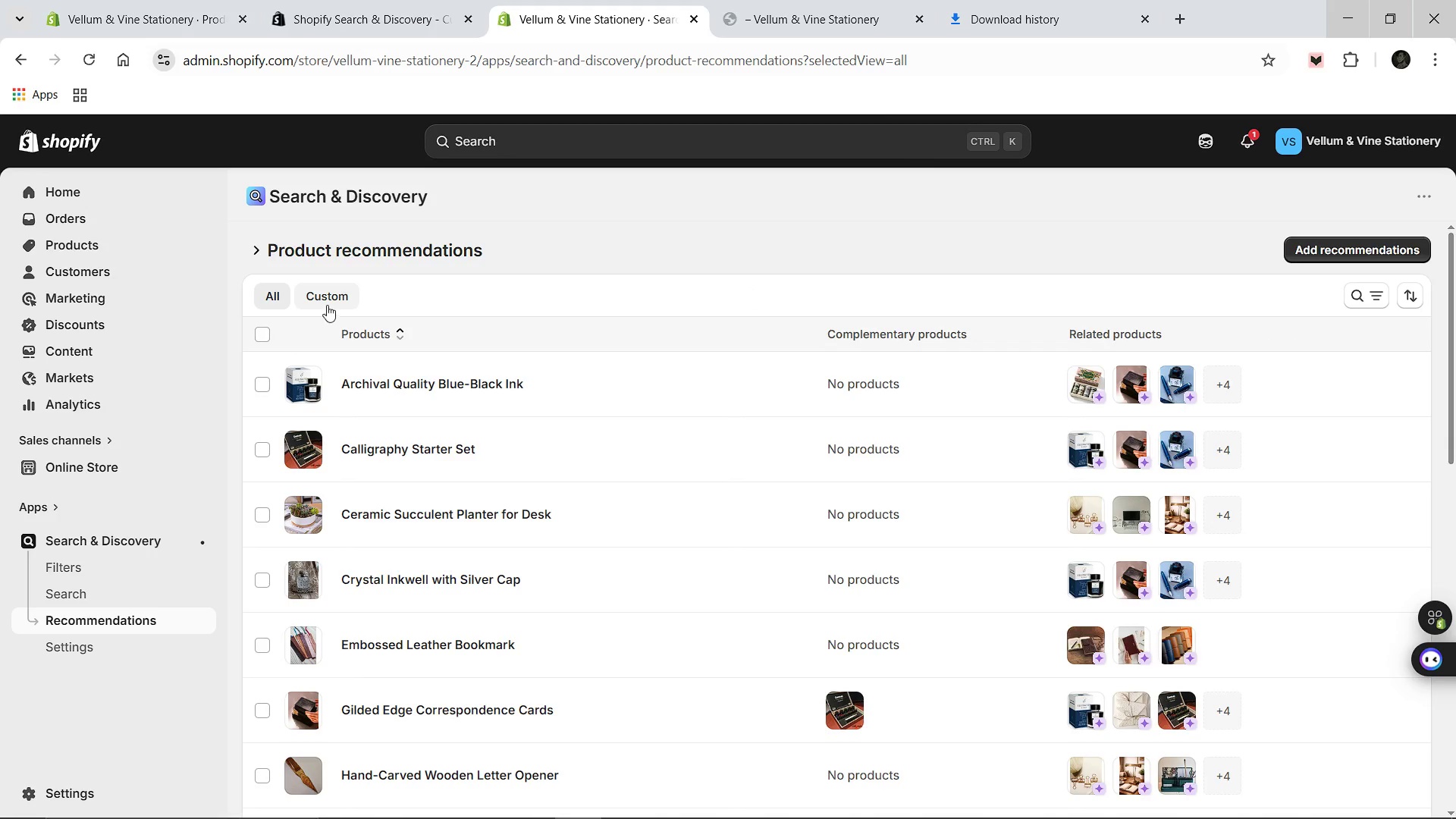 
left_click([331, 301])
 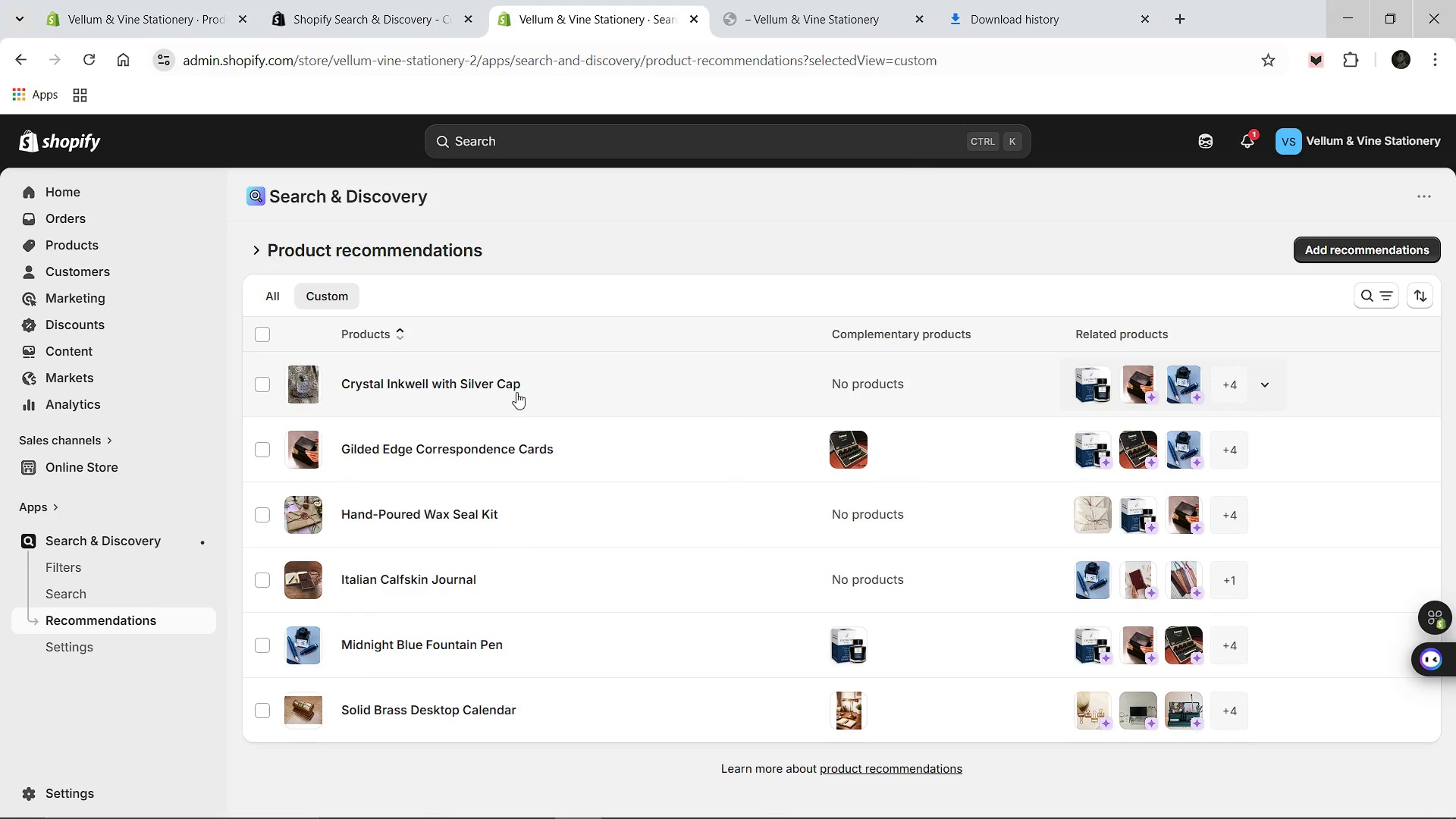 
scroll: coordinate [516, 392], scroll_direction: down, amount: 2.0
 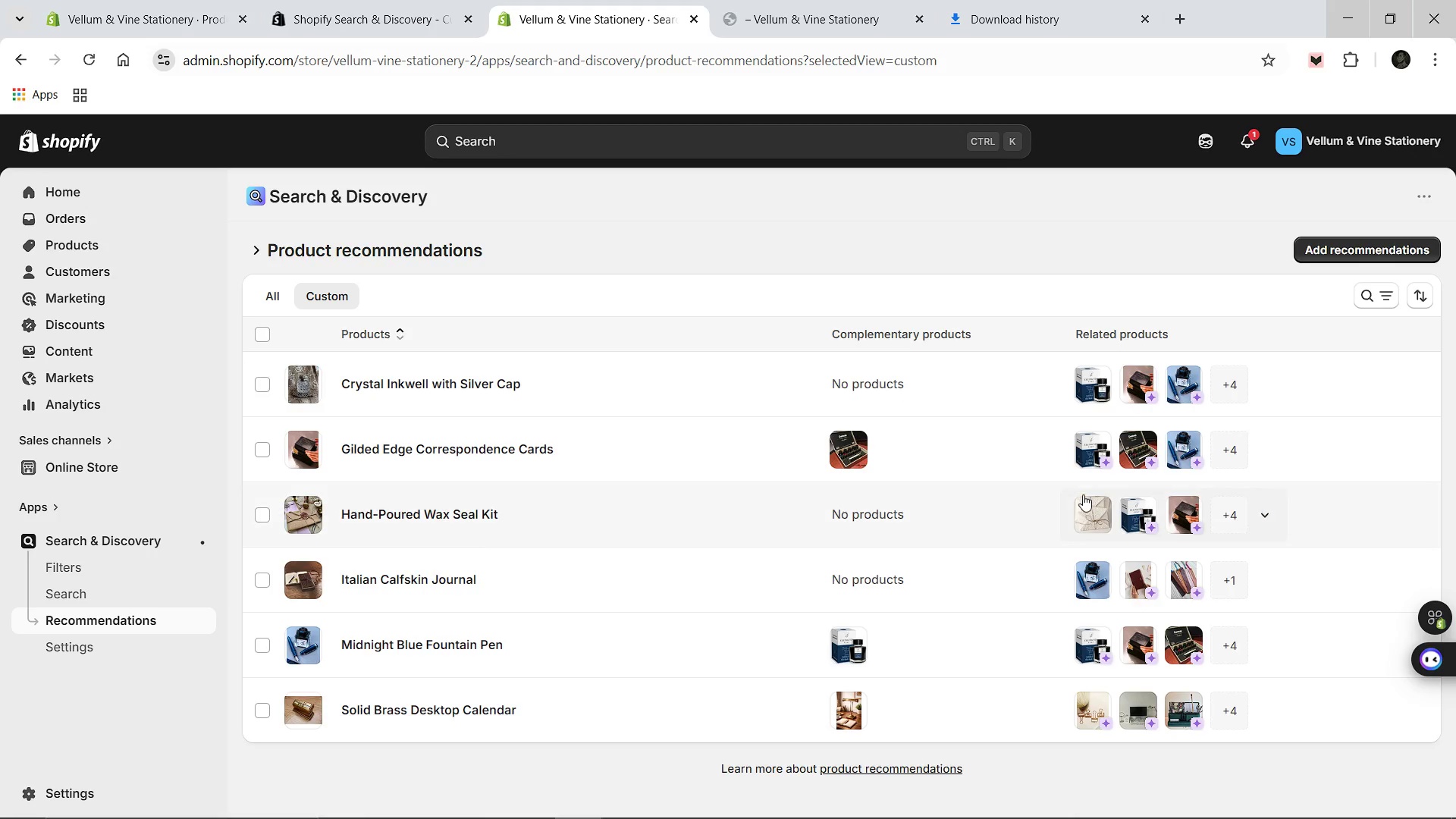 
wait(5.38)
 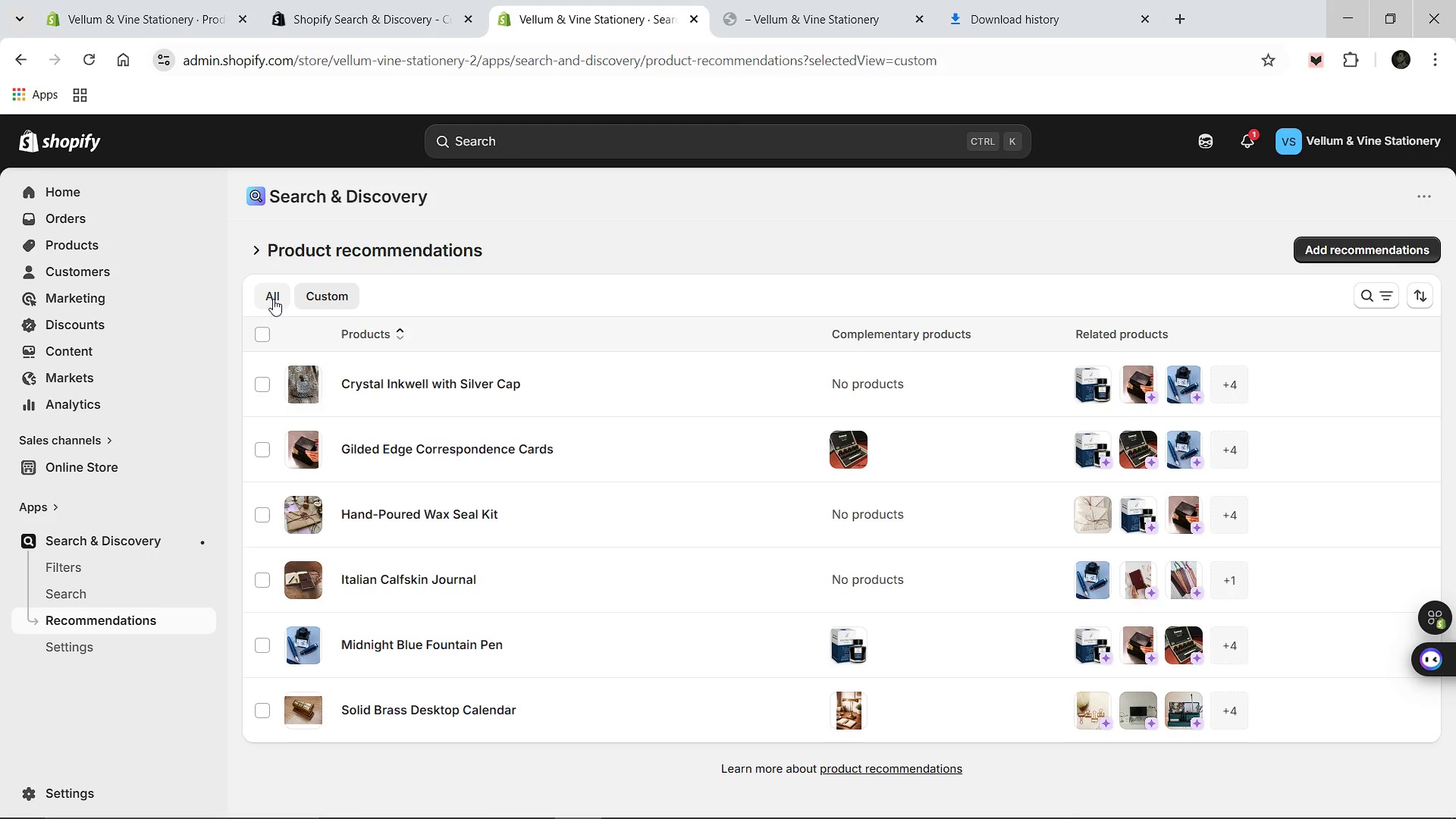 
left_click([1262, 382])
 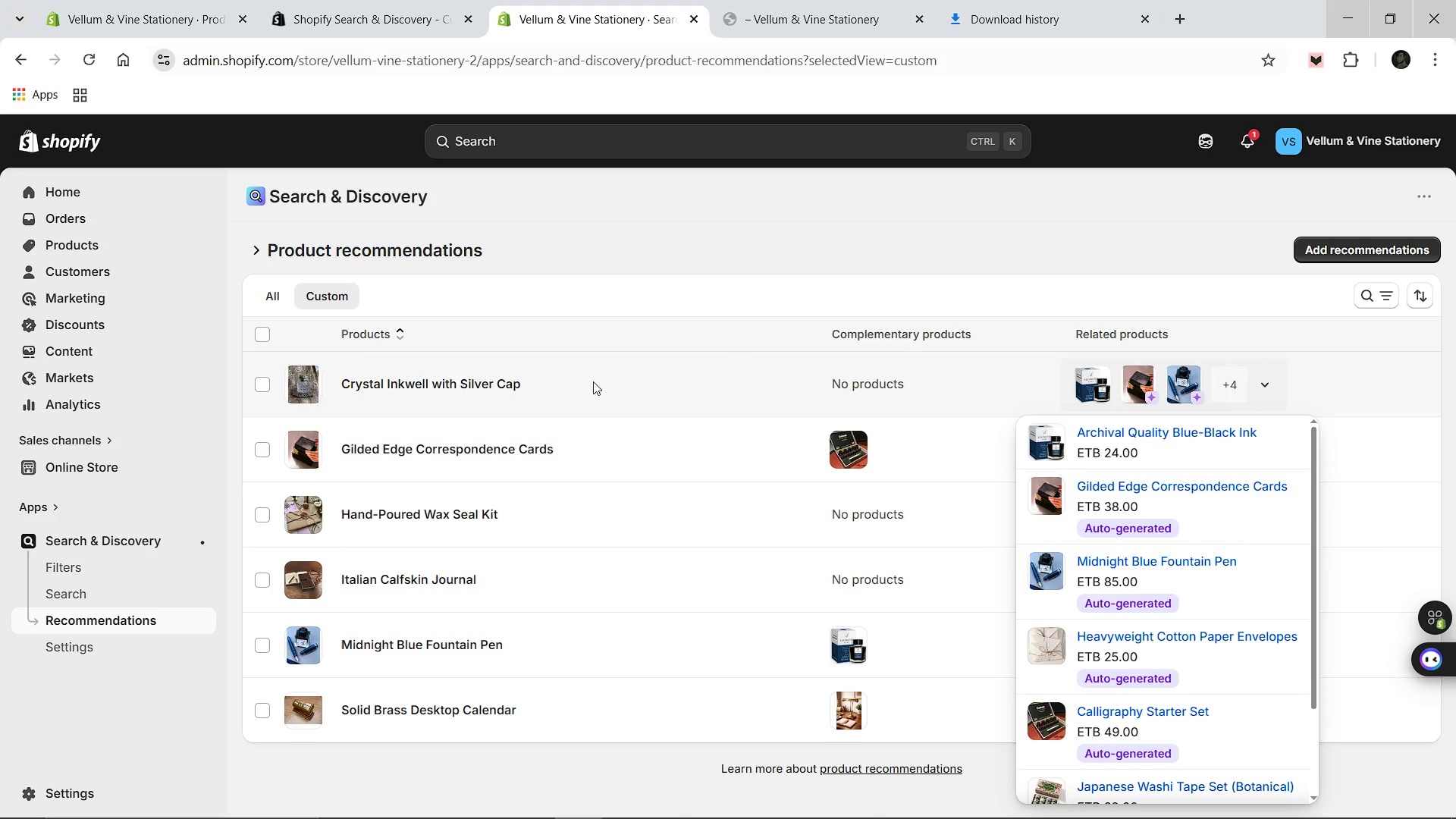 
left_click([474, 378])
 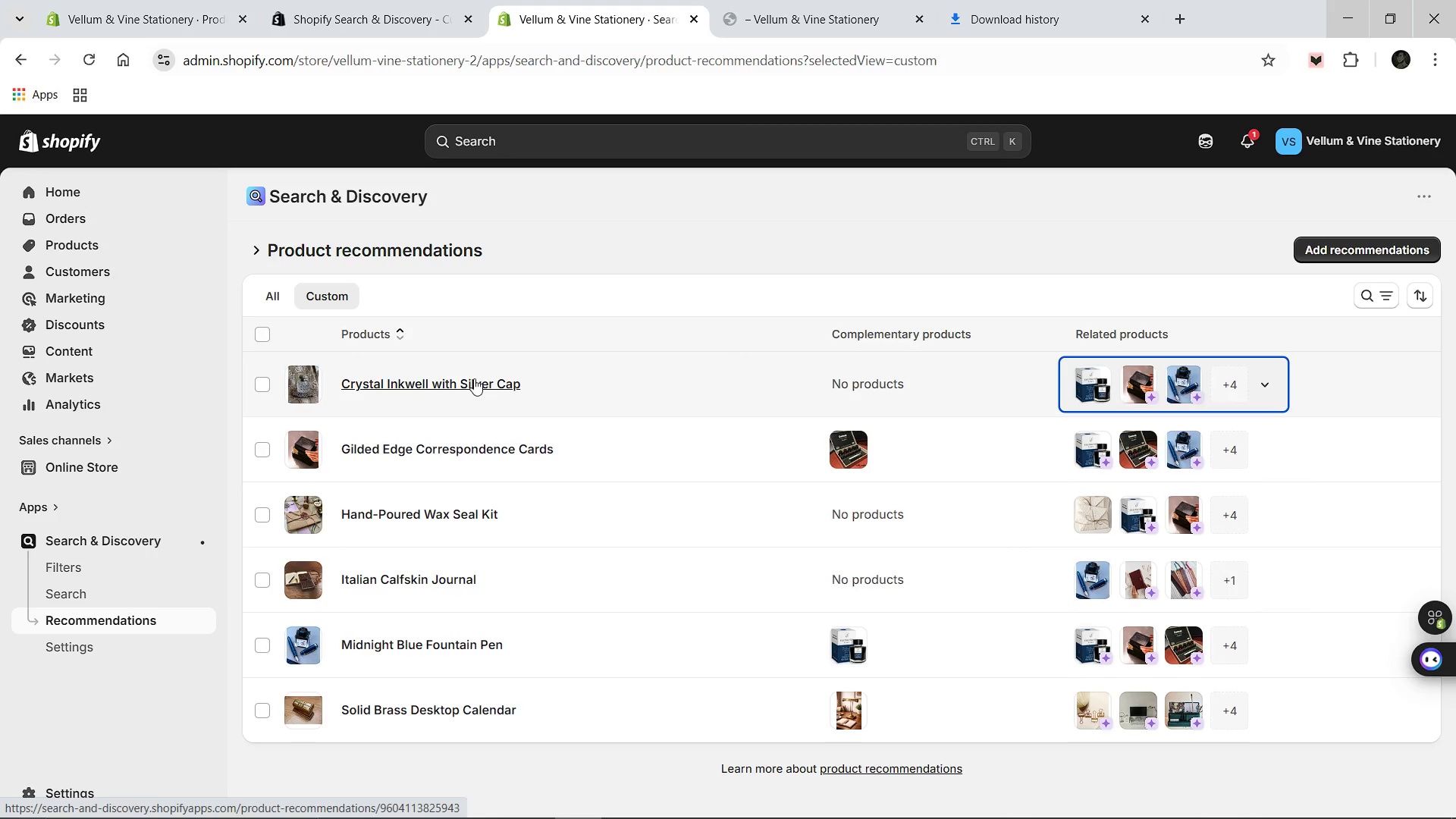 
left_click([474, 379])
 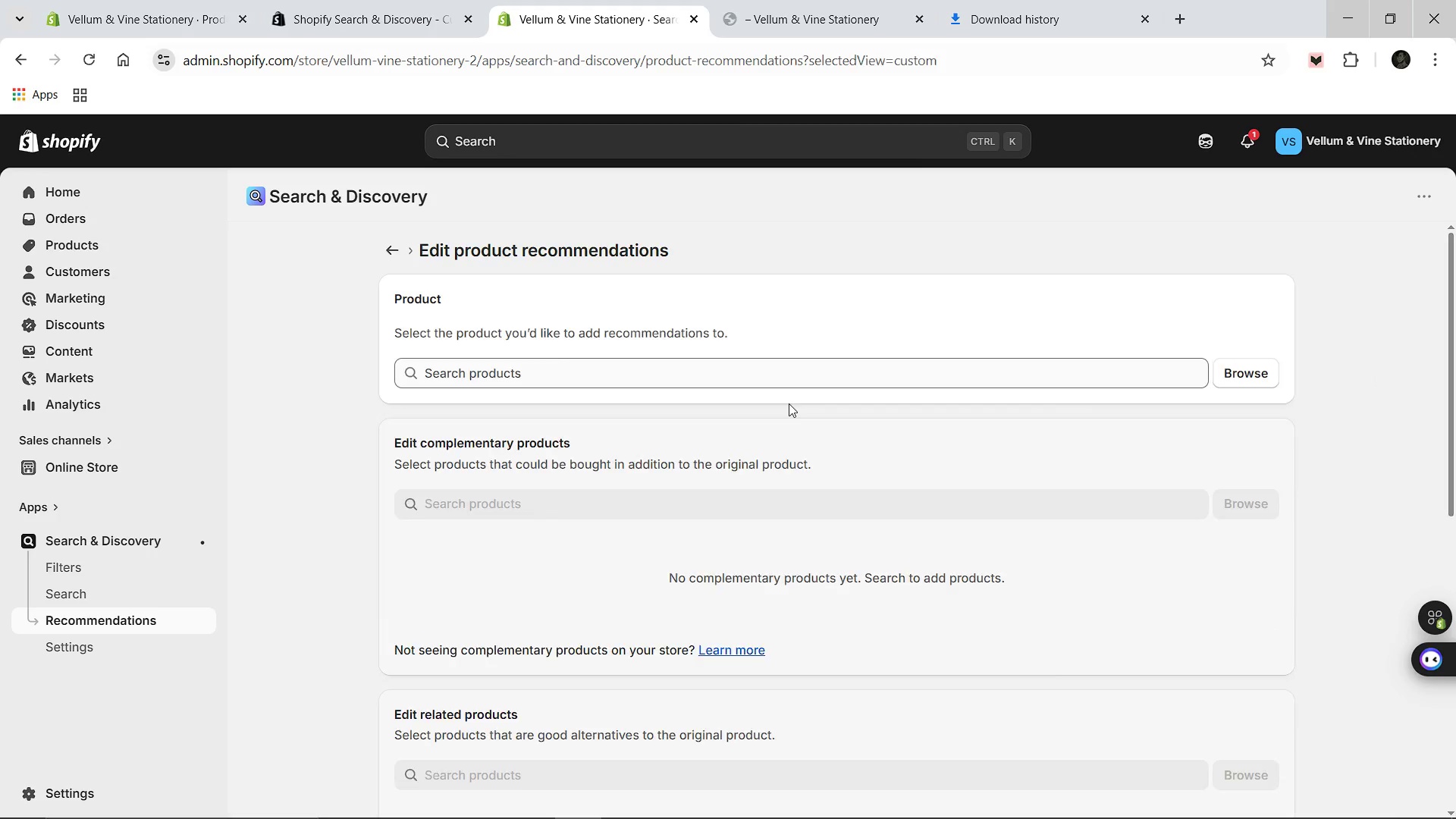 
scroll: coordinate [519, 391], scroll_direction: down, amount: 10.0
 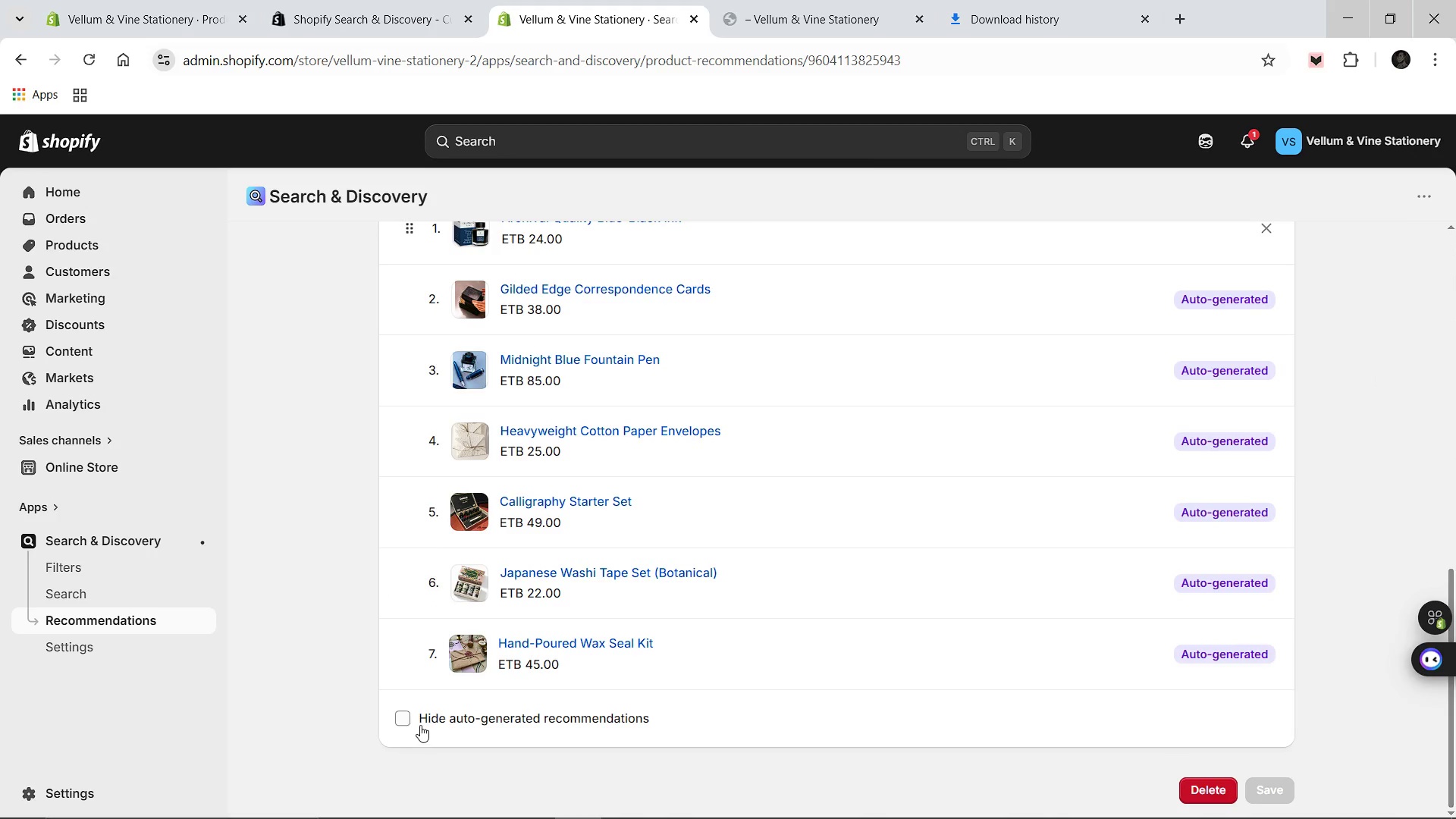 
left_click([400, 719])
 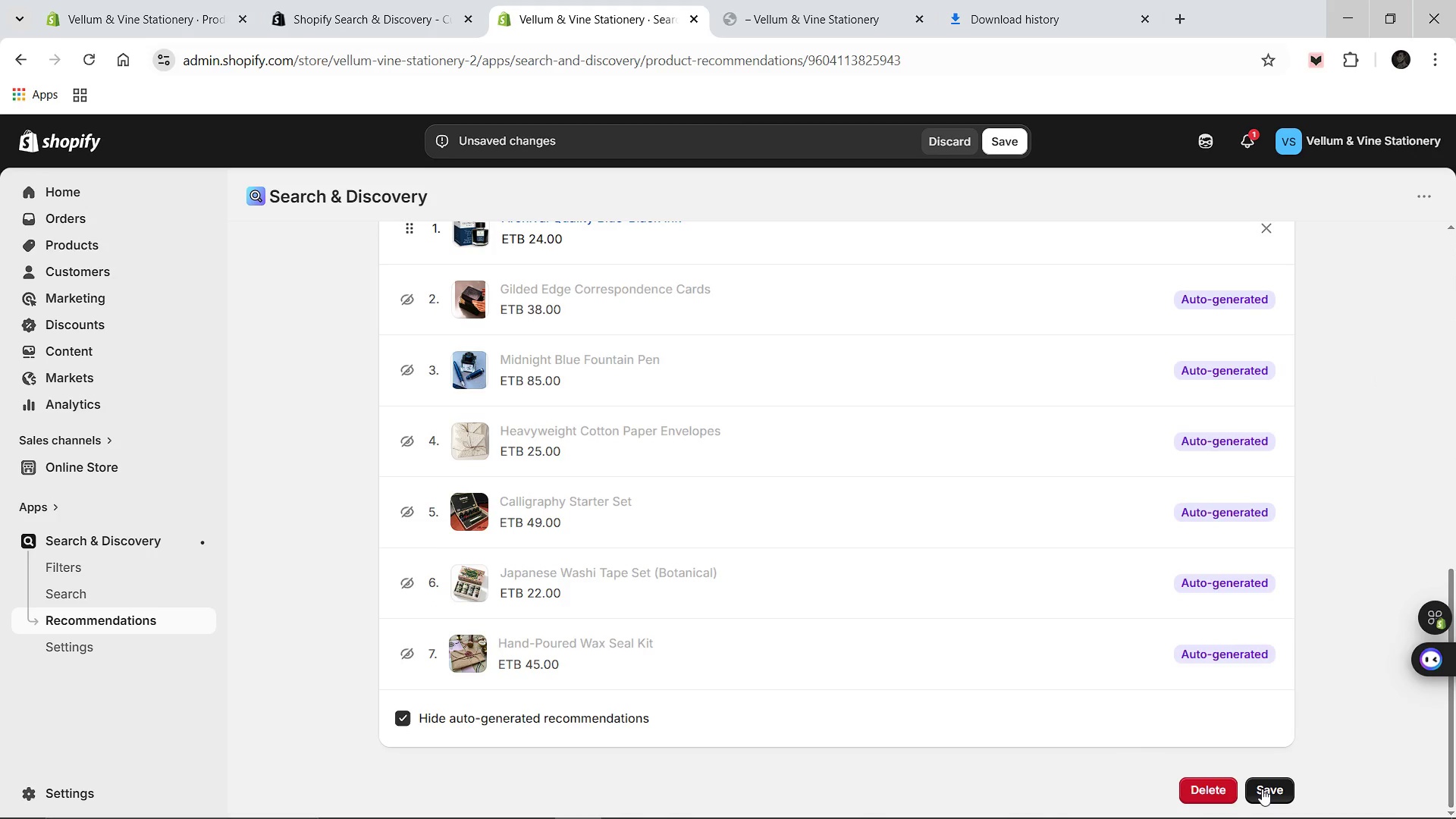 
left_click([1262, 789])
 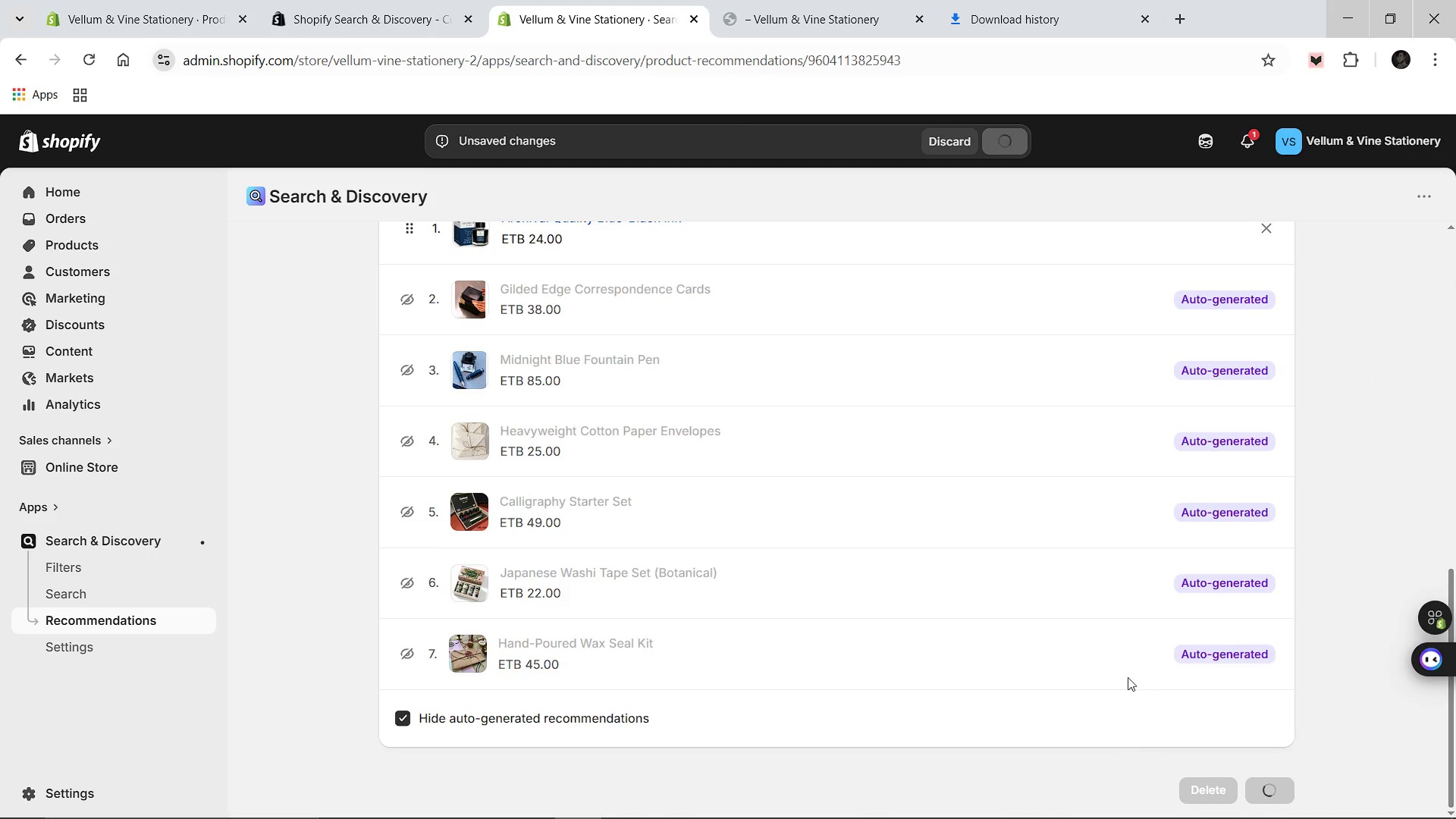 
mouse_move([1114, 676])
 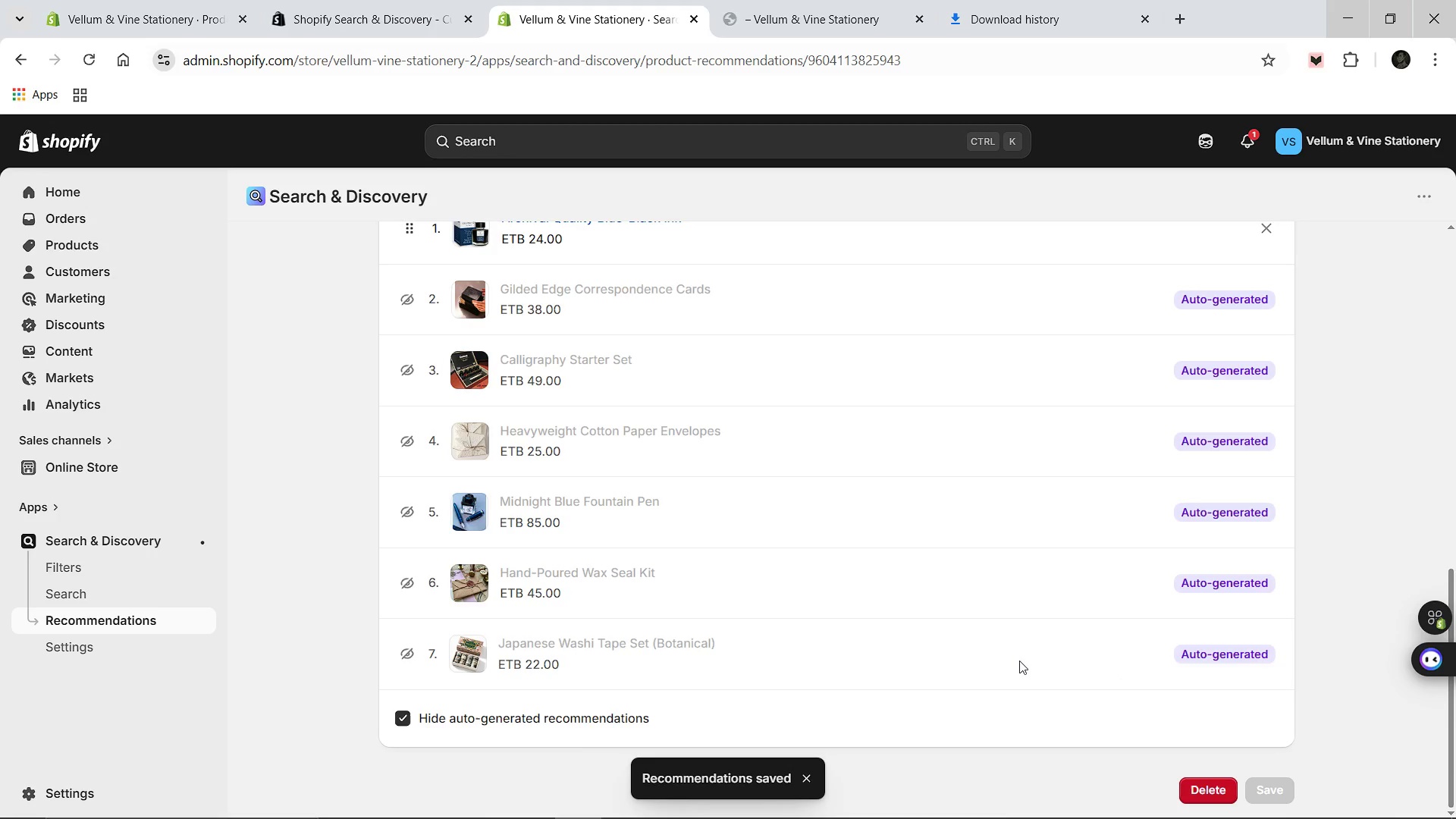 
scroll: coordinate [502, 322], scroll_direction: up, amount: 8.0
 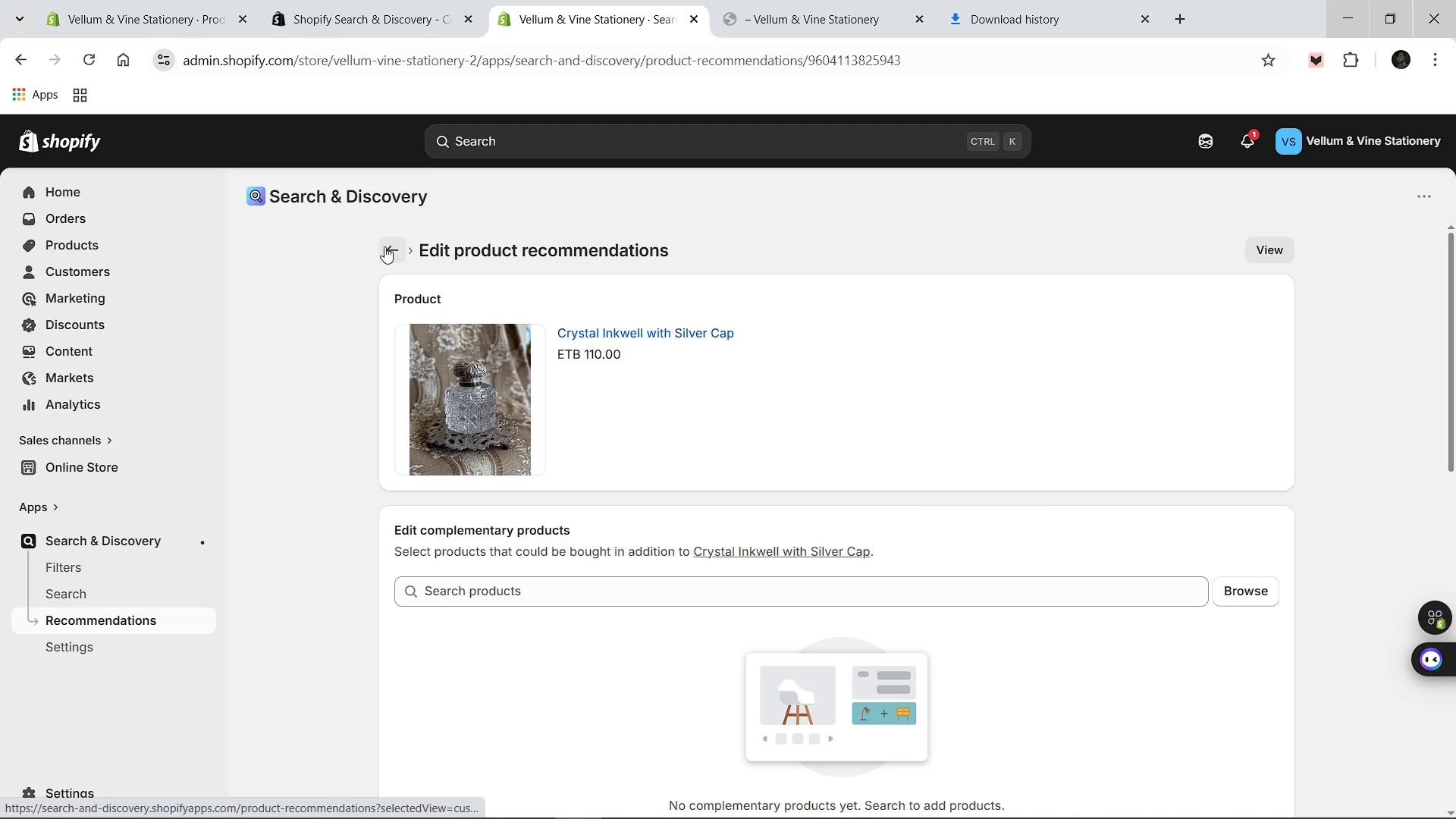 
left_click([384, 246])
 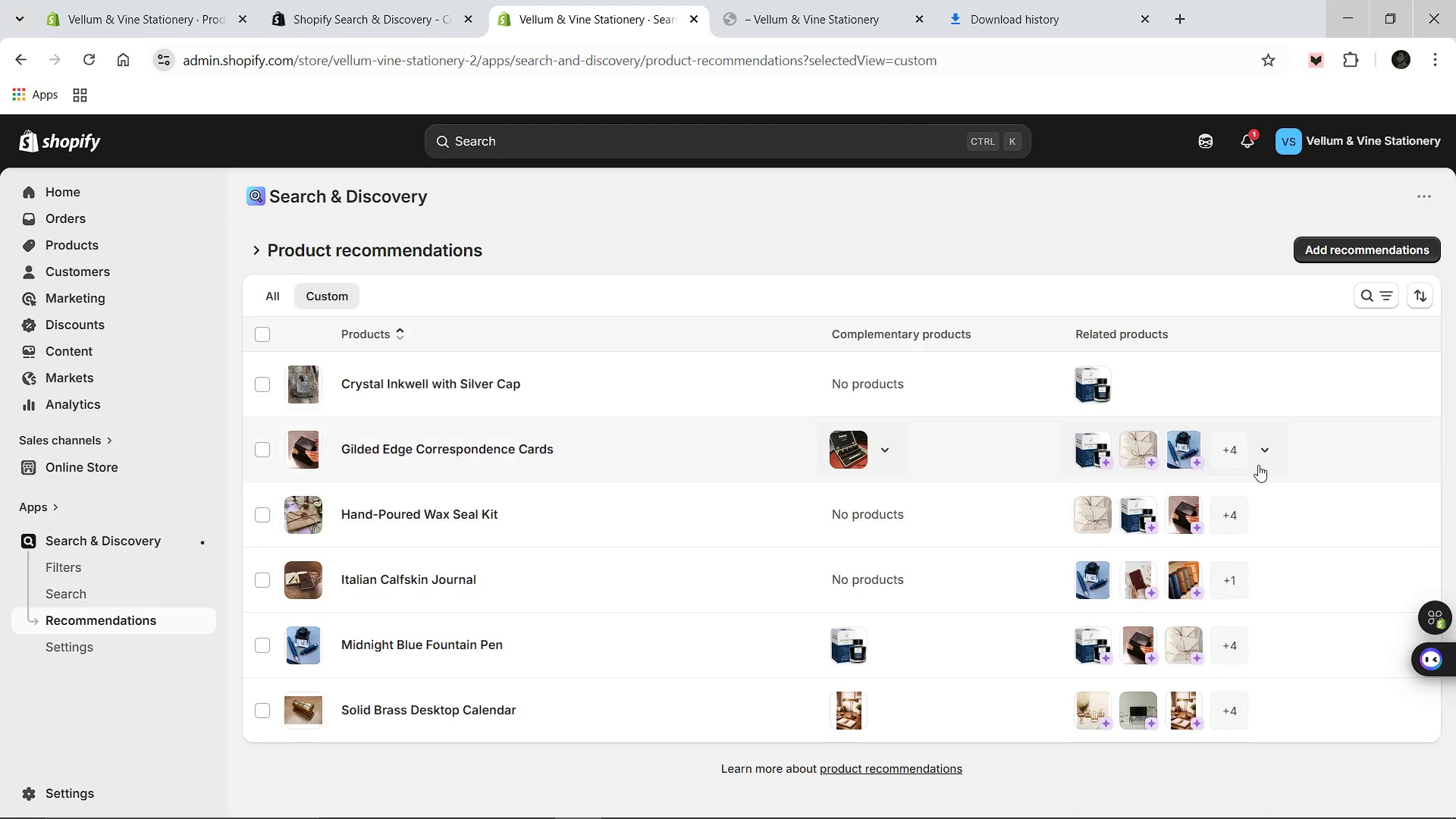 
left_click([1266, 447])
 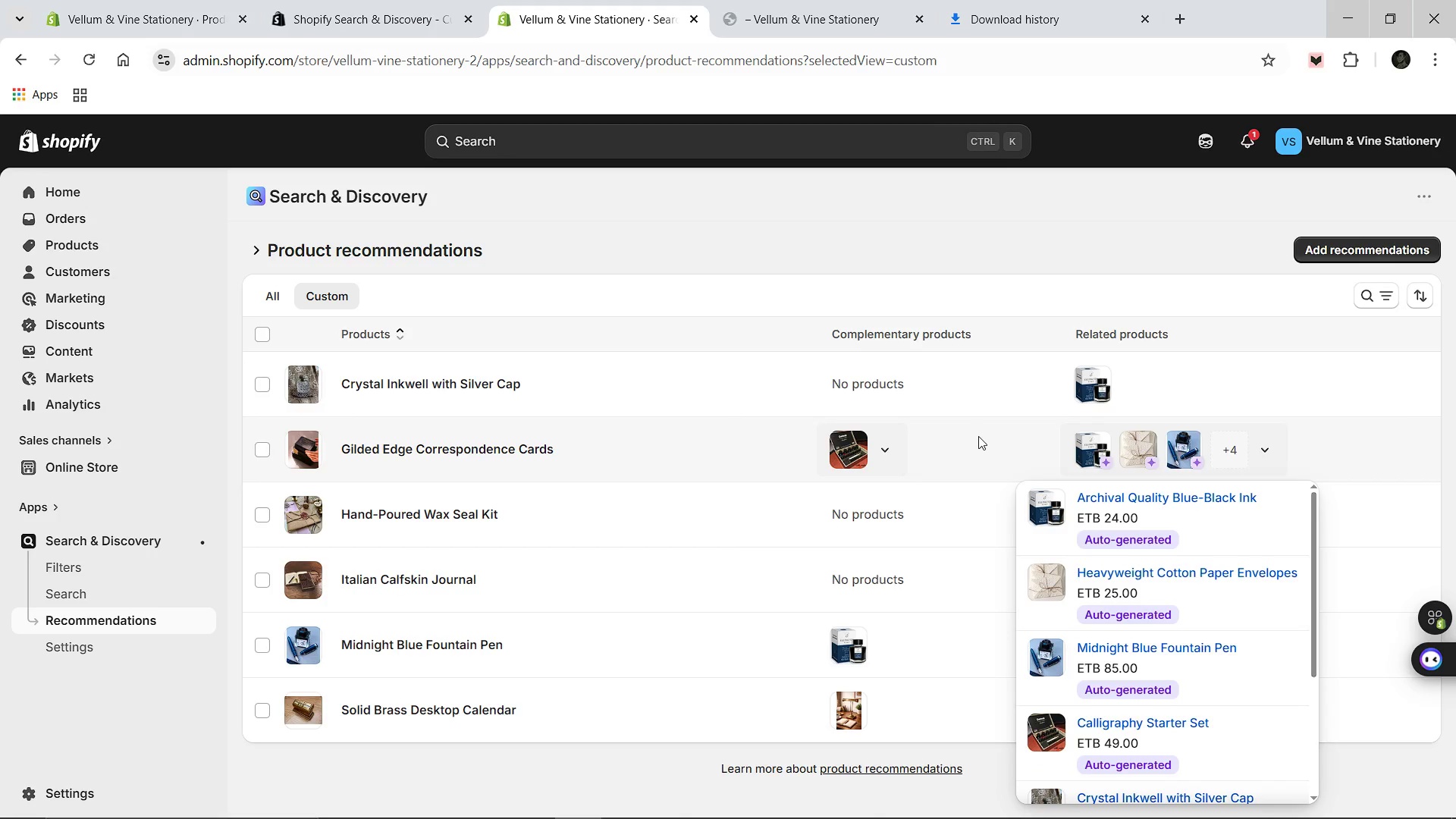 
left_click([978, 436])
 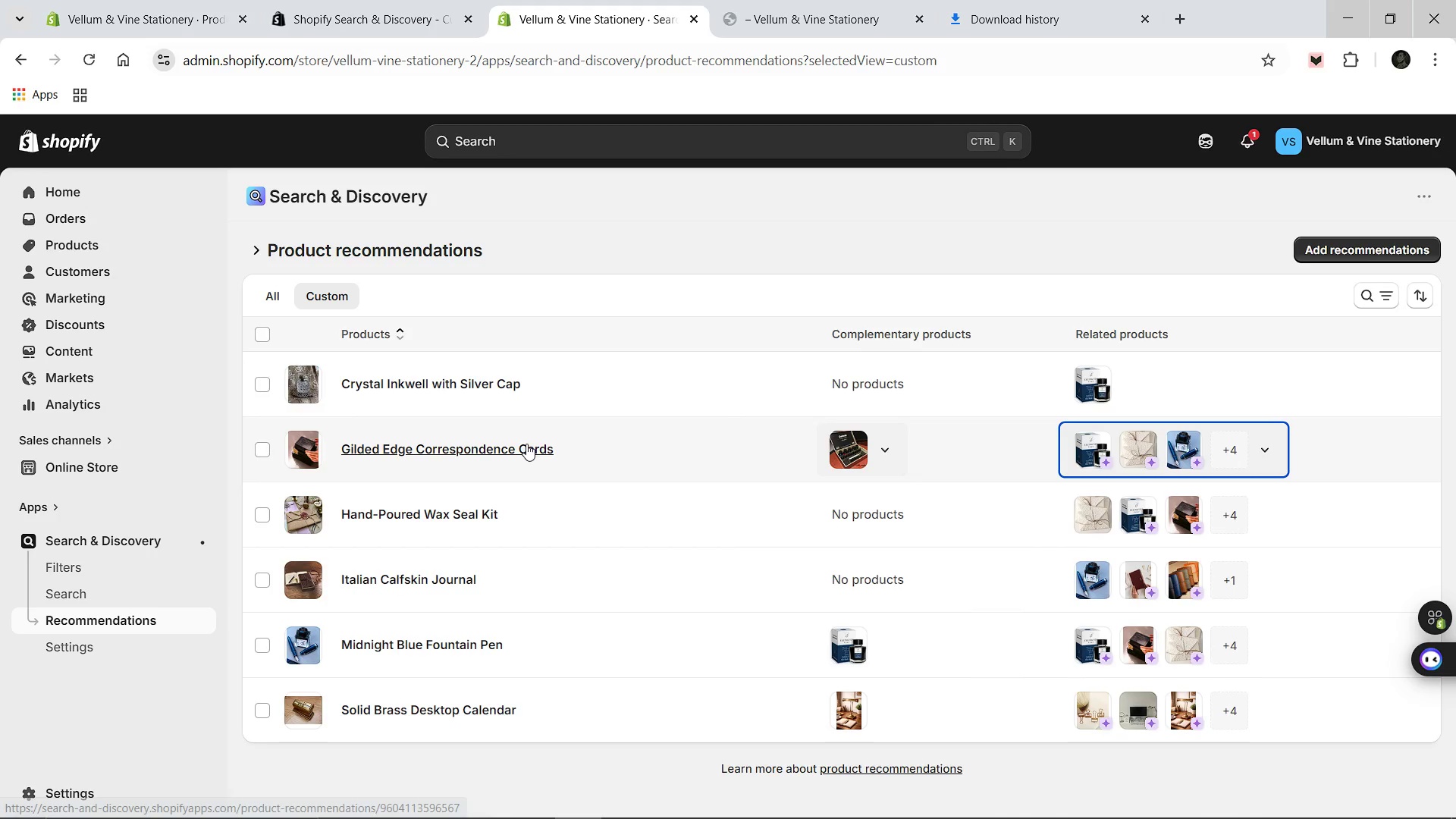 
left_click([526, 444])
 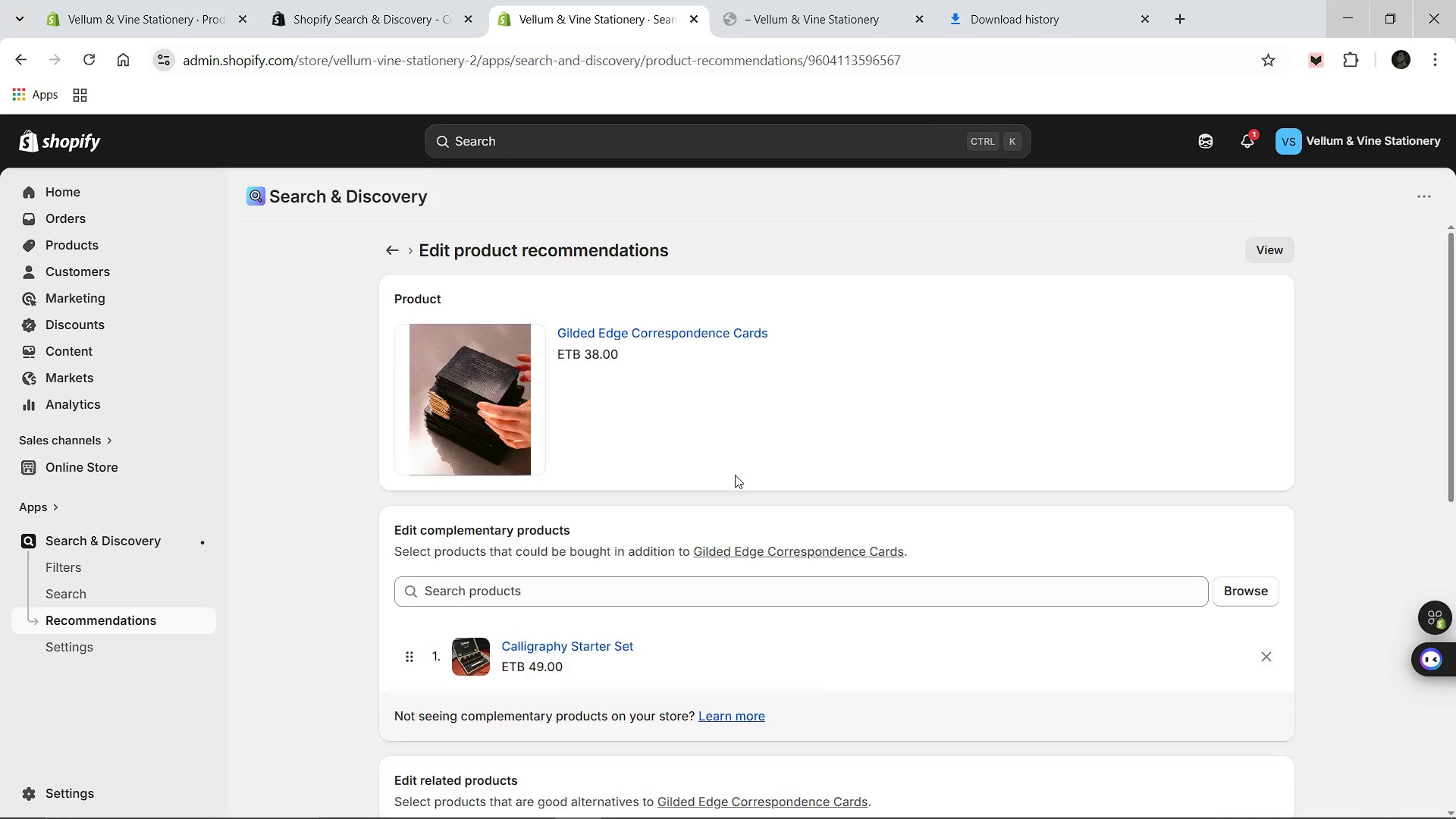 
scroll: coordinate [736, 475], scroll_direction: down, amount: 14.0
 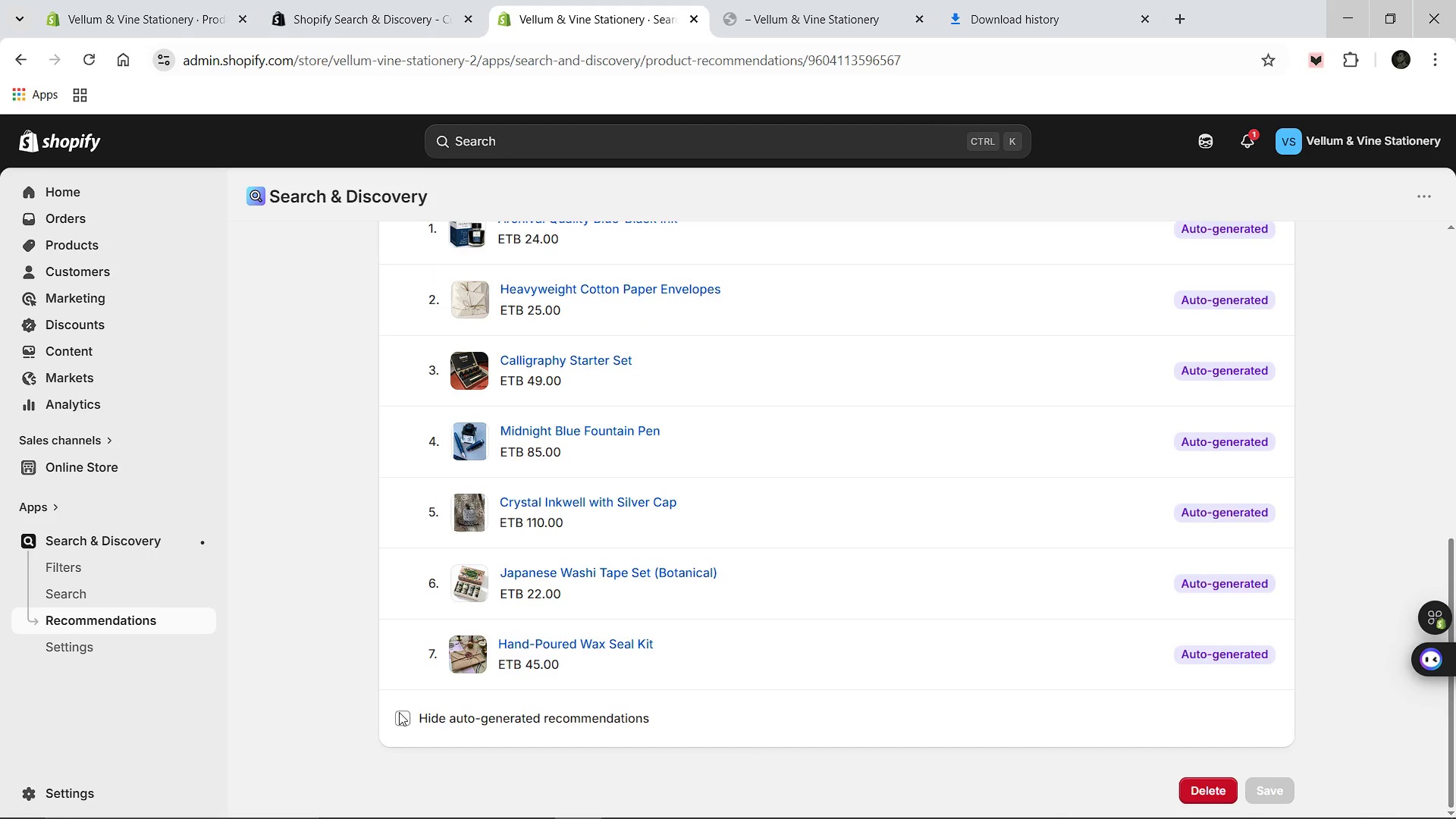 
left_click([399, 712])
 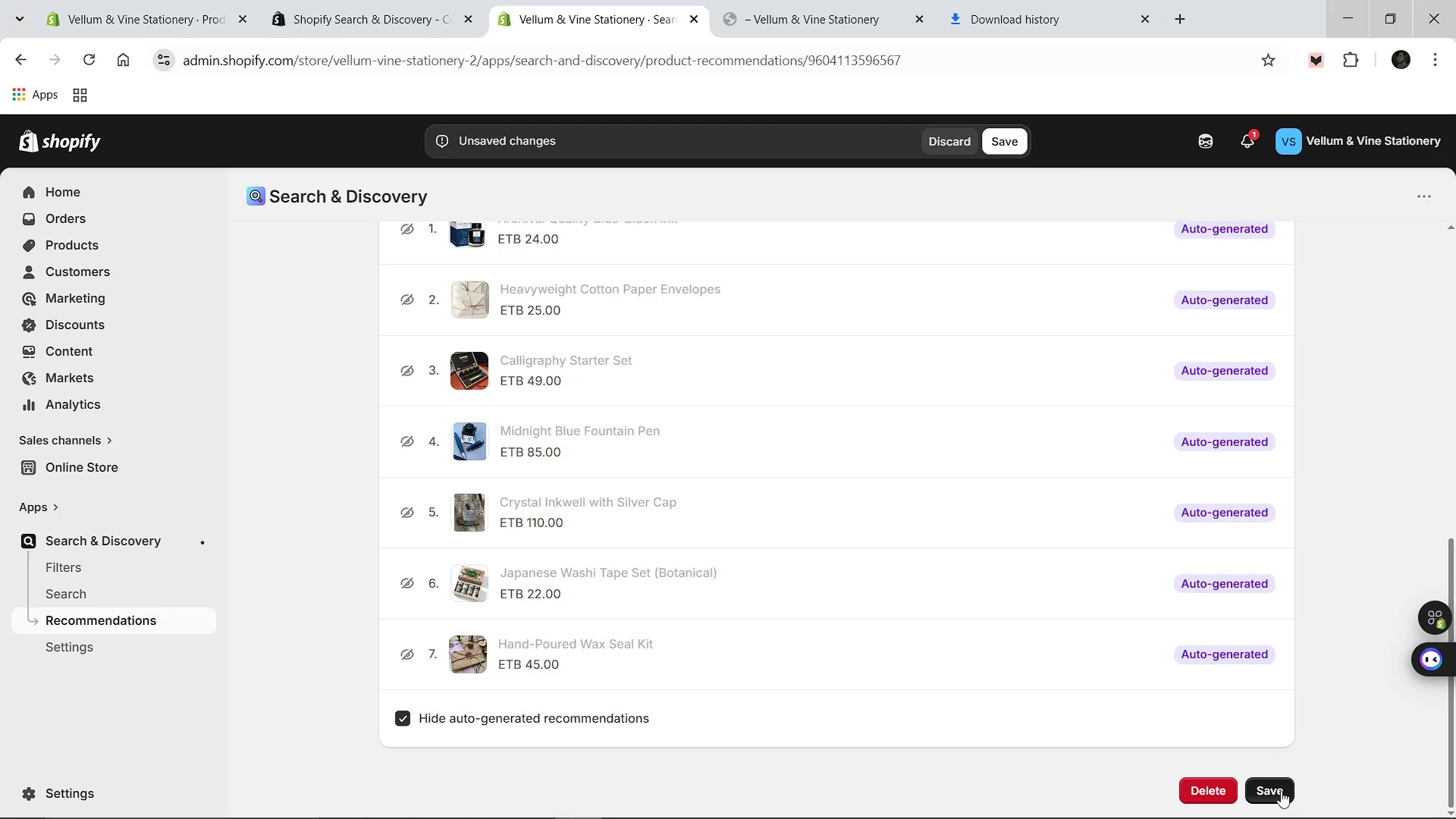 
left_click([1276, 792])
 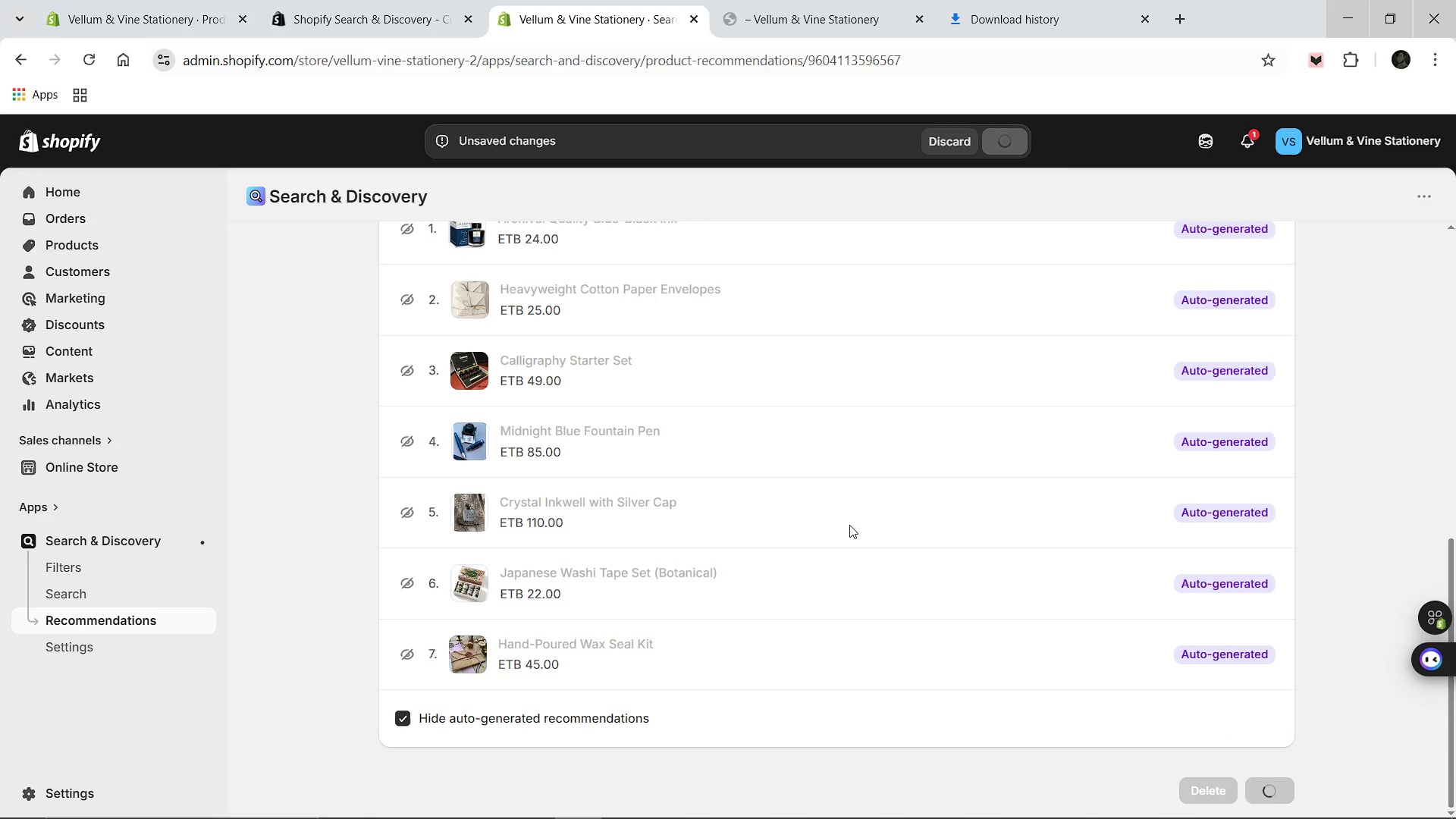 
scroll: coordinate [679, 491], scroll_direction: up, amount: 9.0
 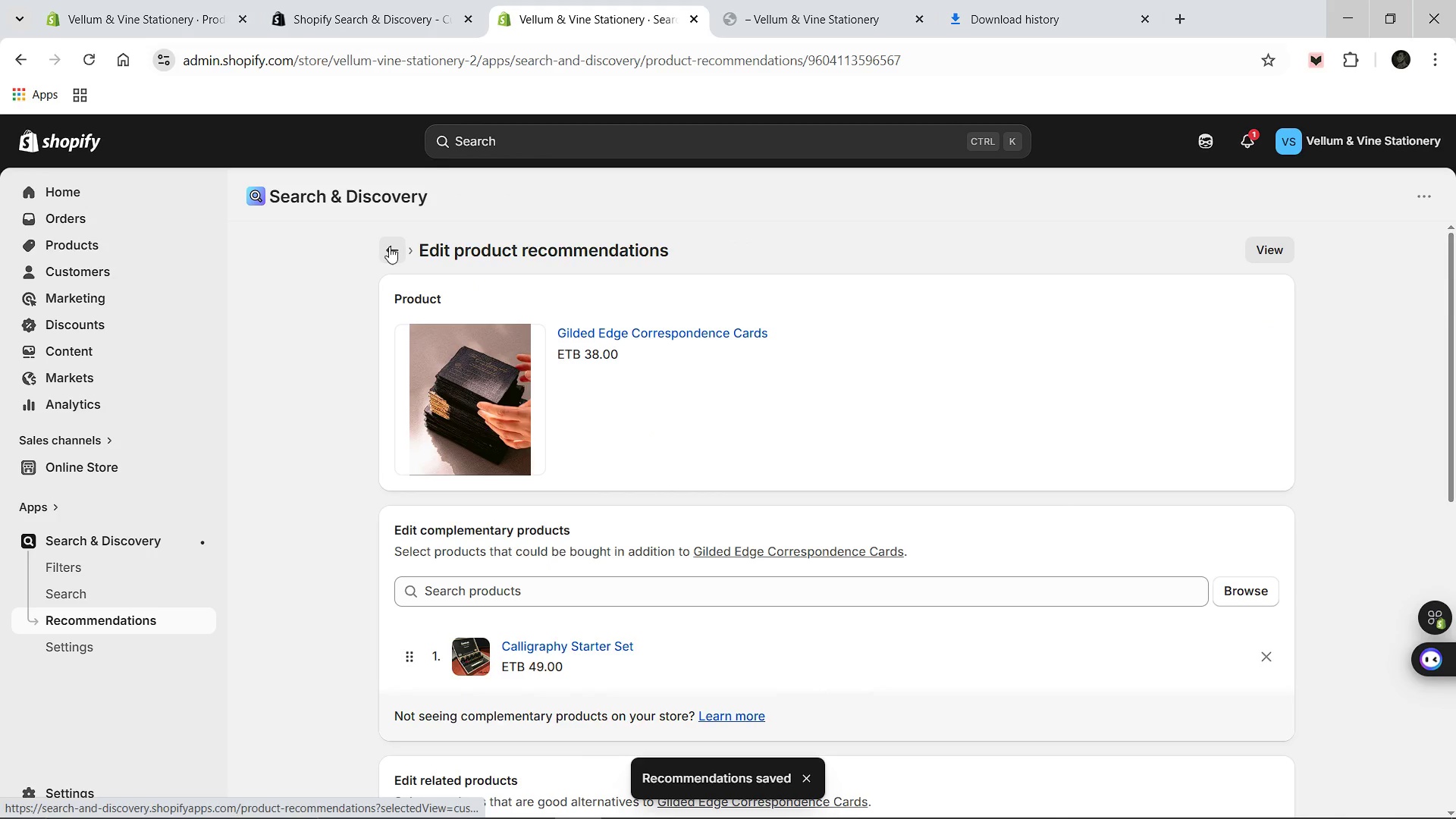 
left_click([389, 246])
 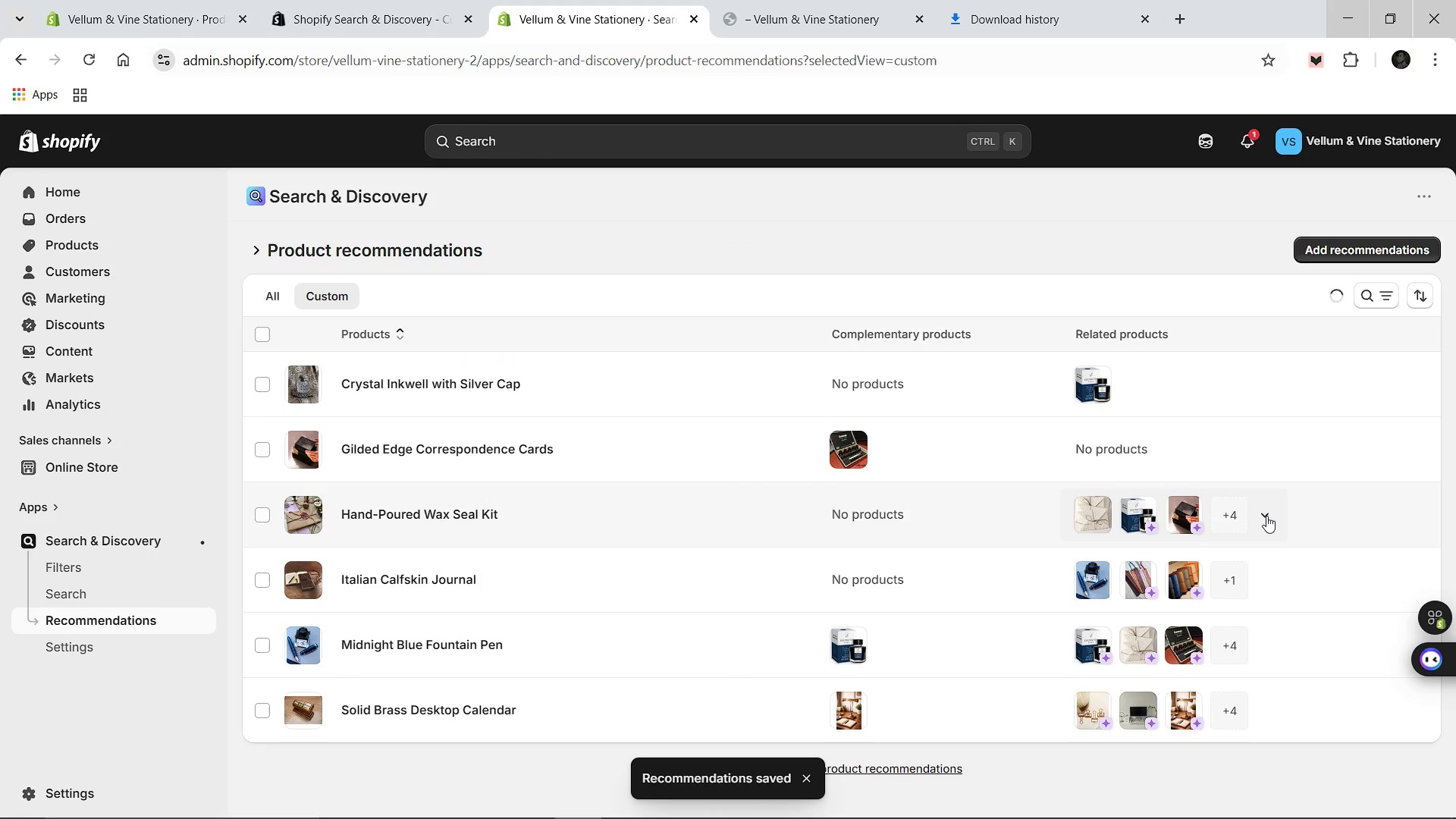 
left_click([1266, 516])
 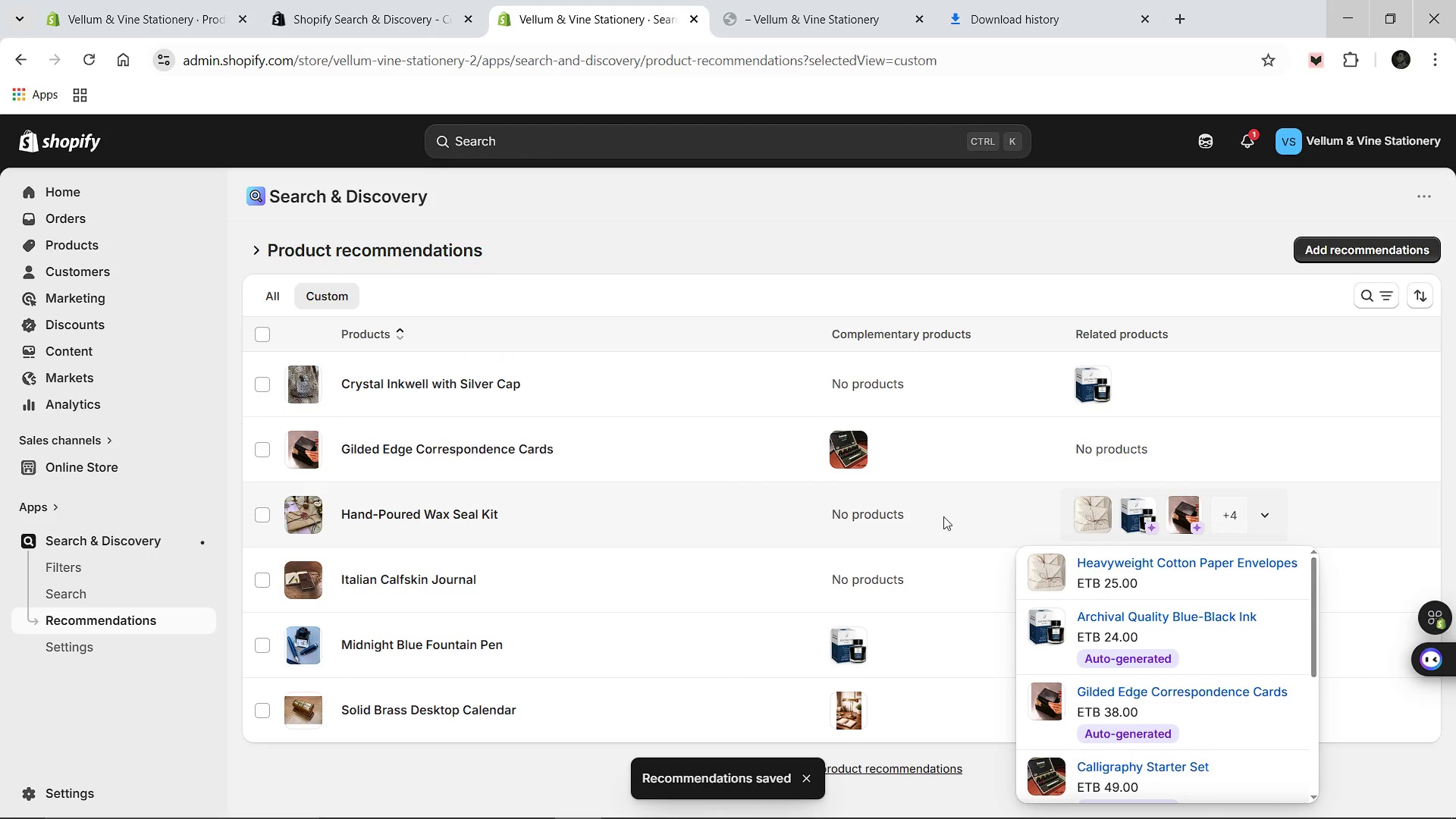 
left_click([943, 516])
 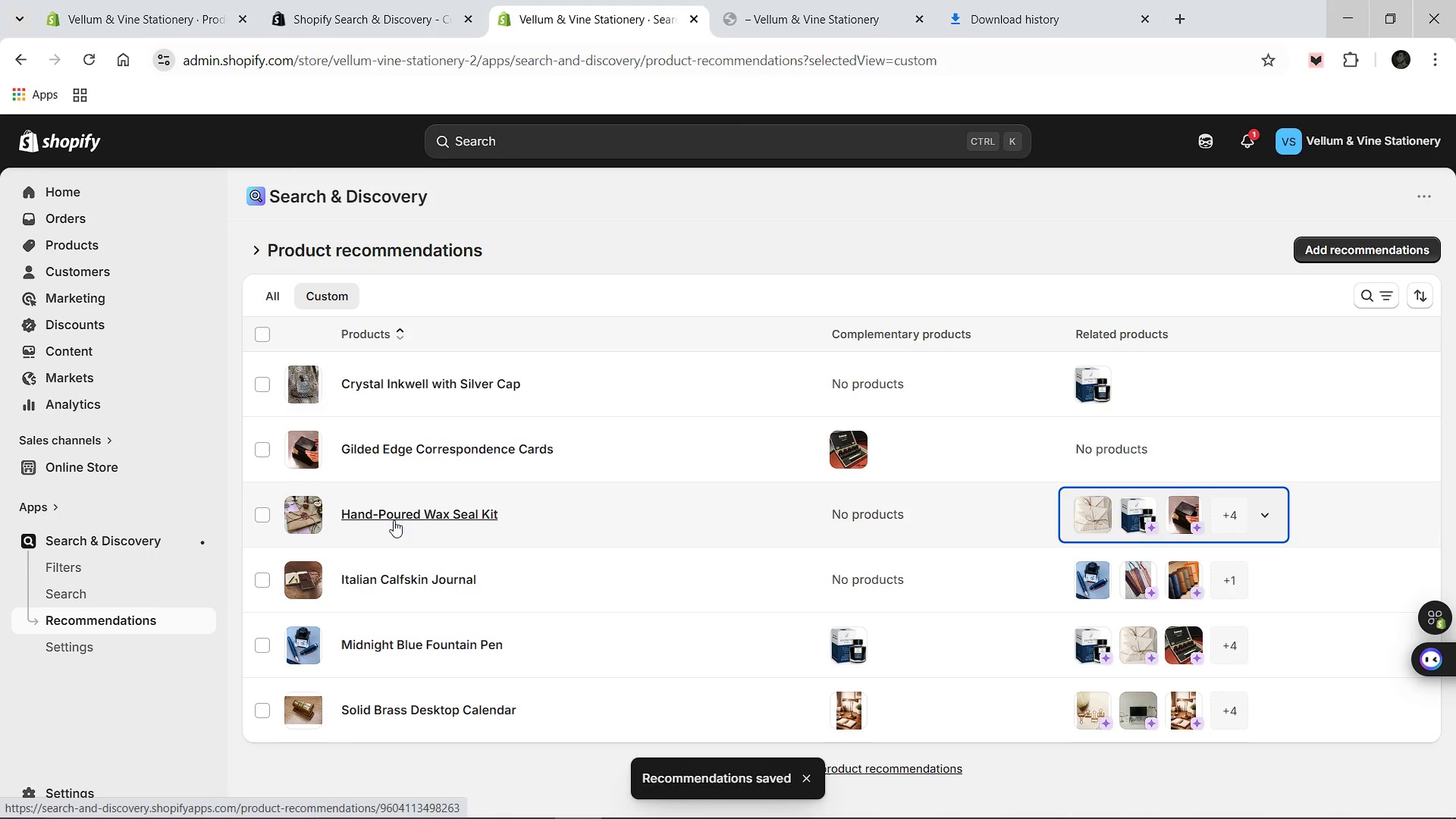 
left_click([394, 520])
 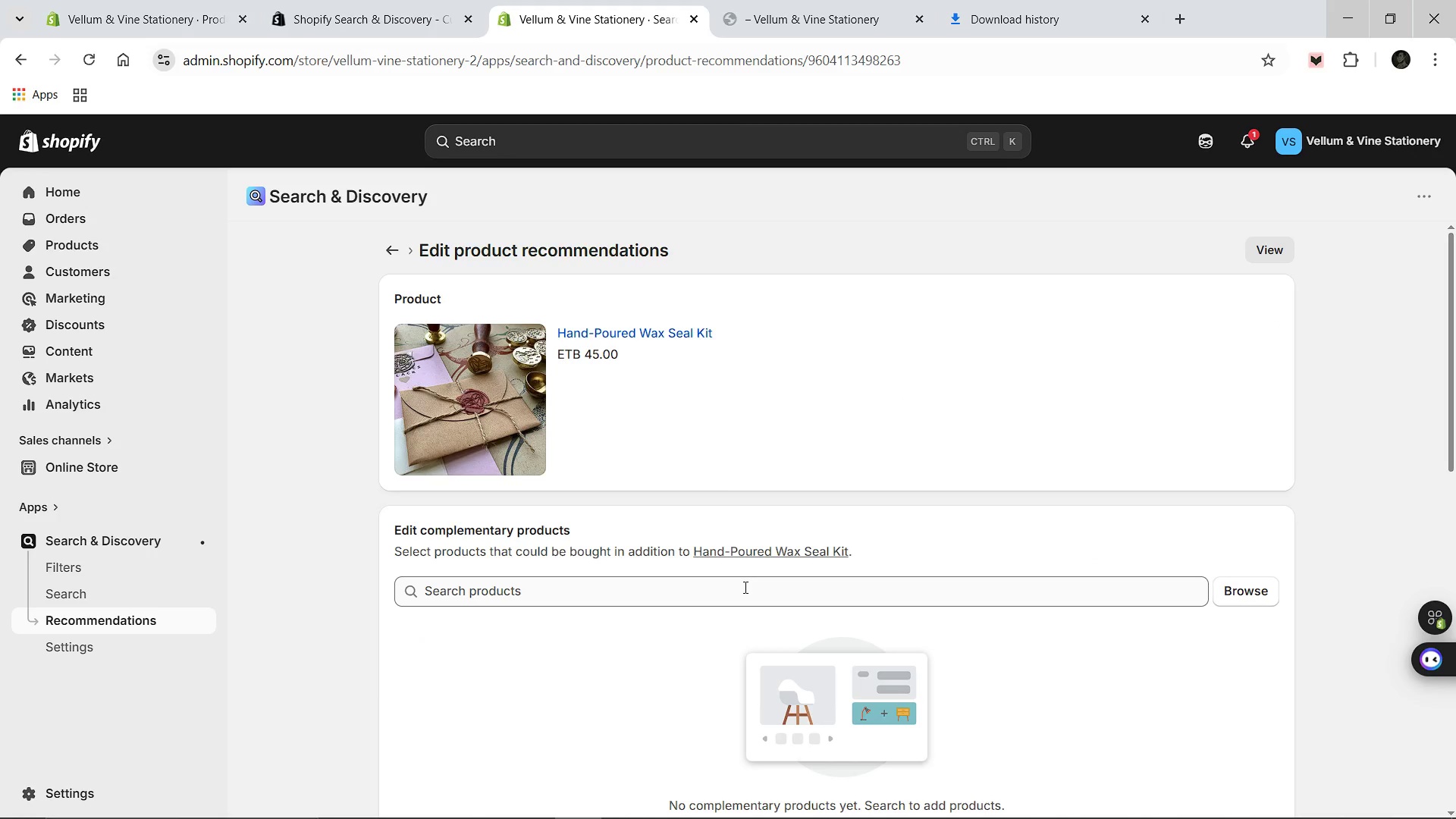 
scroll: coordinate [598, 610], scroll_direction: down, amount: 12.0
 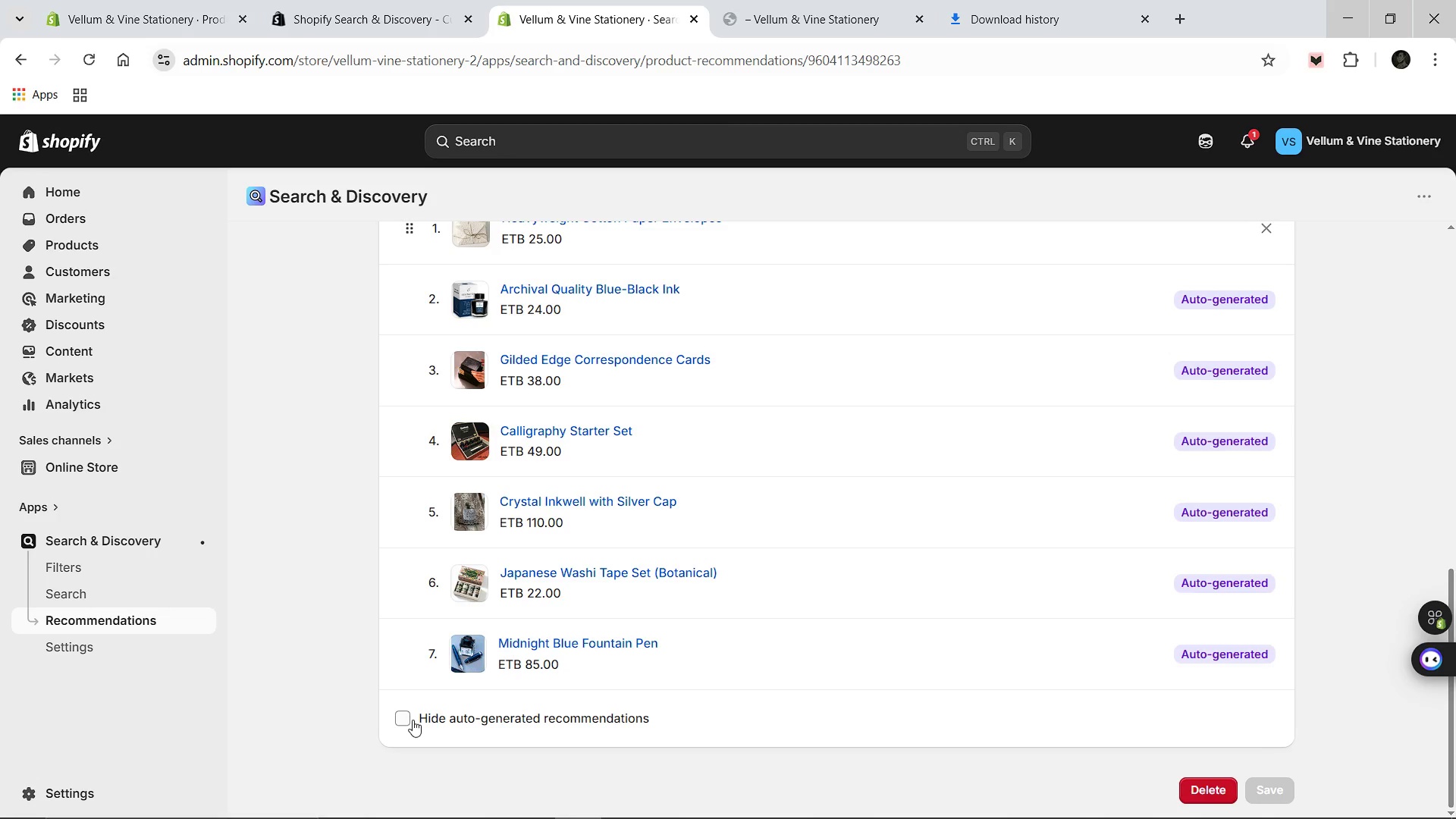 
left_click([413, 720])
 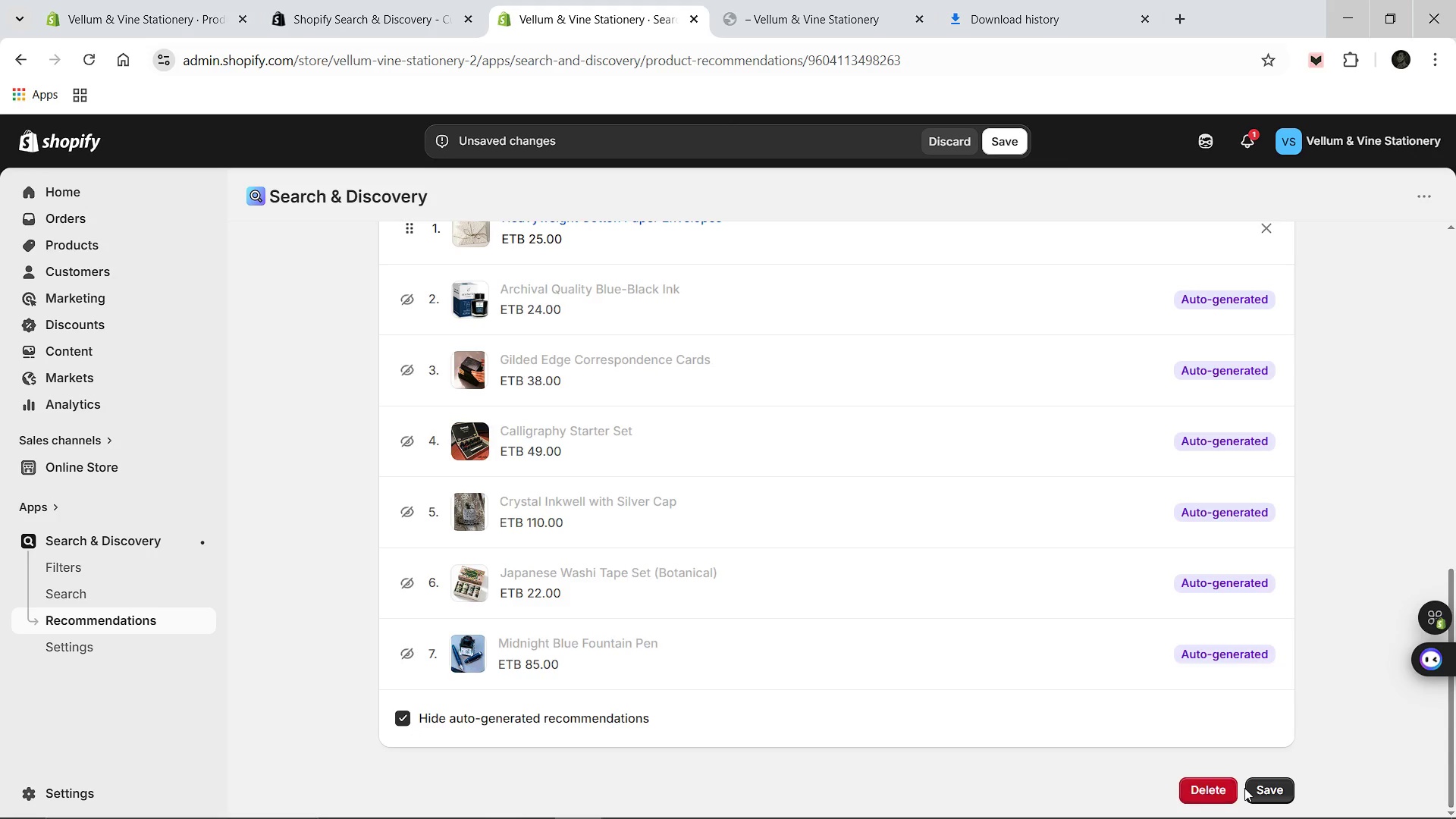 
left_click([1247, 787])
 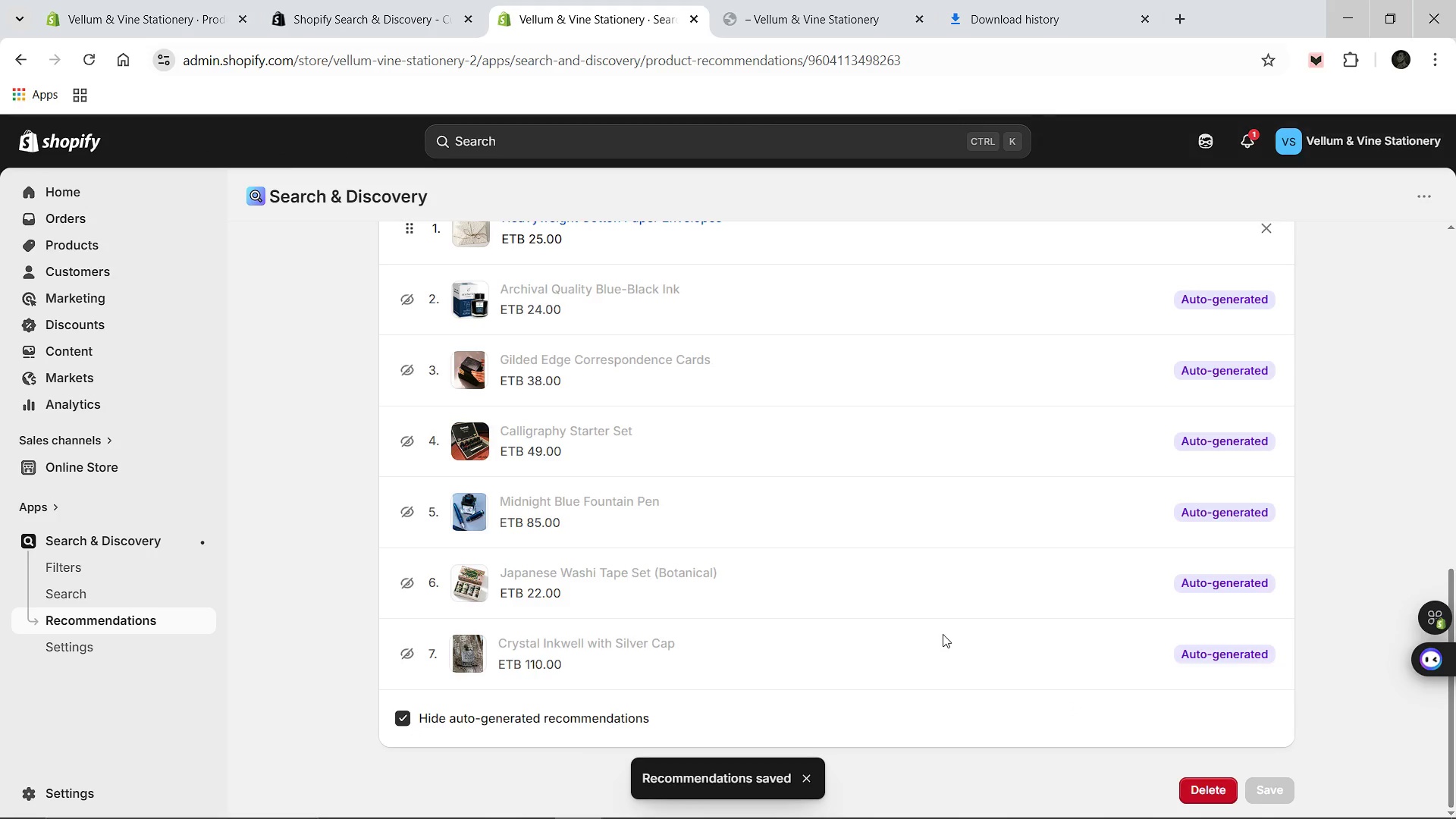 
scroll: coordinate [943, 634], scroll_direction: up, amount: 1.0
 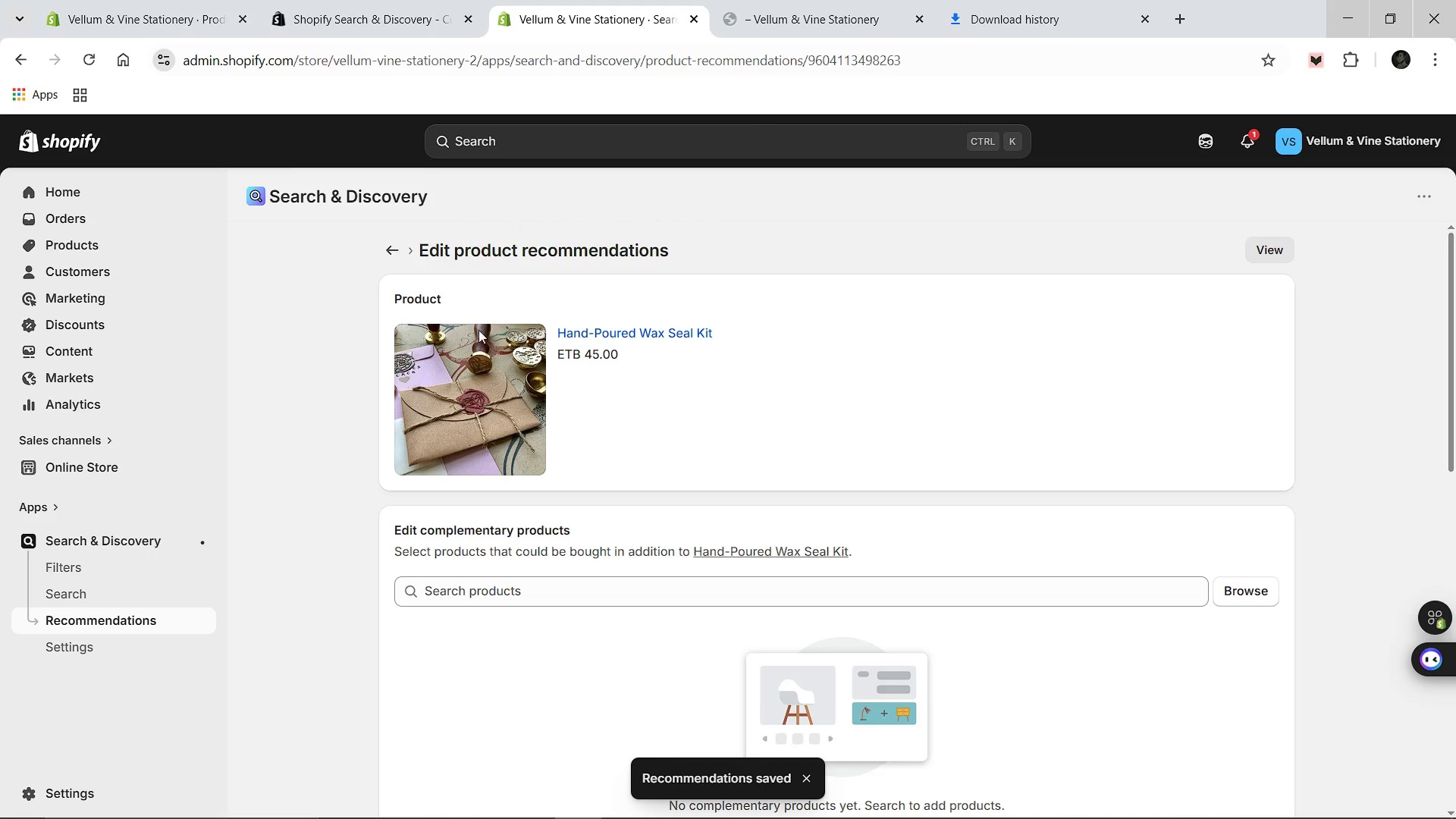 
left_click([388, 250])
 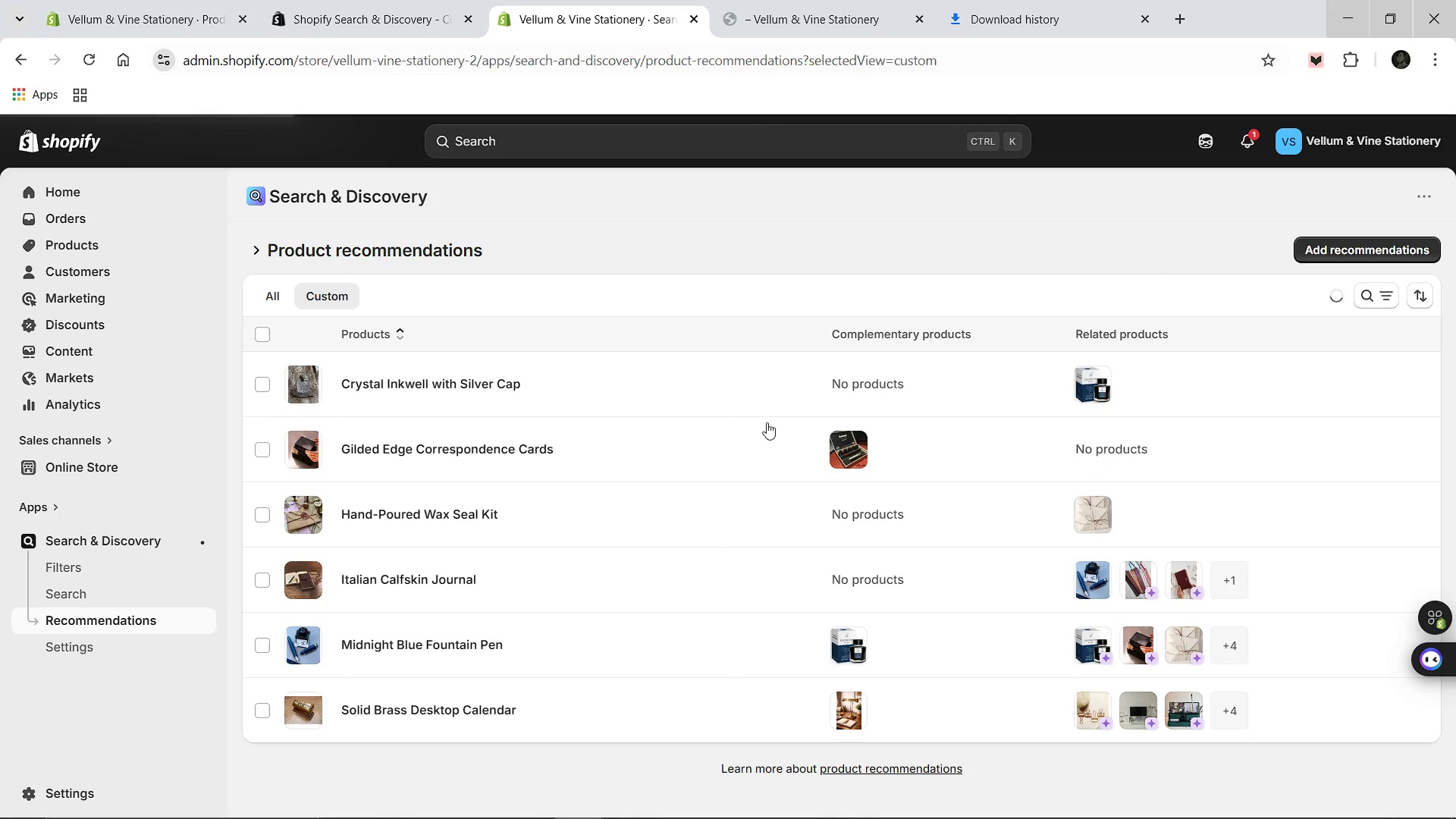 
scroll: coordinate [764, 425], scroll_direction: down, amount: 3.0
 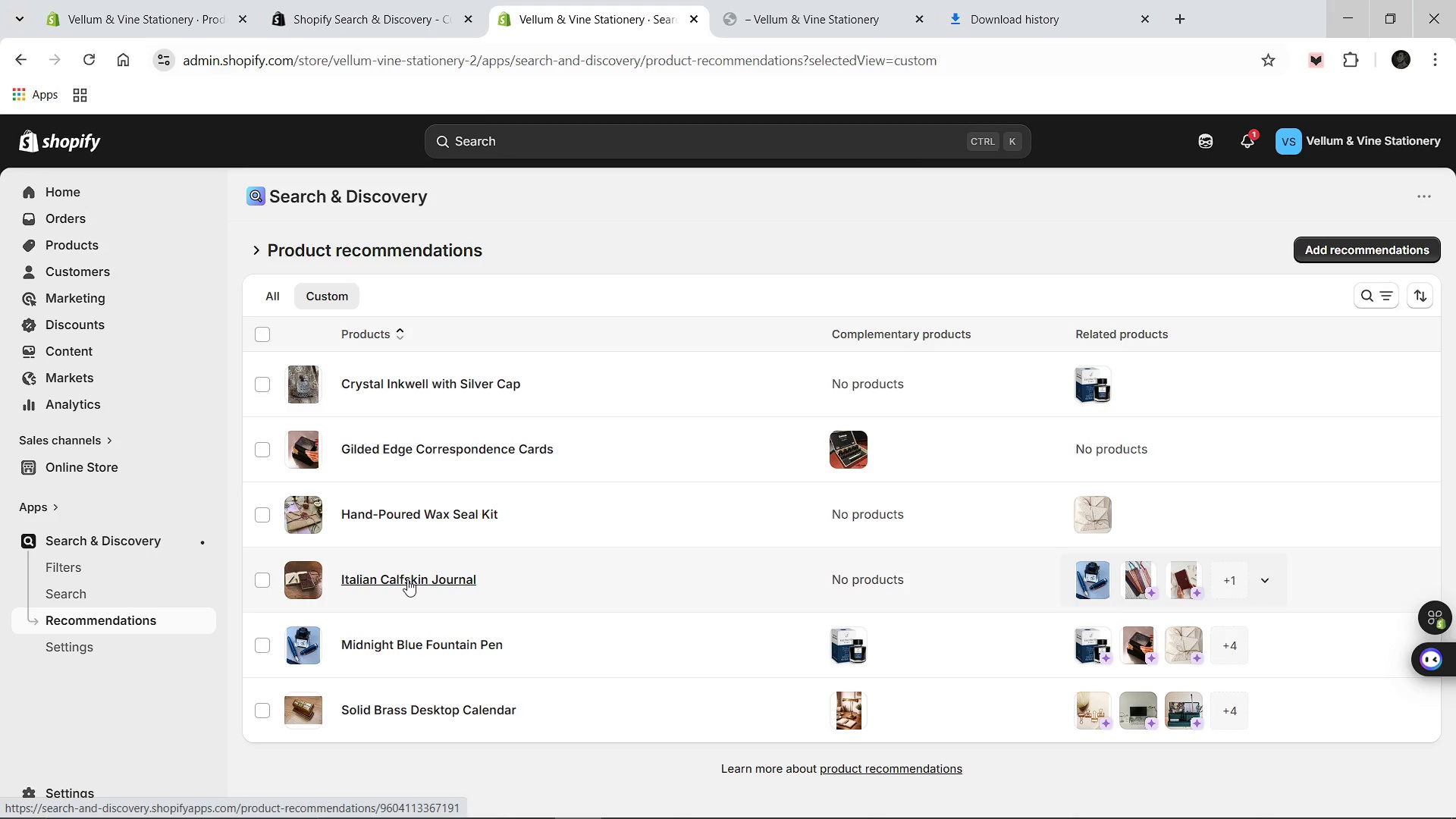 
left_click([407, 579])
 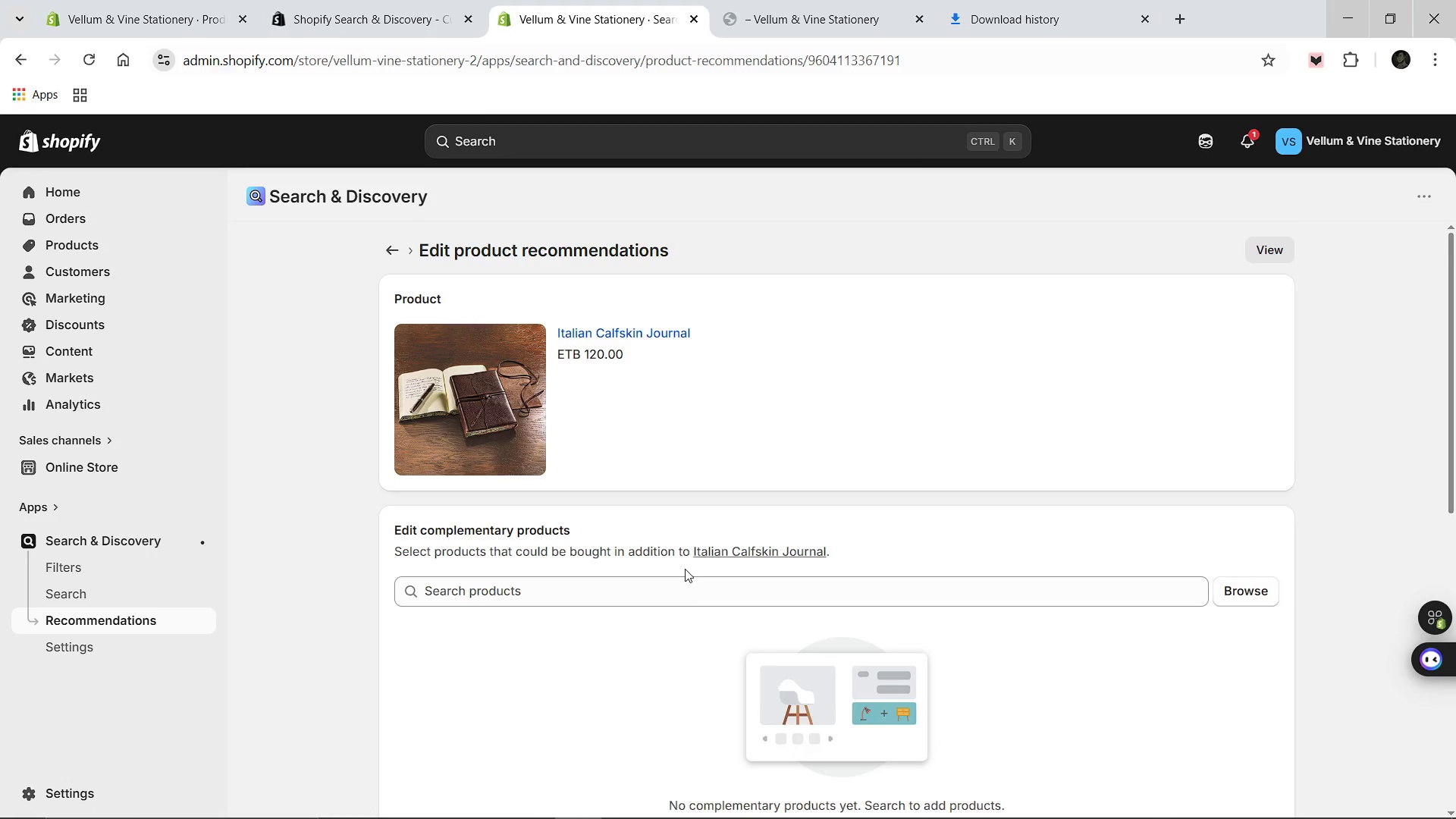 
scroll: coordinate [685, 569], scroll_direction: down, amount: 8.0
 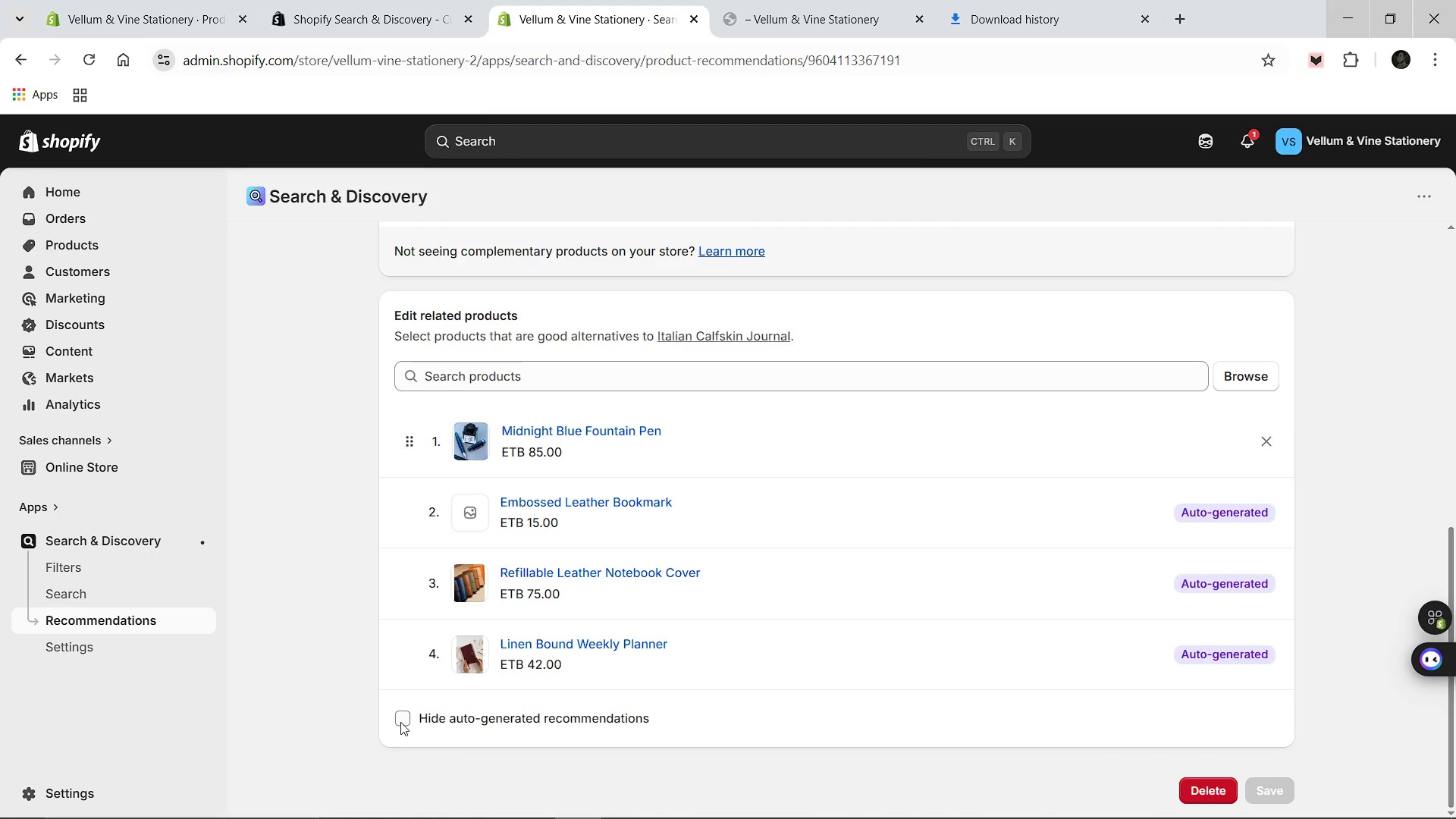 
left_click([410, 716])
 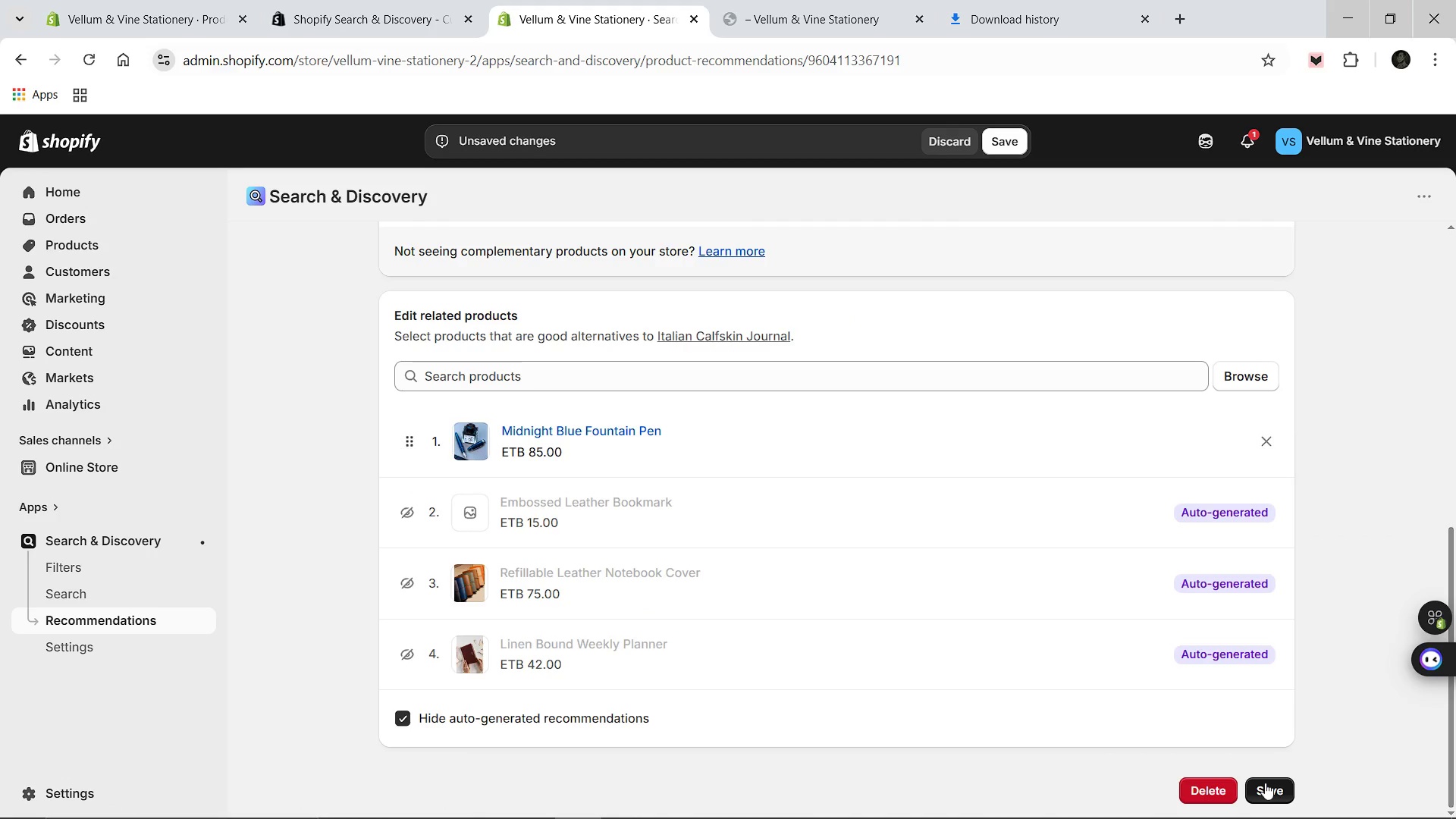 
left_click([1267, 784])
 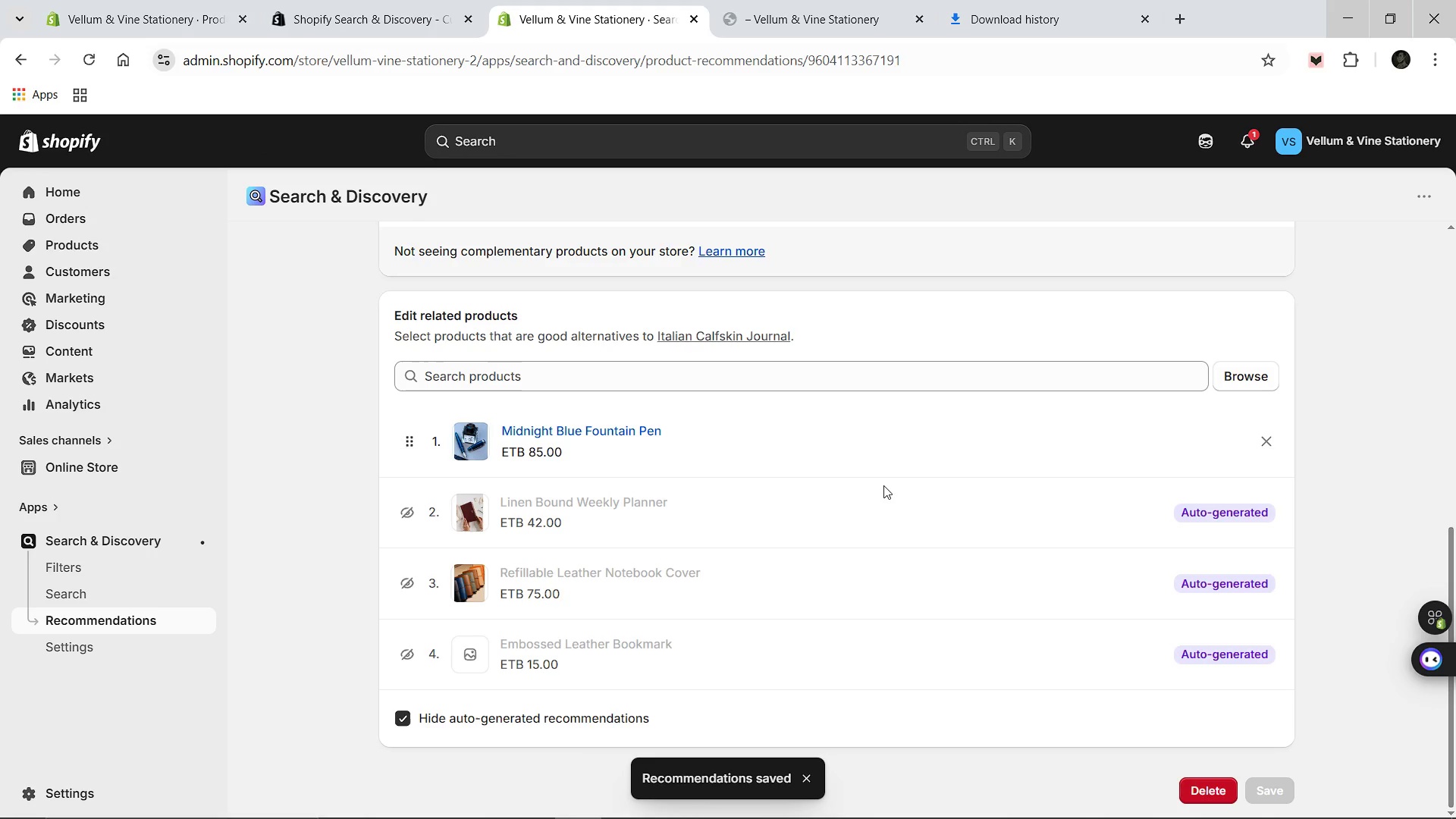 
wait(7.98)
 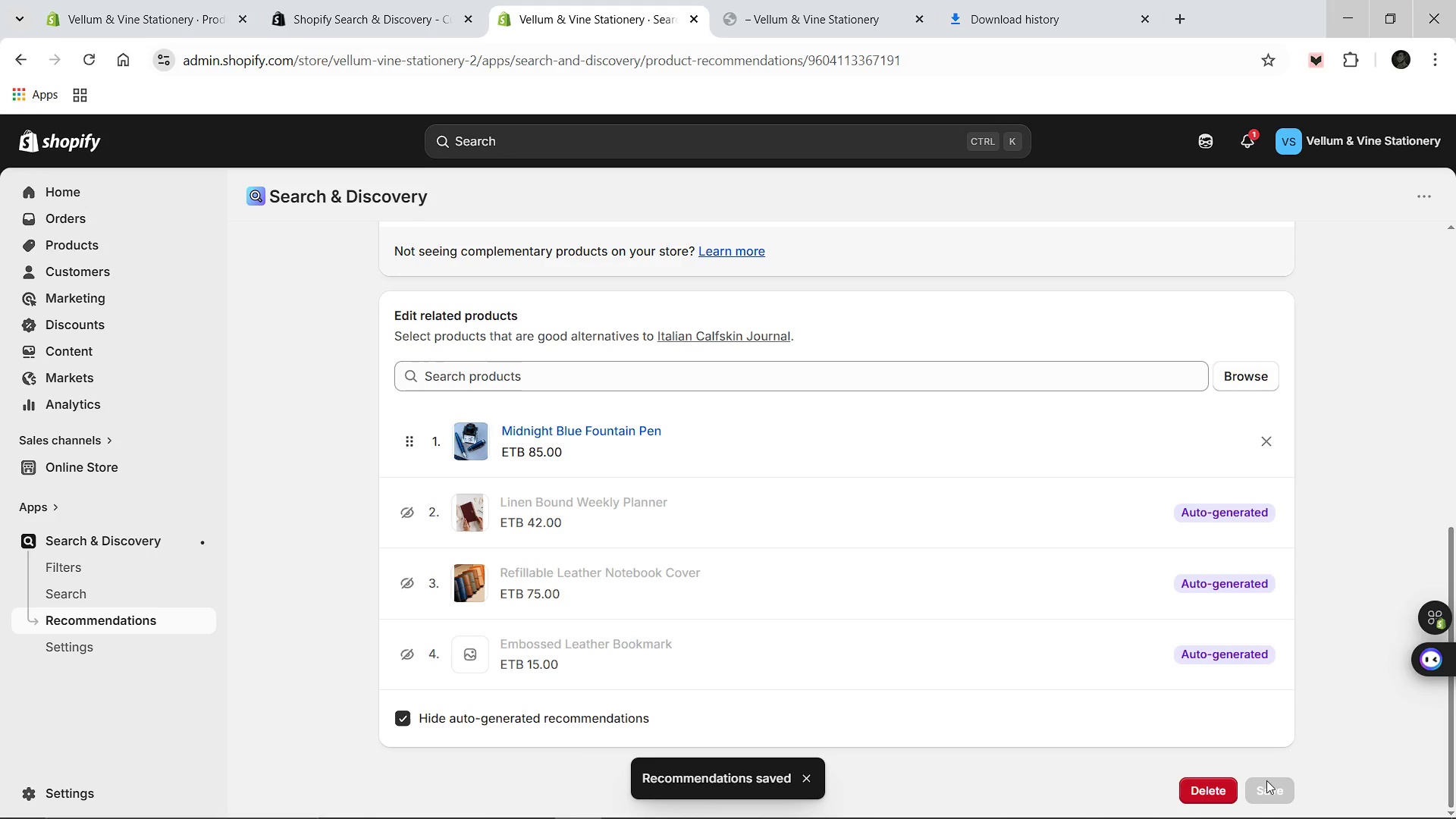 
scroll: coordinate [882, 485], scroll_direction: up, amount: 13.0
 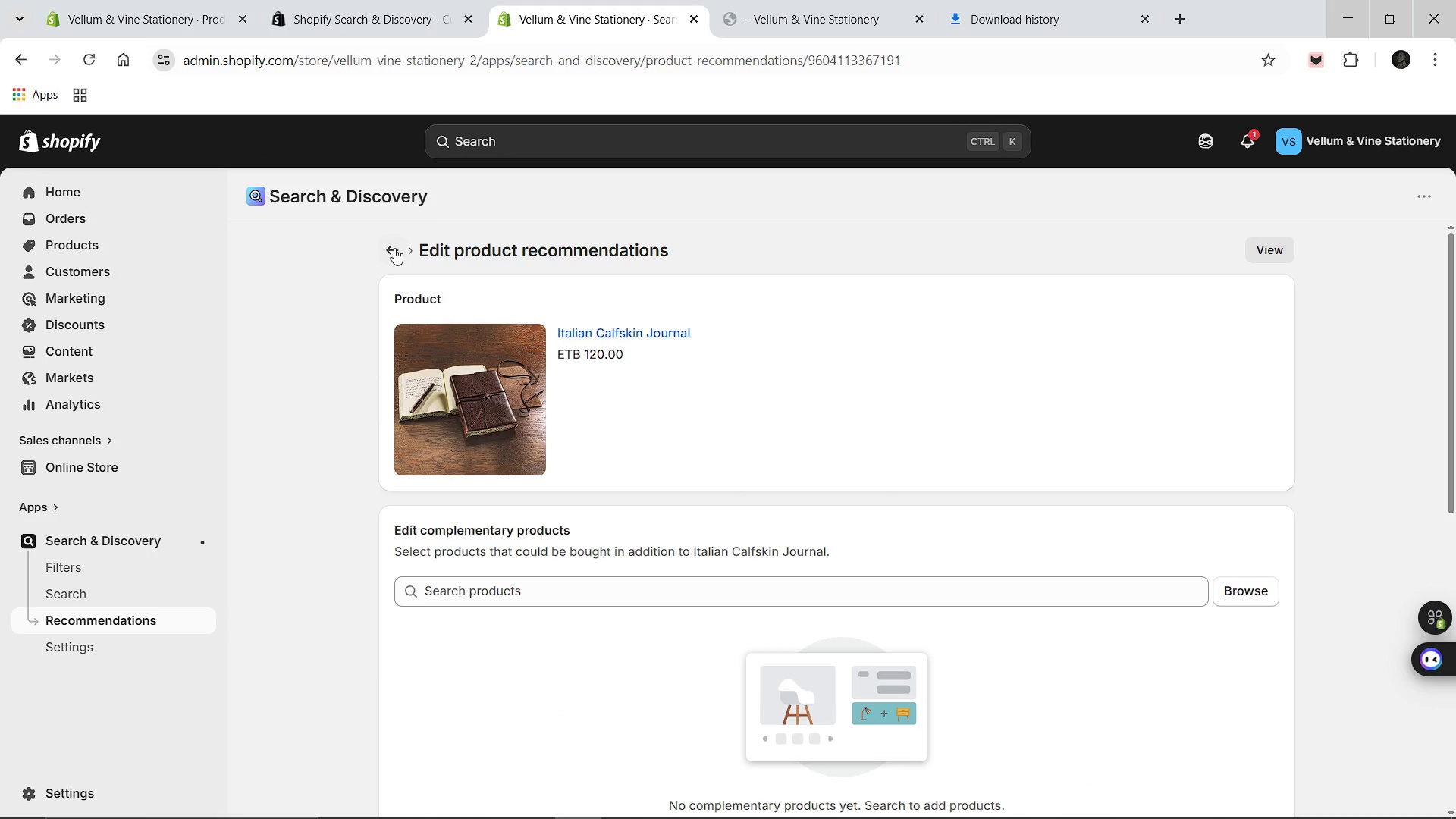 
left_click([394, 248])
 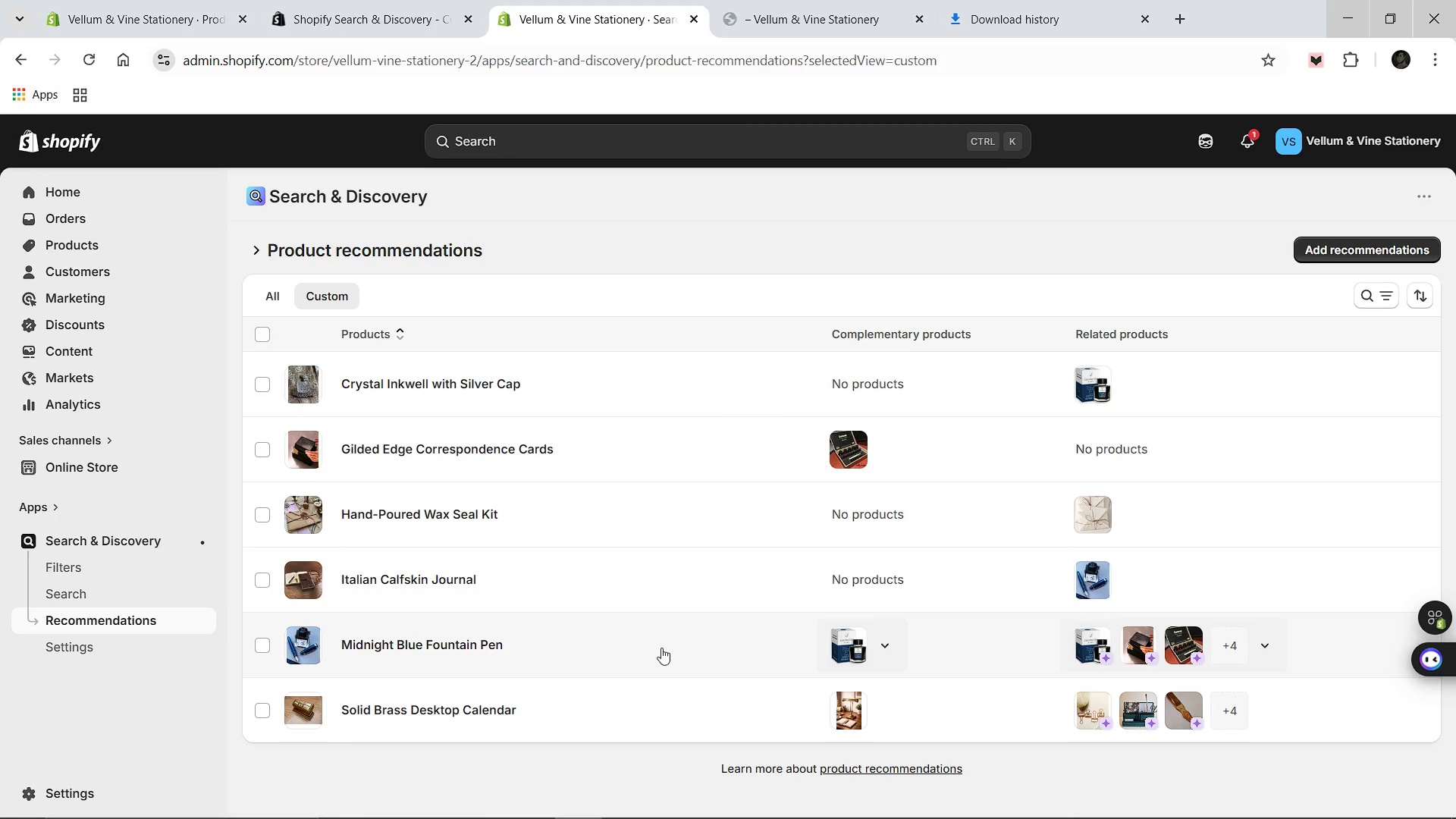 
left_click([445, 650])
 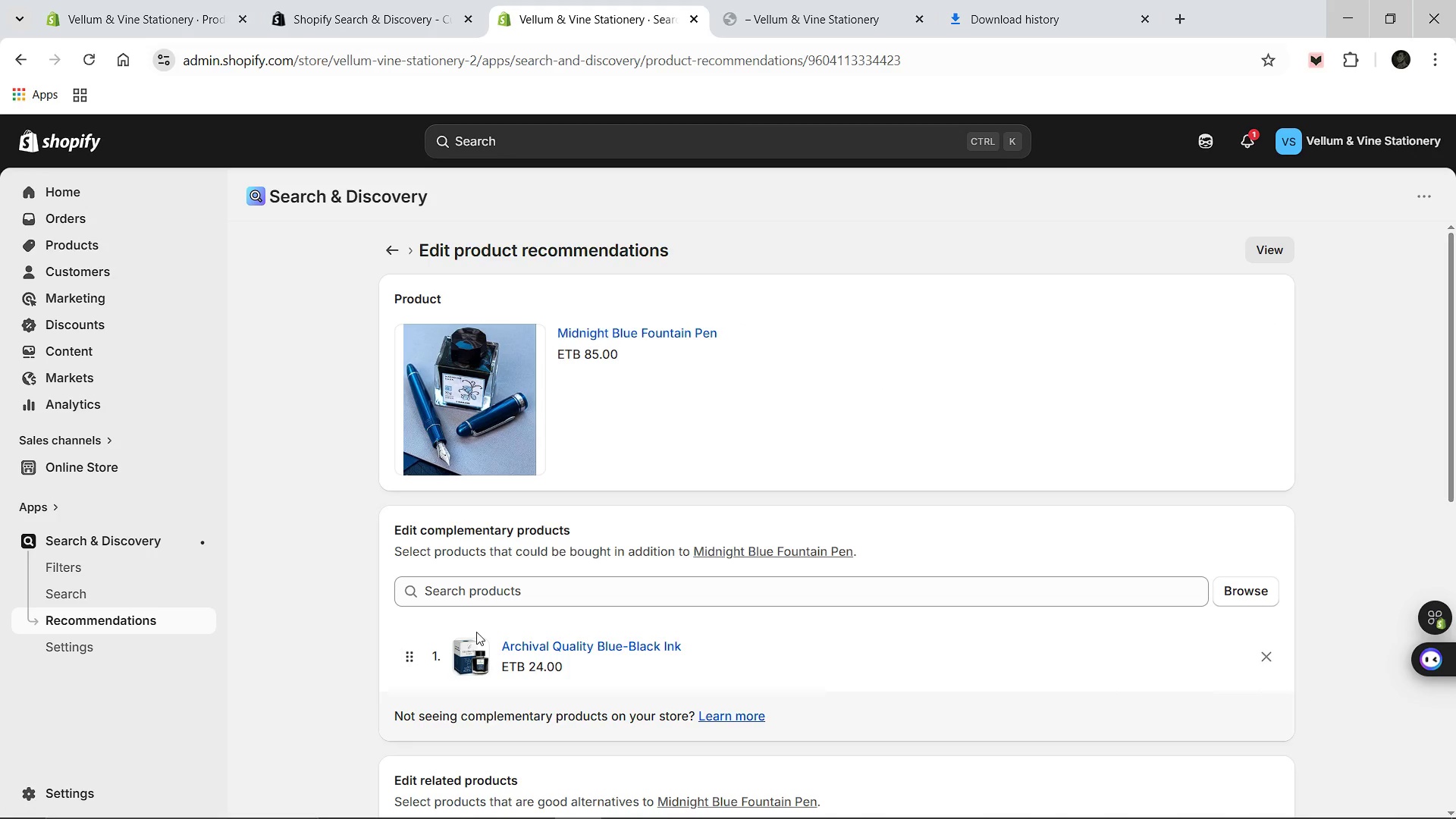 
scroll: coordinate [760, 607], scroll_direction: down, amount: 10.0
 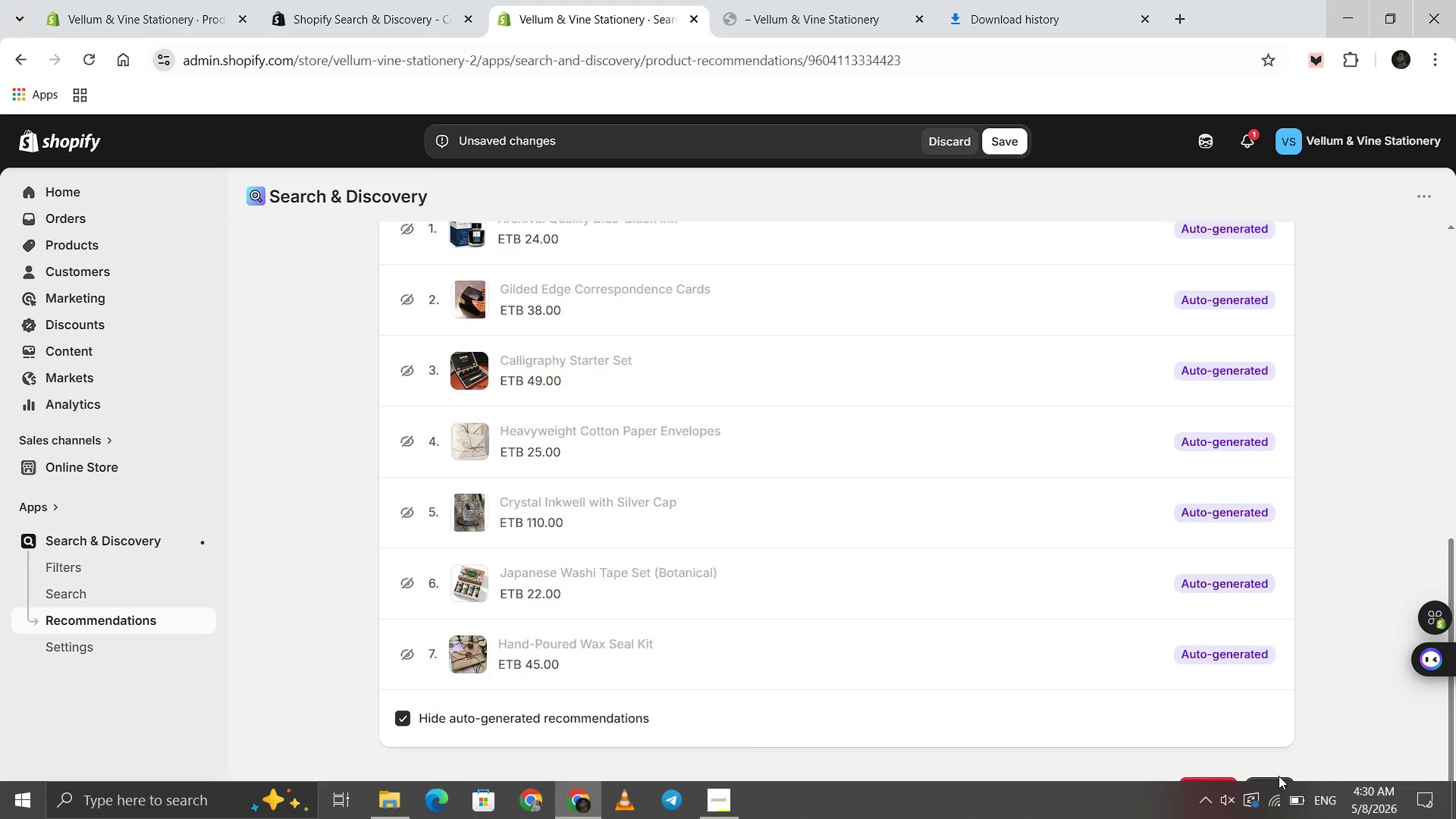 
left_click([1272, 780])
 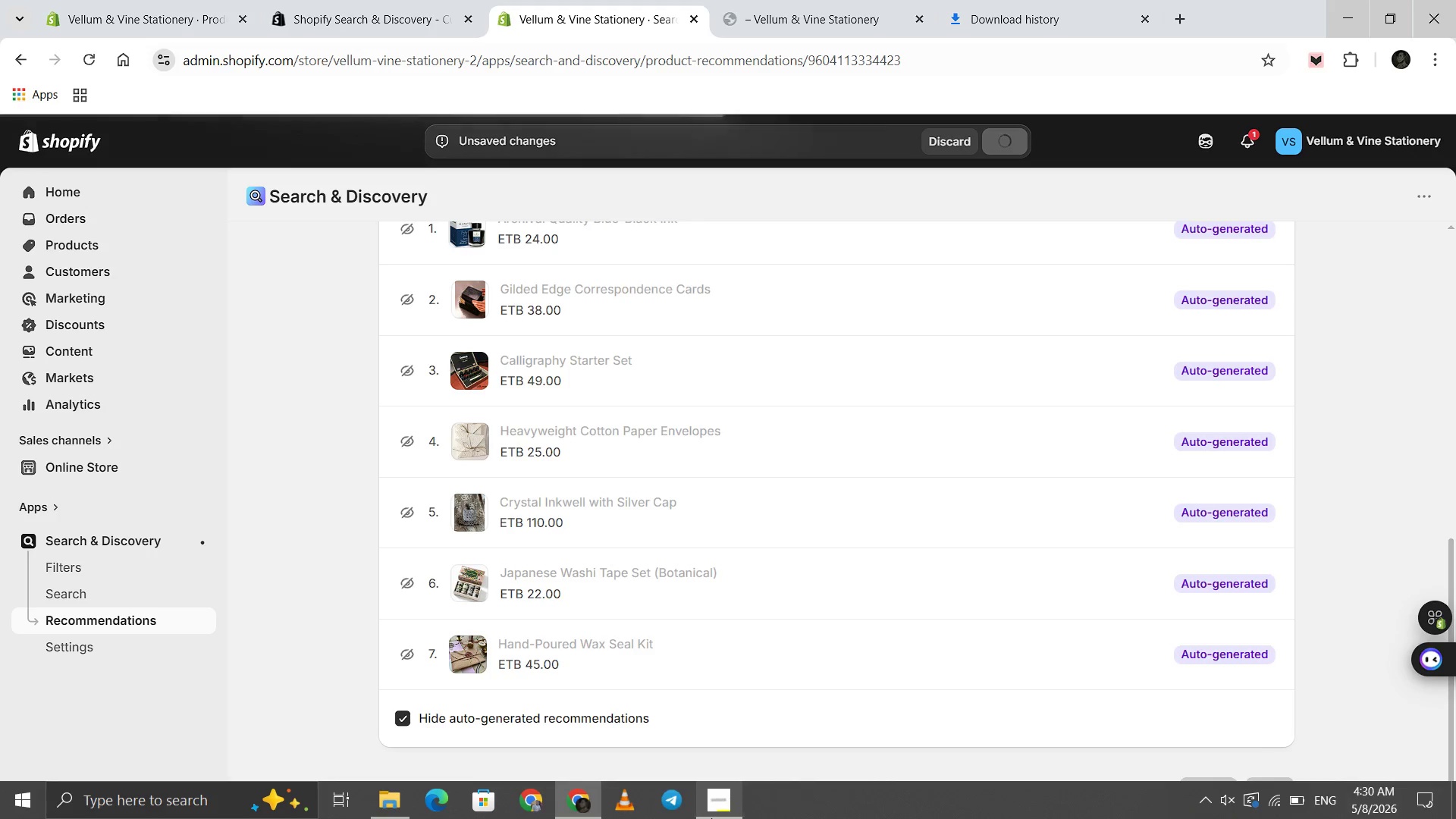 
left_click([712, 811])
 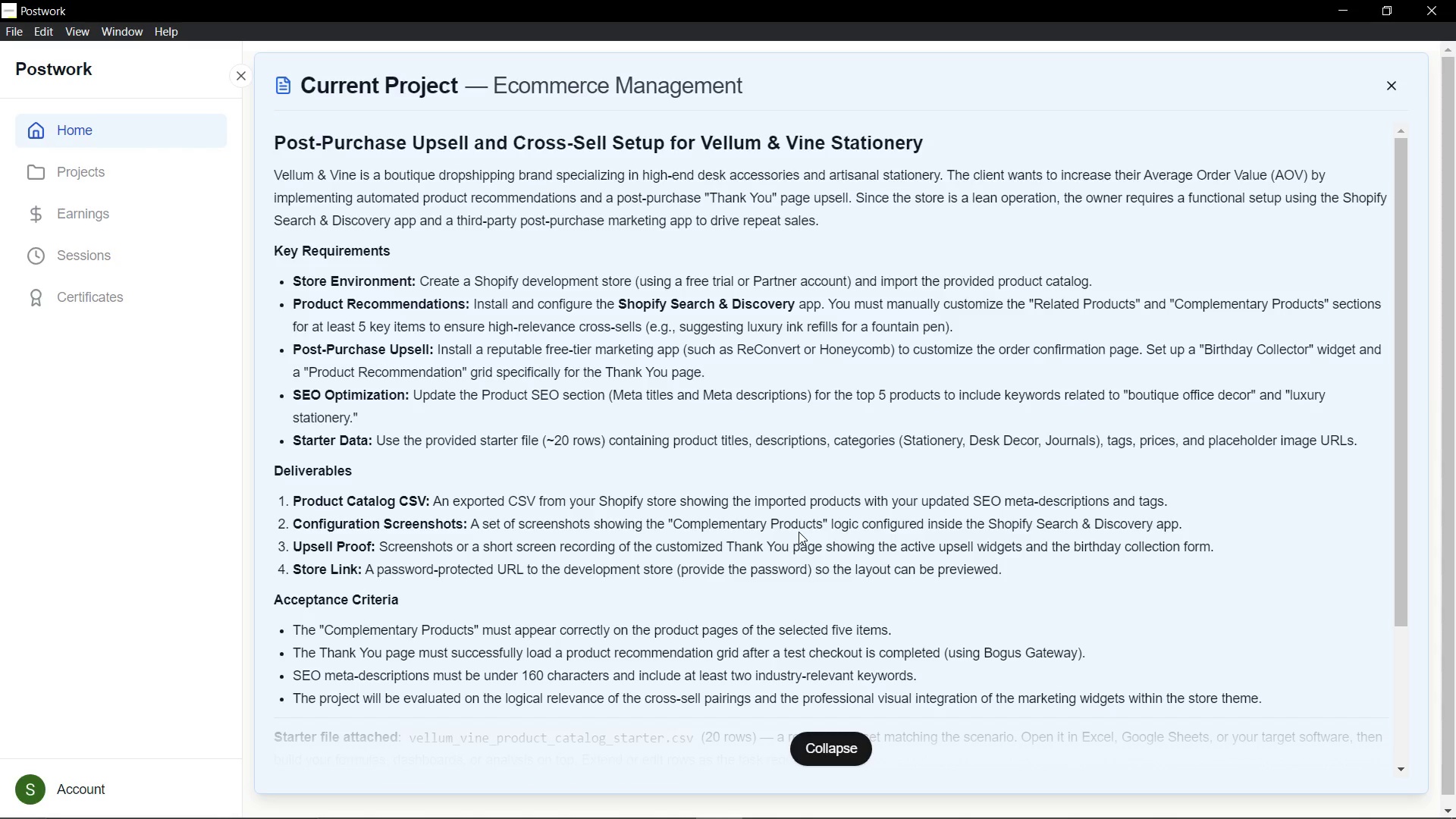 
wait(18.58)
 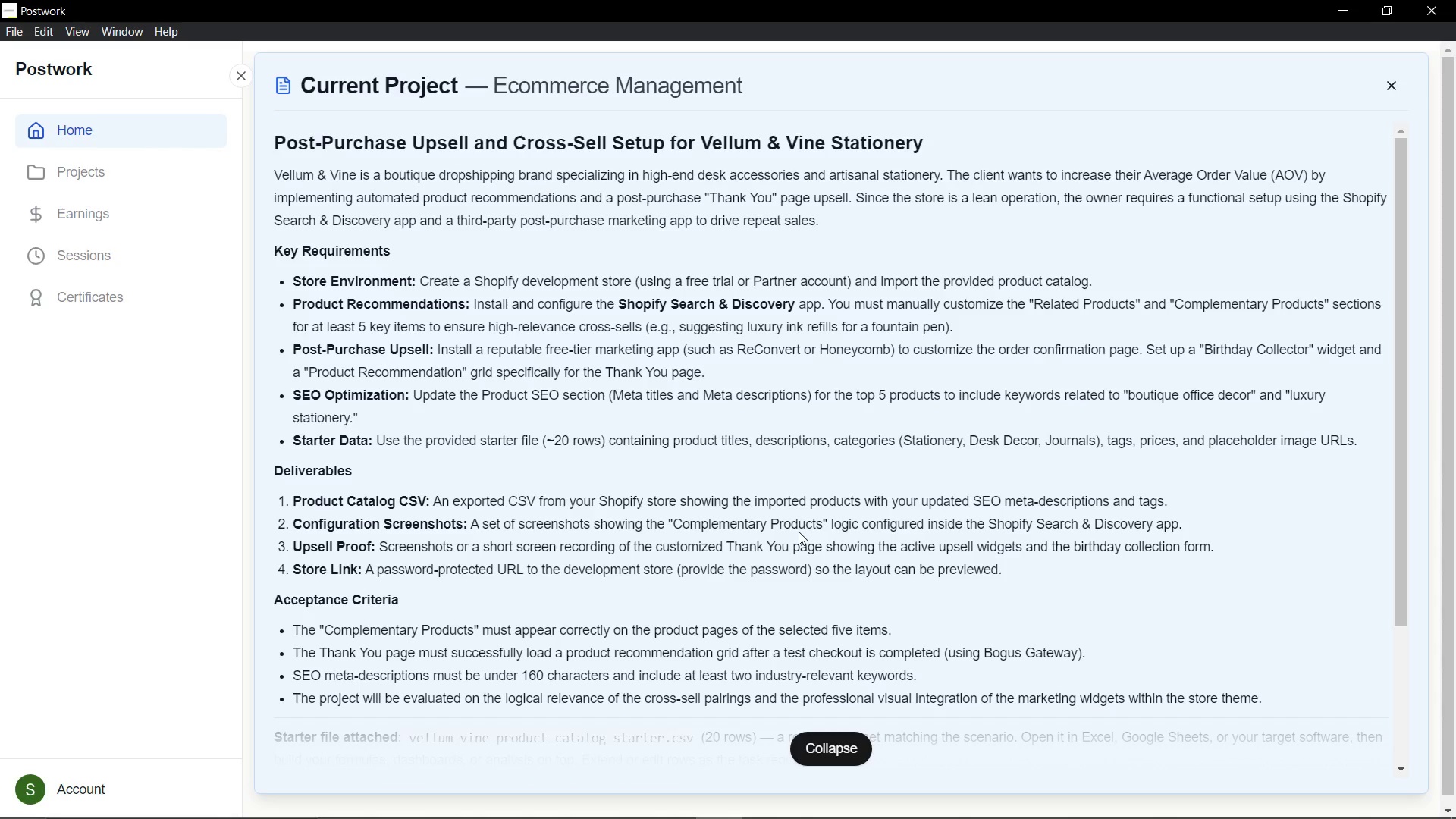 
scroll: coordinate [843, 619], scroll_direction: up, amount: 7.0
 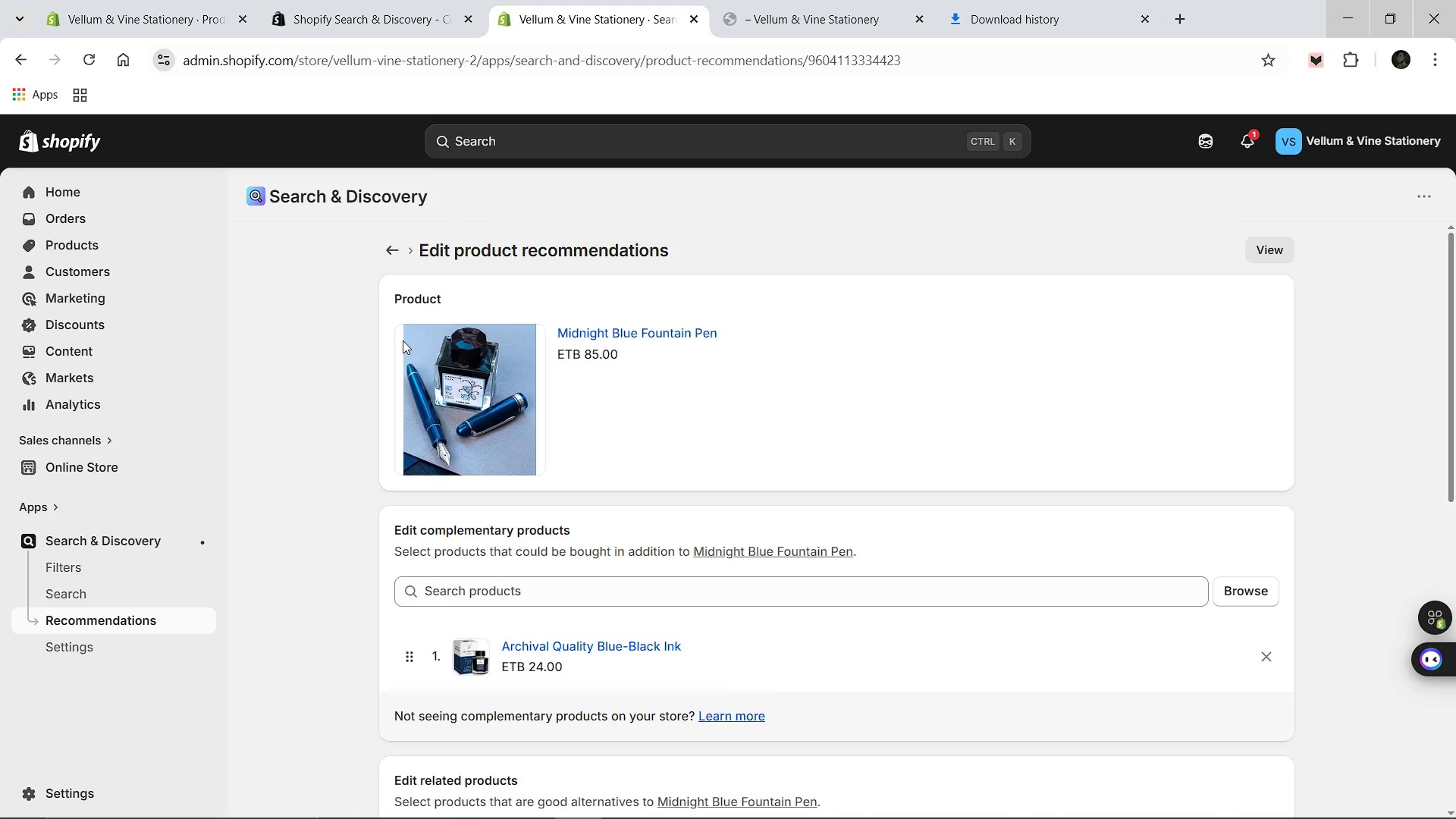 
scroll: coordinate [612, 635], scroll_direction: down, amount: 7.0
 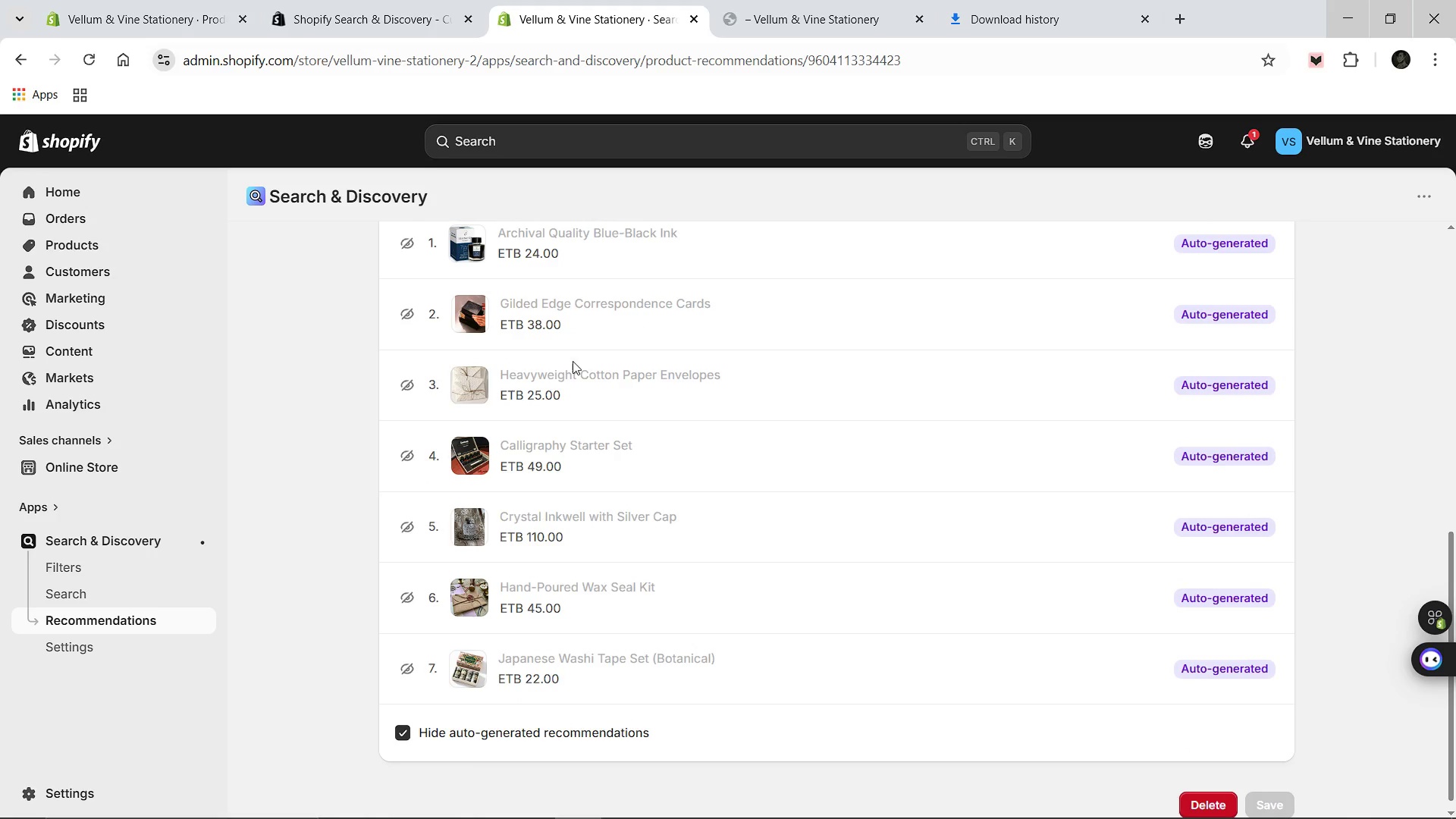 
scroll: coordinate [546, 380], scroll_direction: up, amount: 8.0
 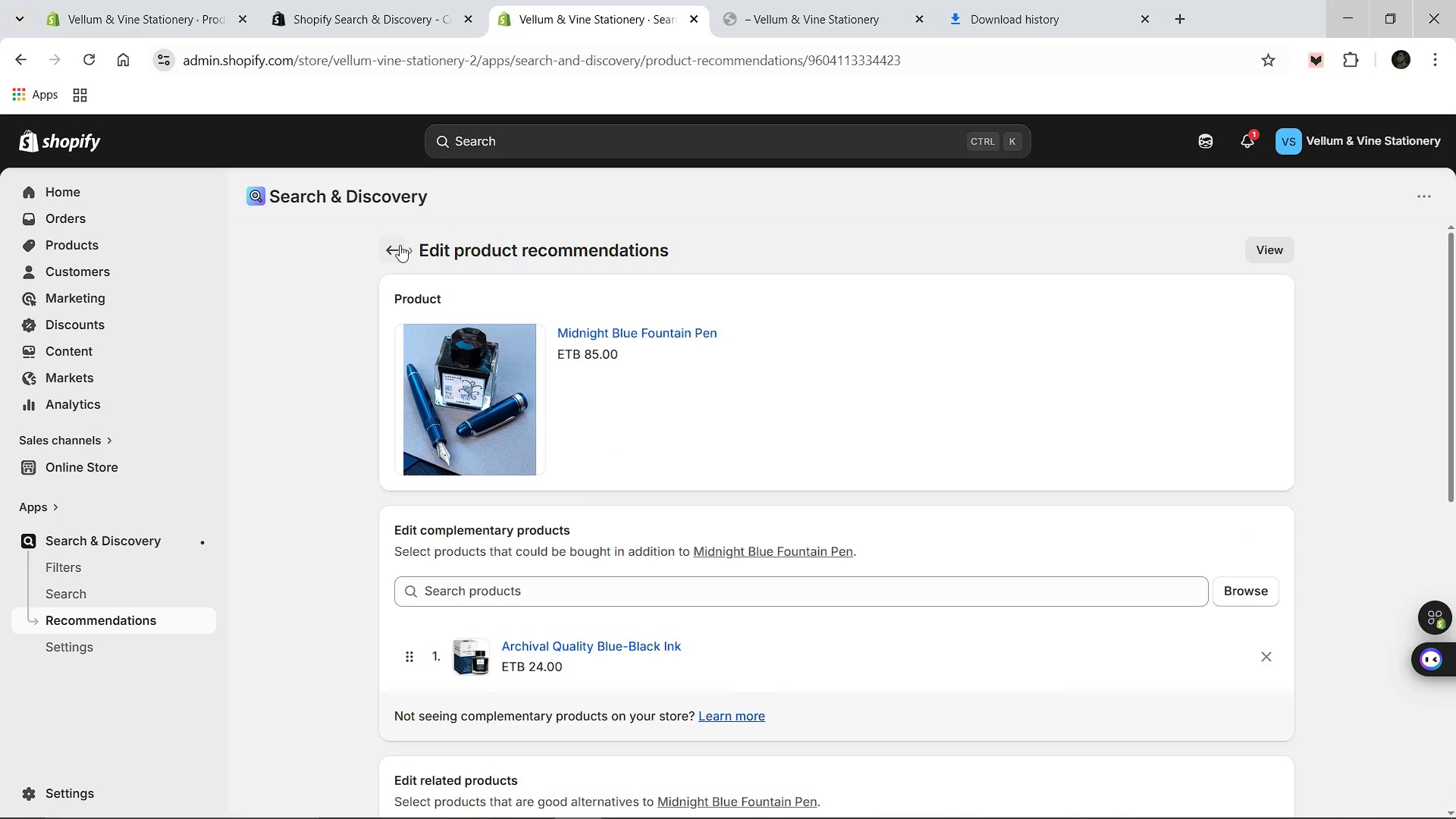 
left_click([401, 246])
 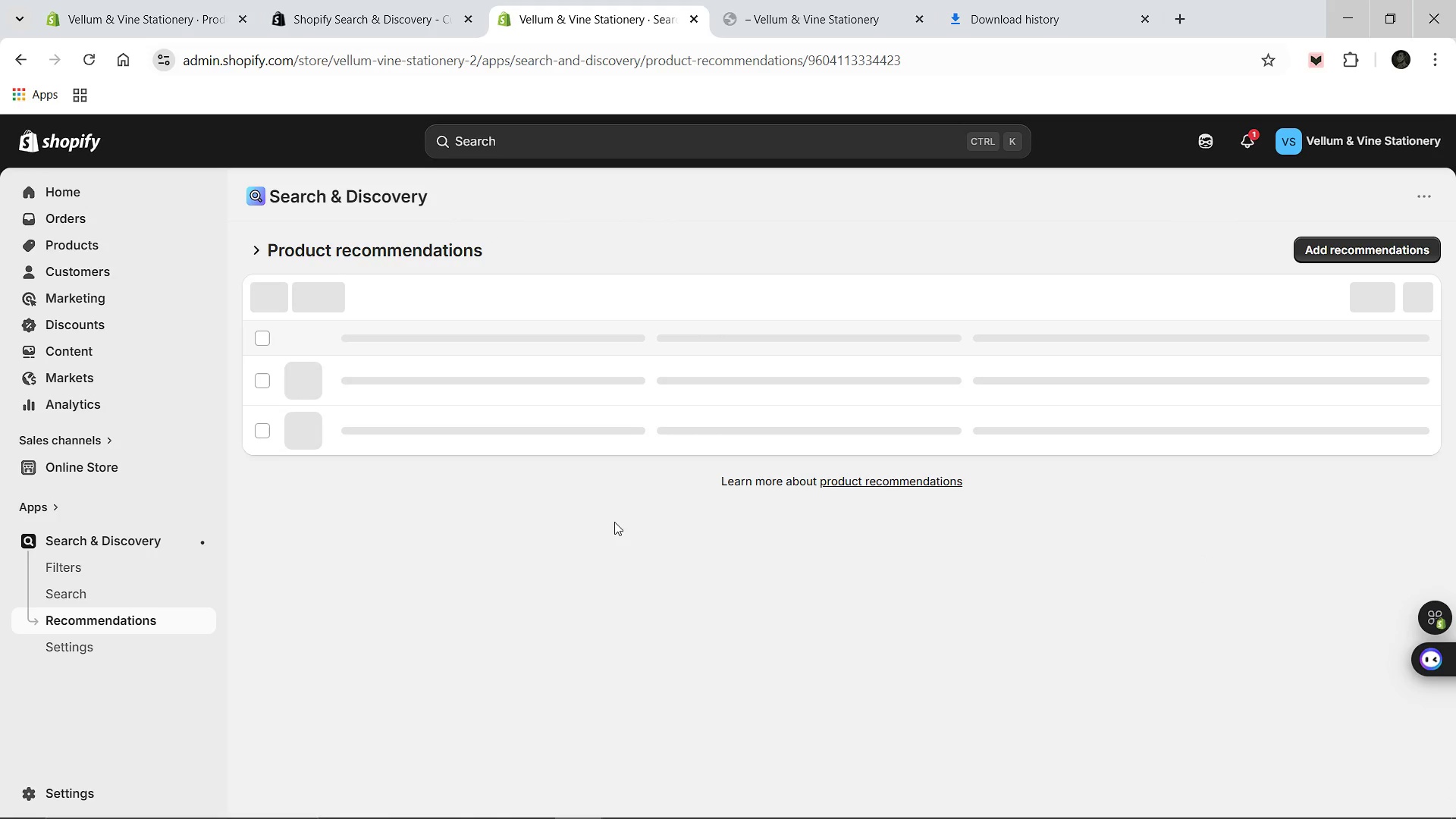 
mouse_move([639, 548])
 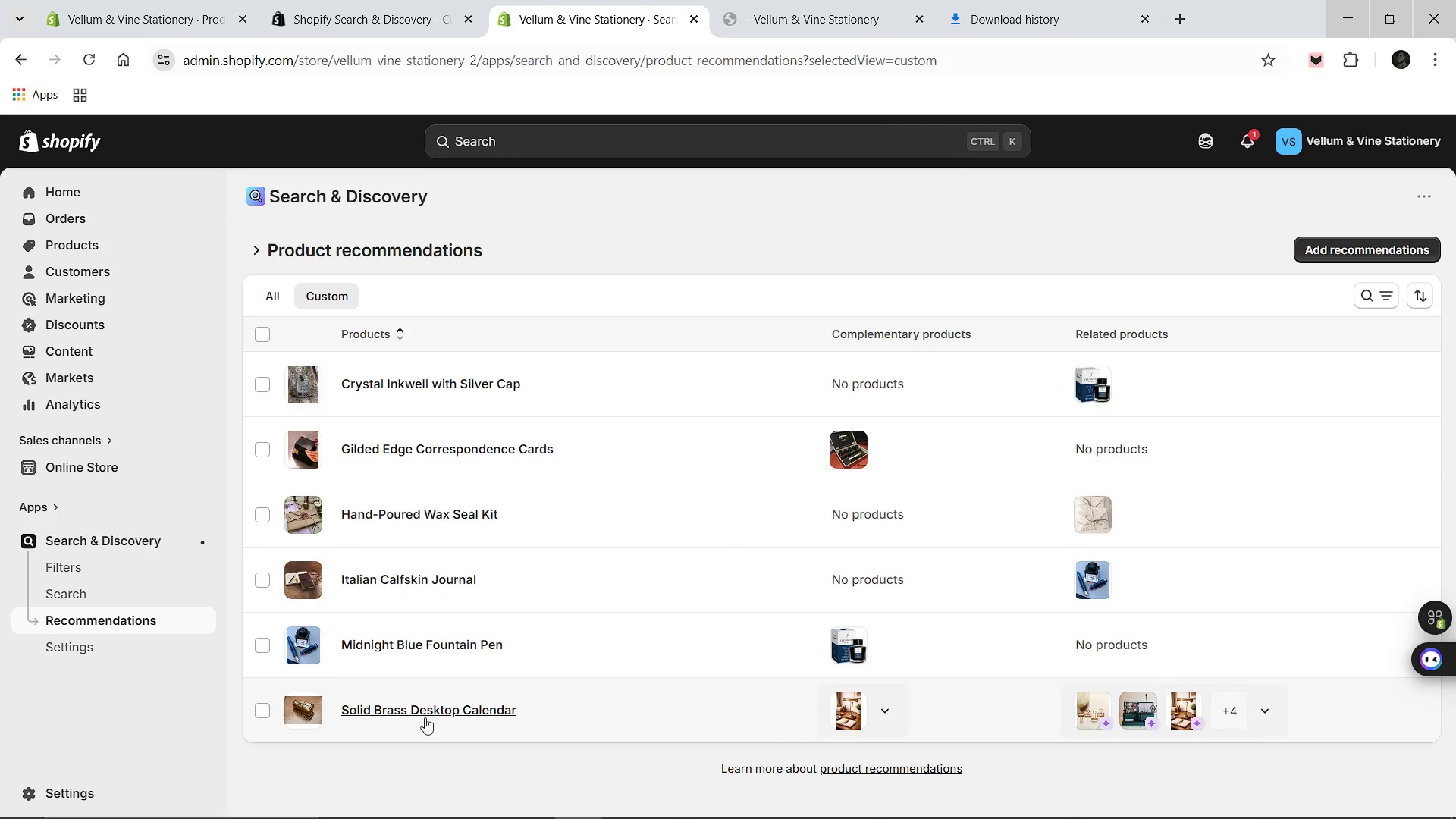 
left_click([417, 707])
 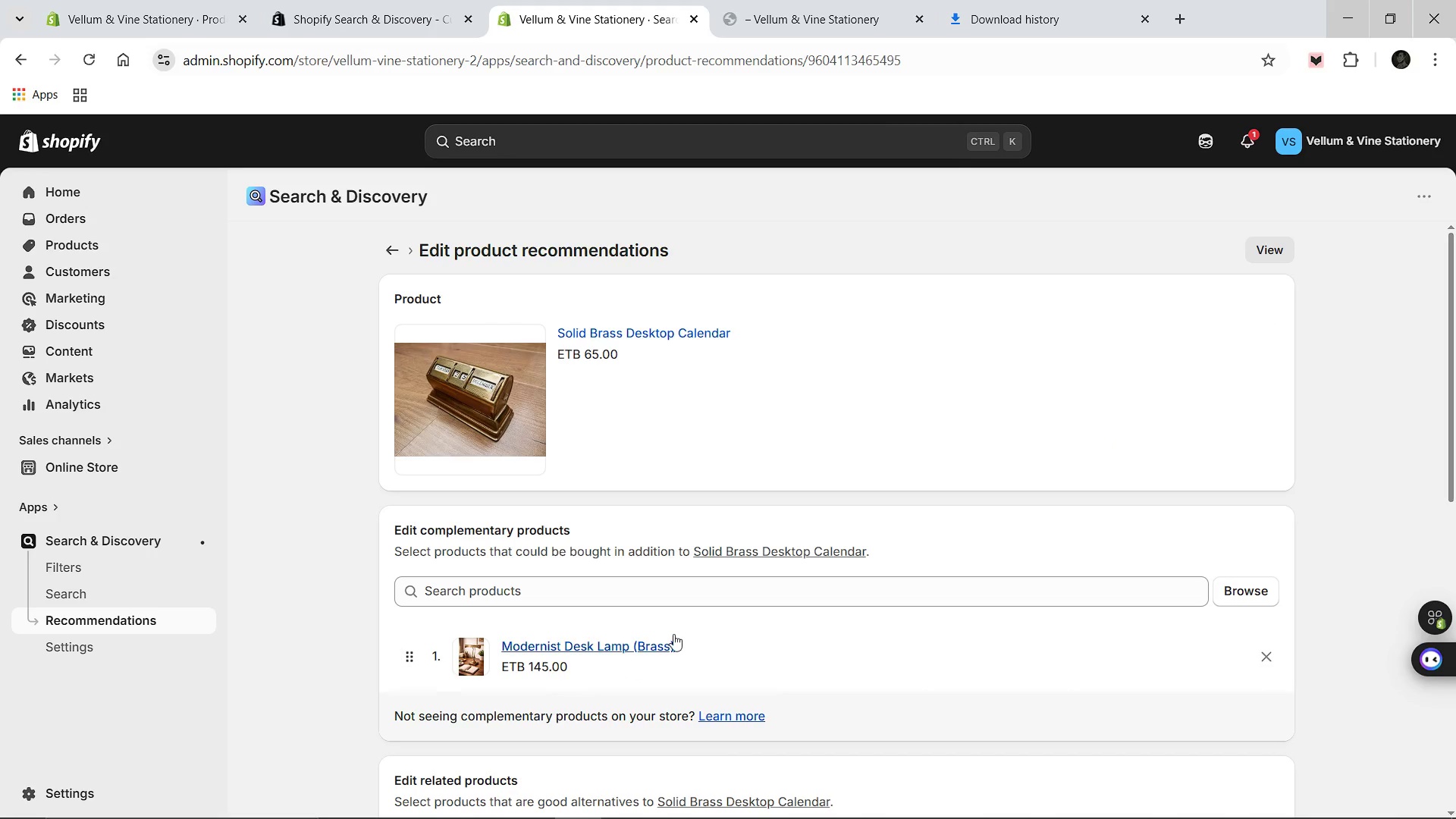 
scroll: coordinate [673, 634], scroll_direction: down, amount: 12.0
 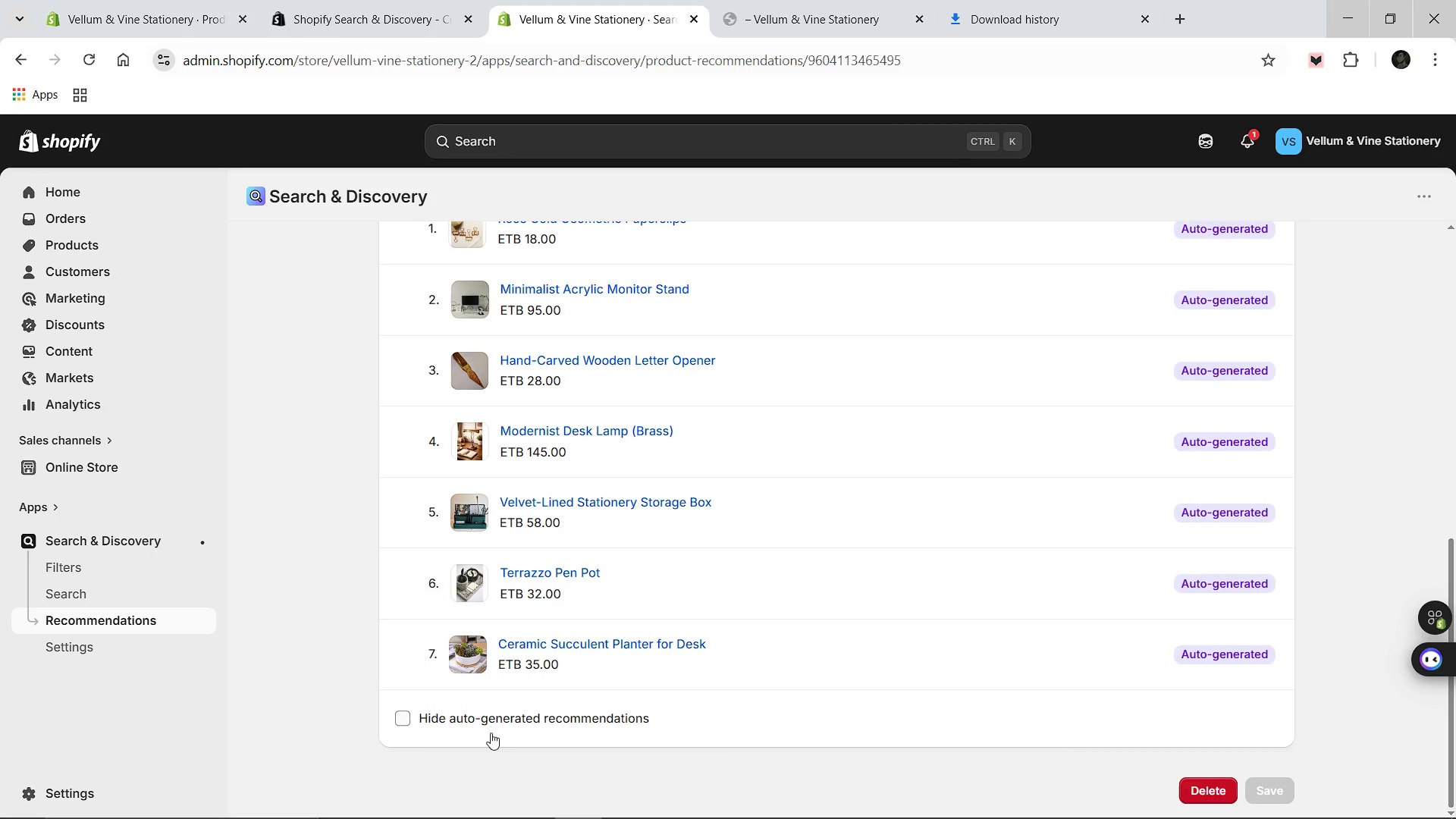 
left_click([398, 720])
 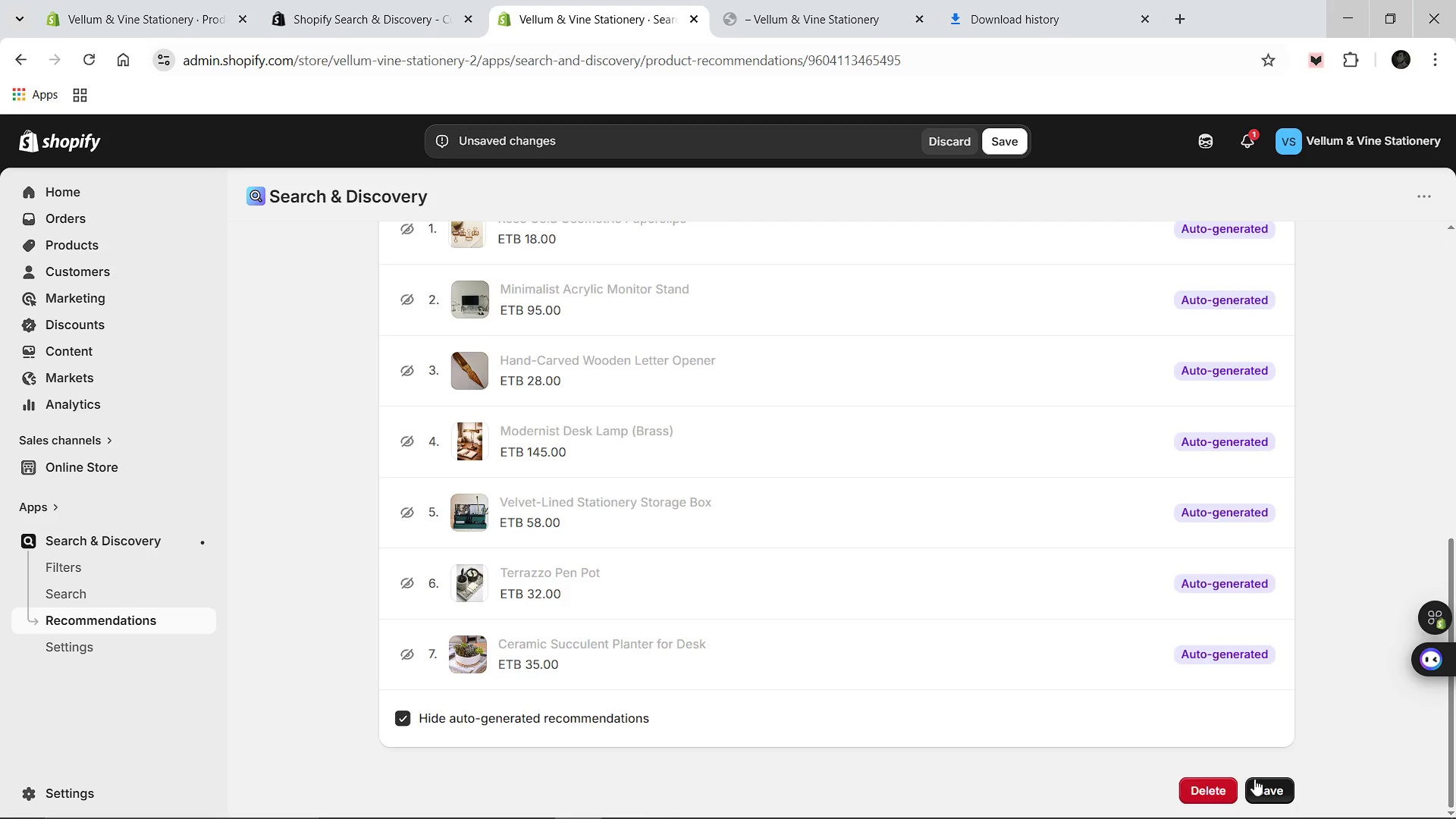 
left_click([1259, 786])
 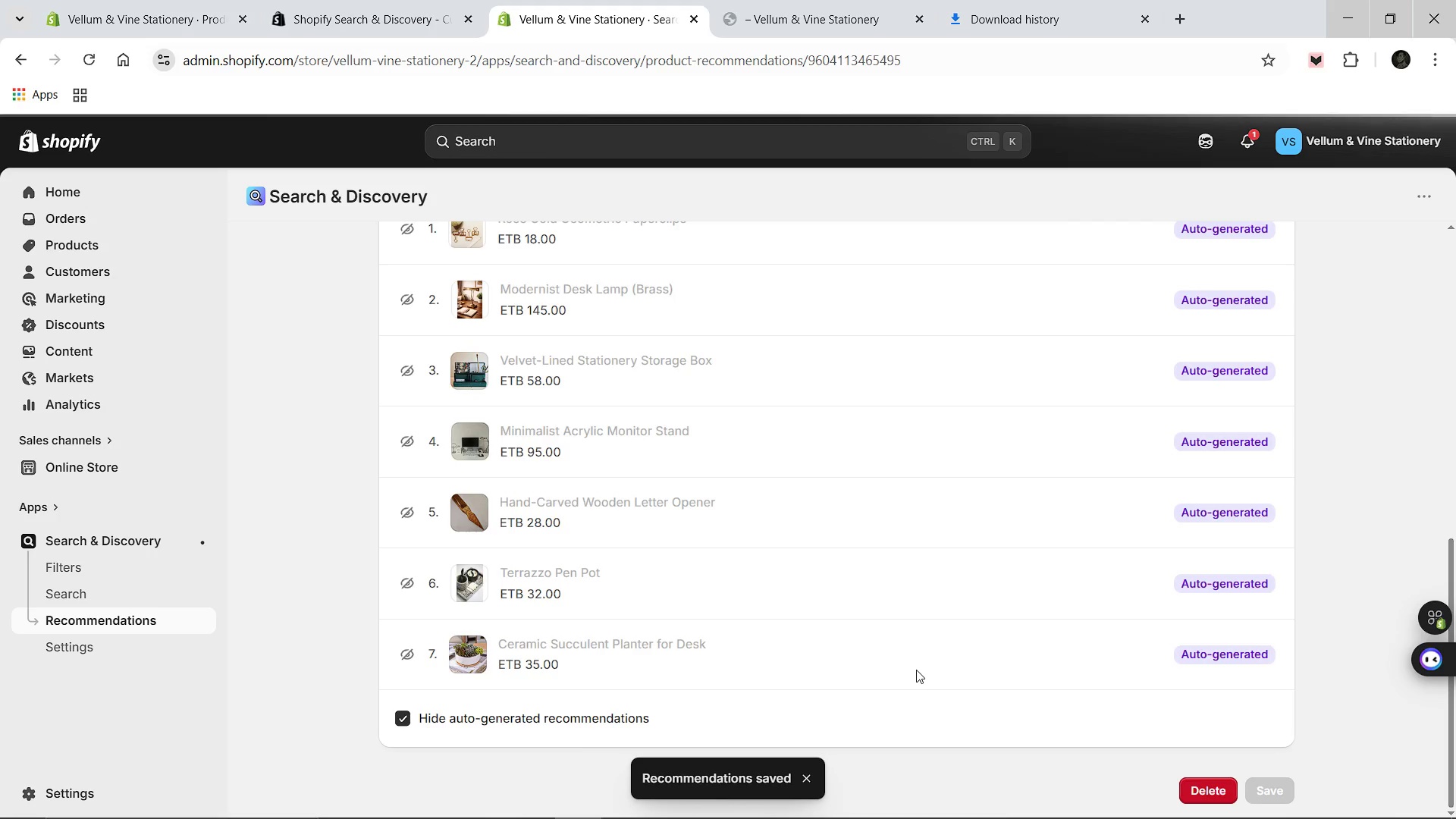 
scroll: coordinate [882, 671], scroll_direction: up, amount: 7.0
 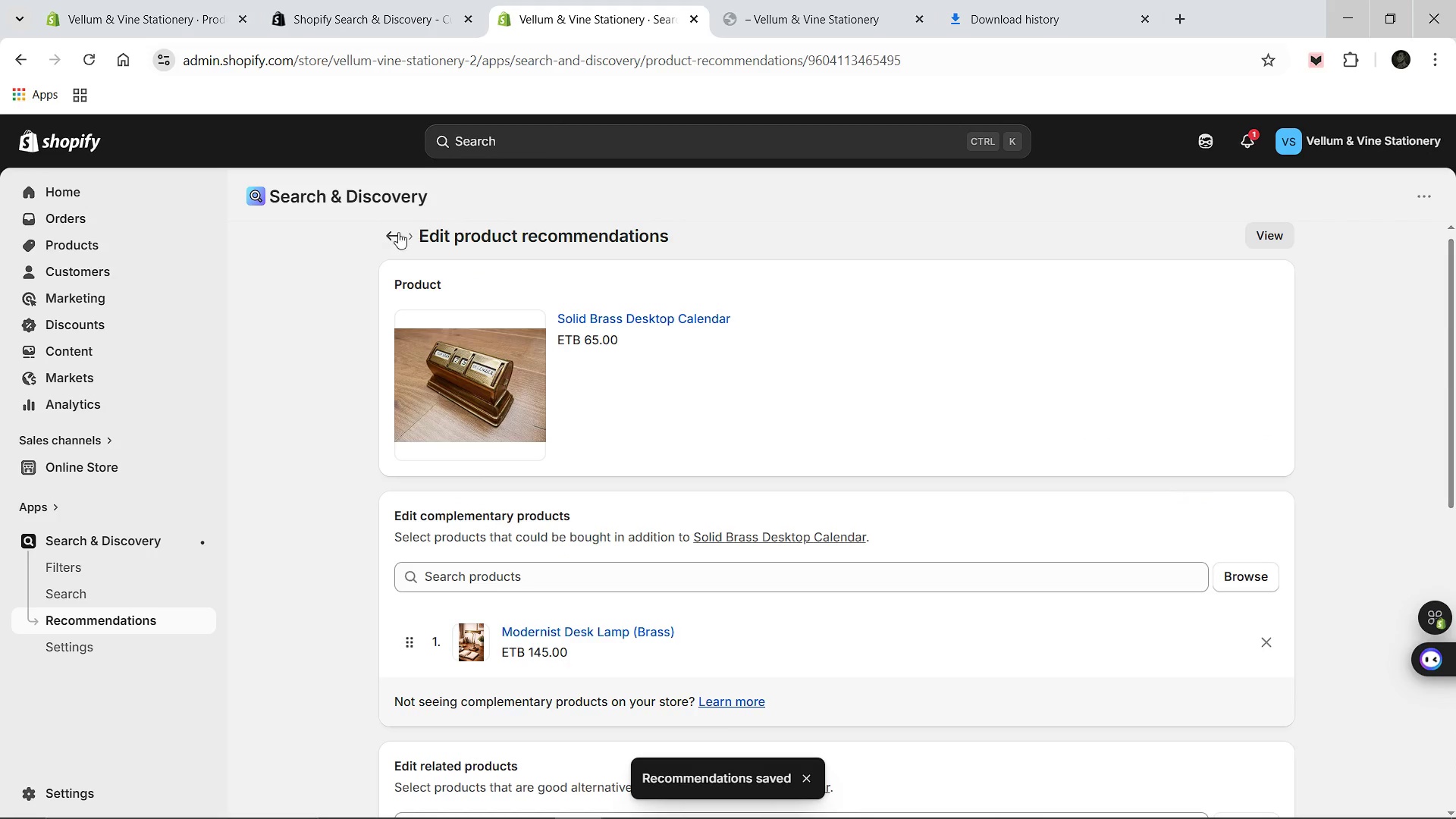 
left_click([386, 232])
 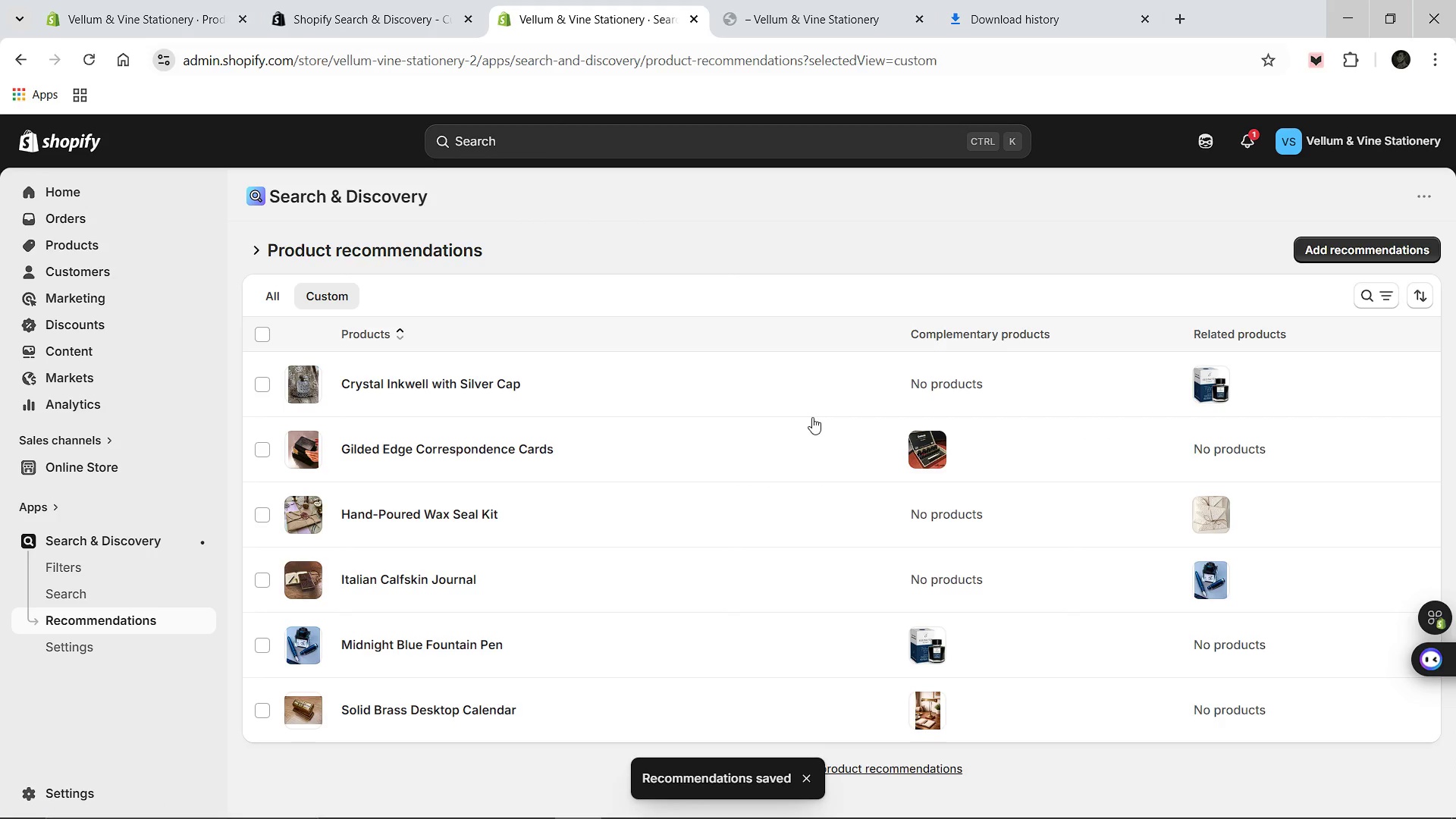 
wait(6.81)
 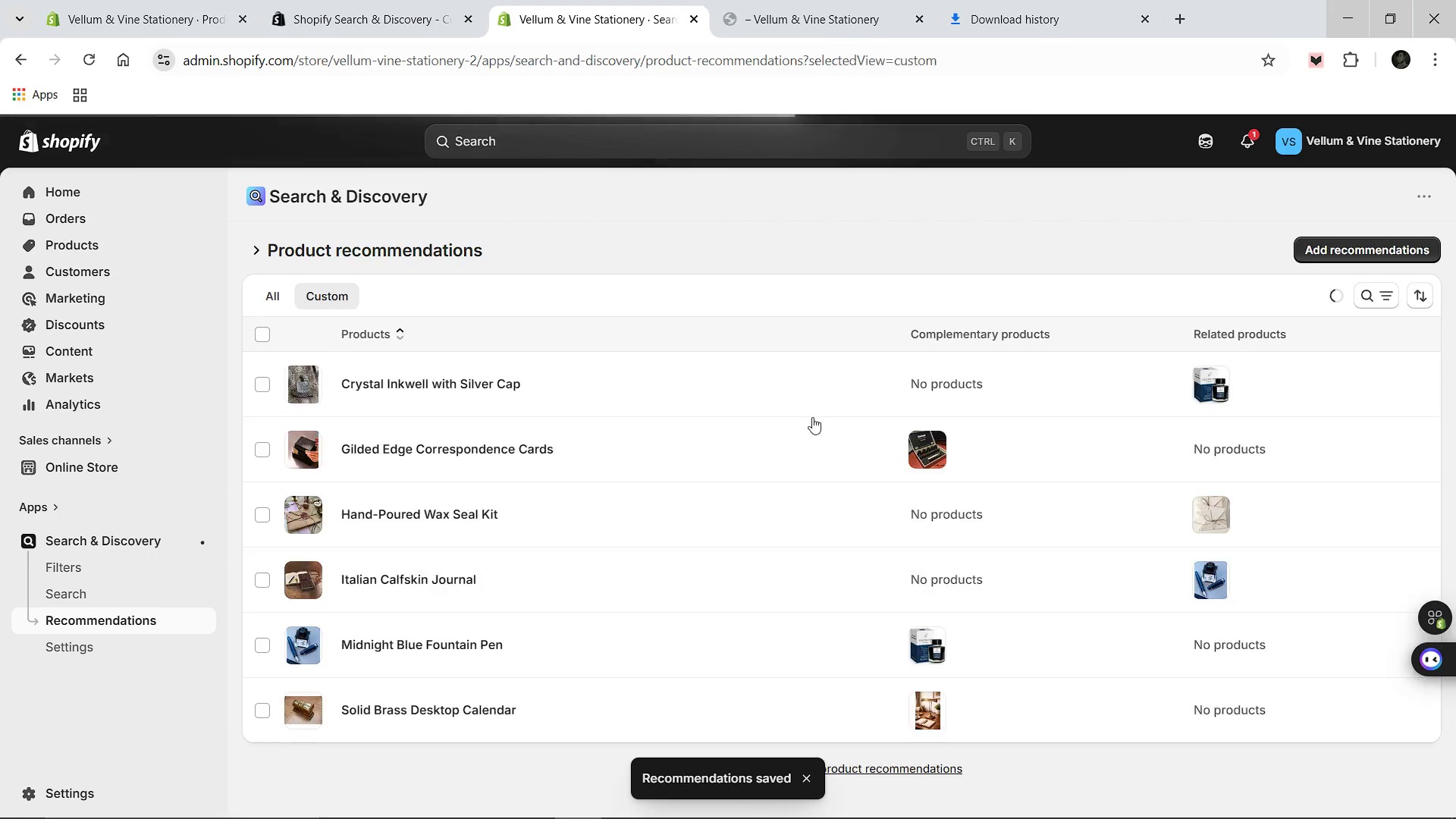 
scroll: coordinate [812, 417], scroll_direction: down, amount: 1.0
 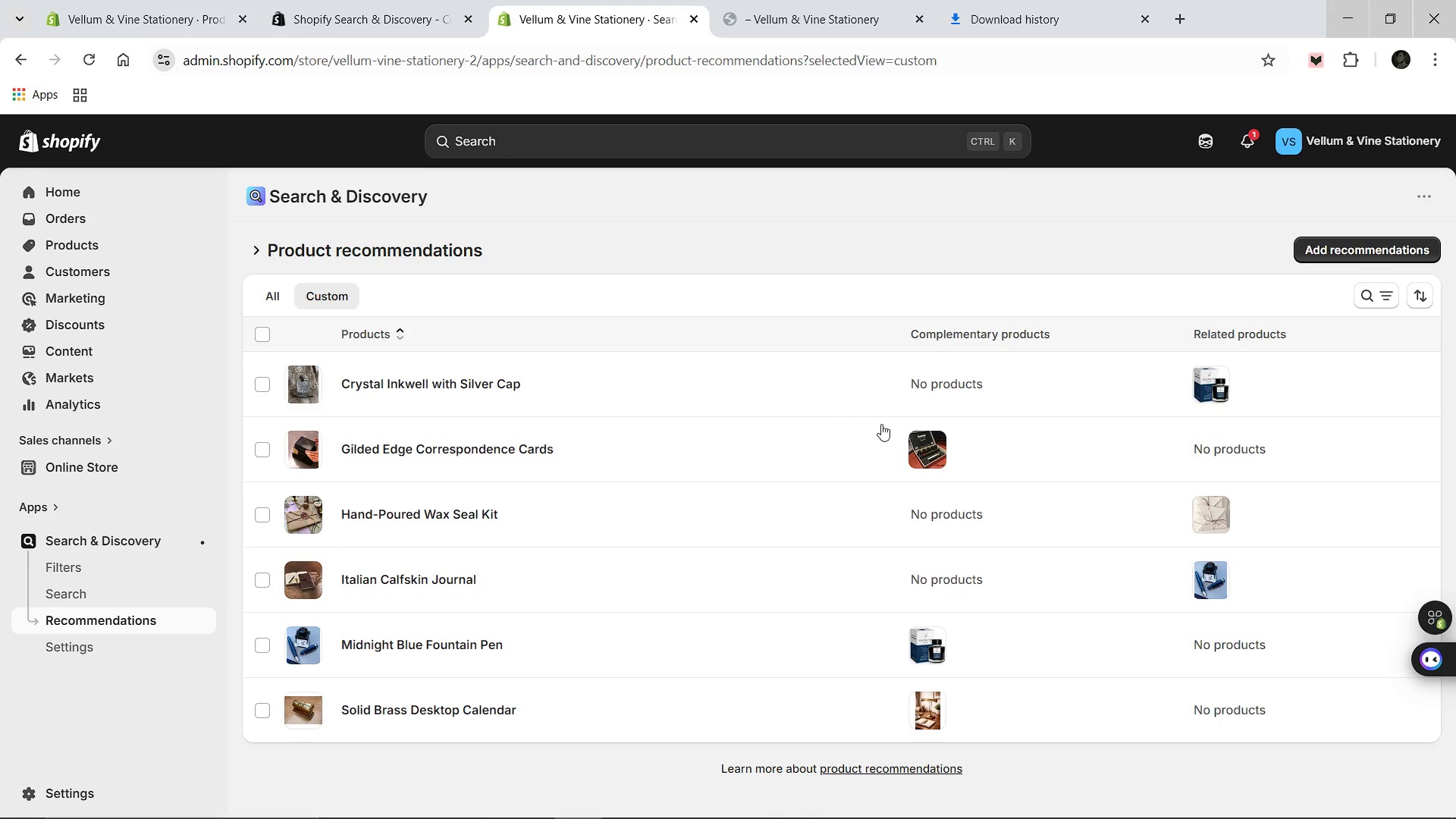 
wait(30.21)
 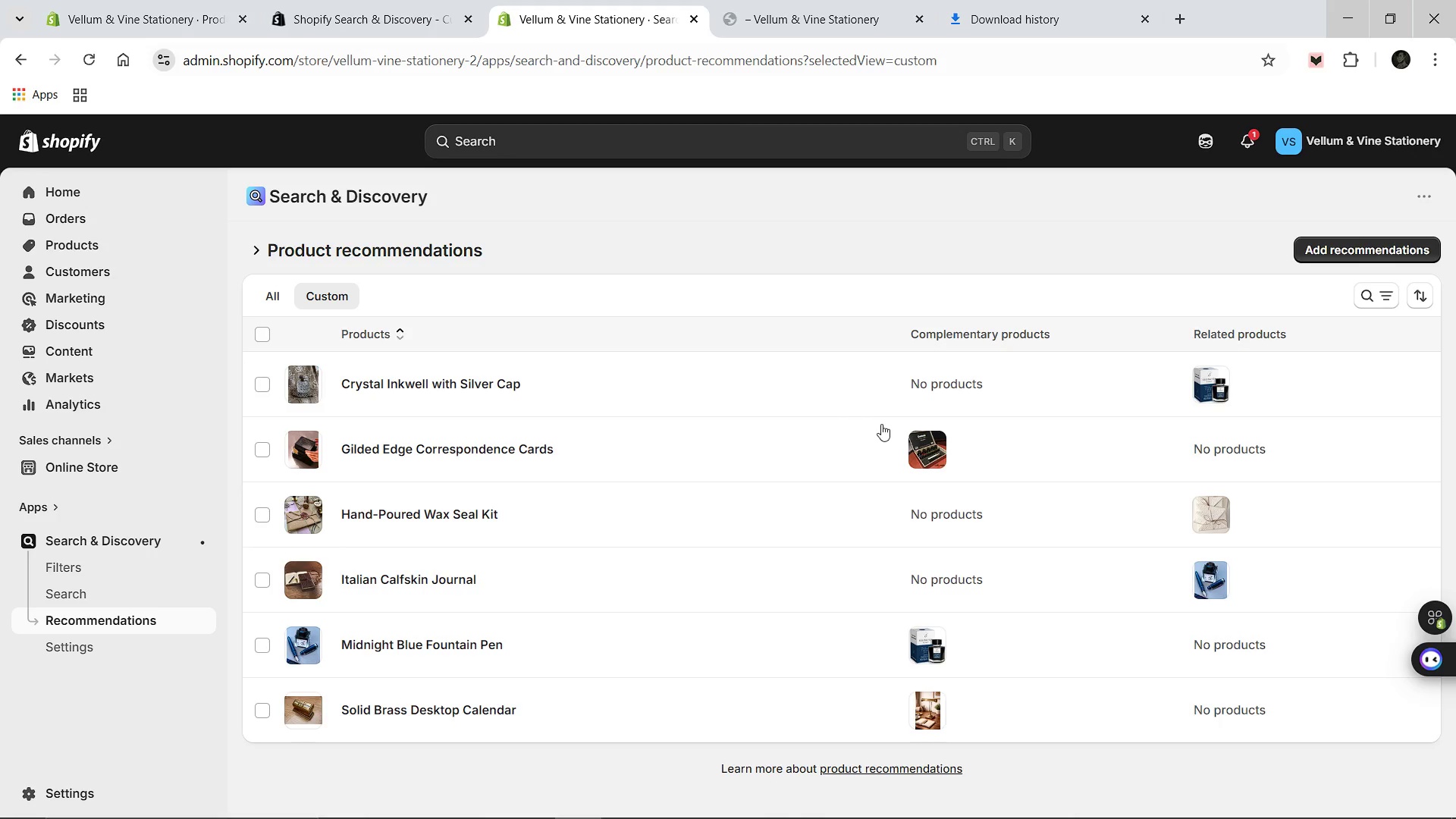 
left_click([470, 381])
 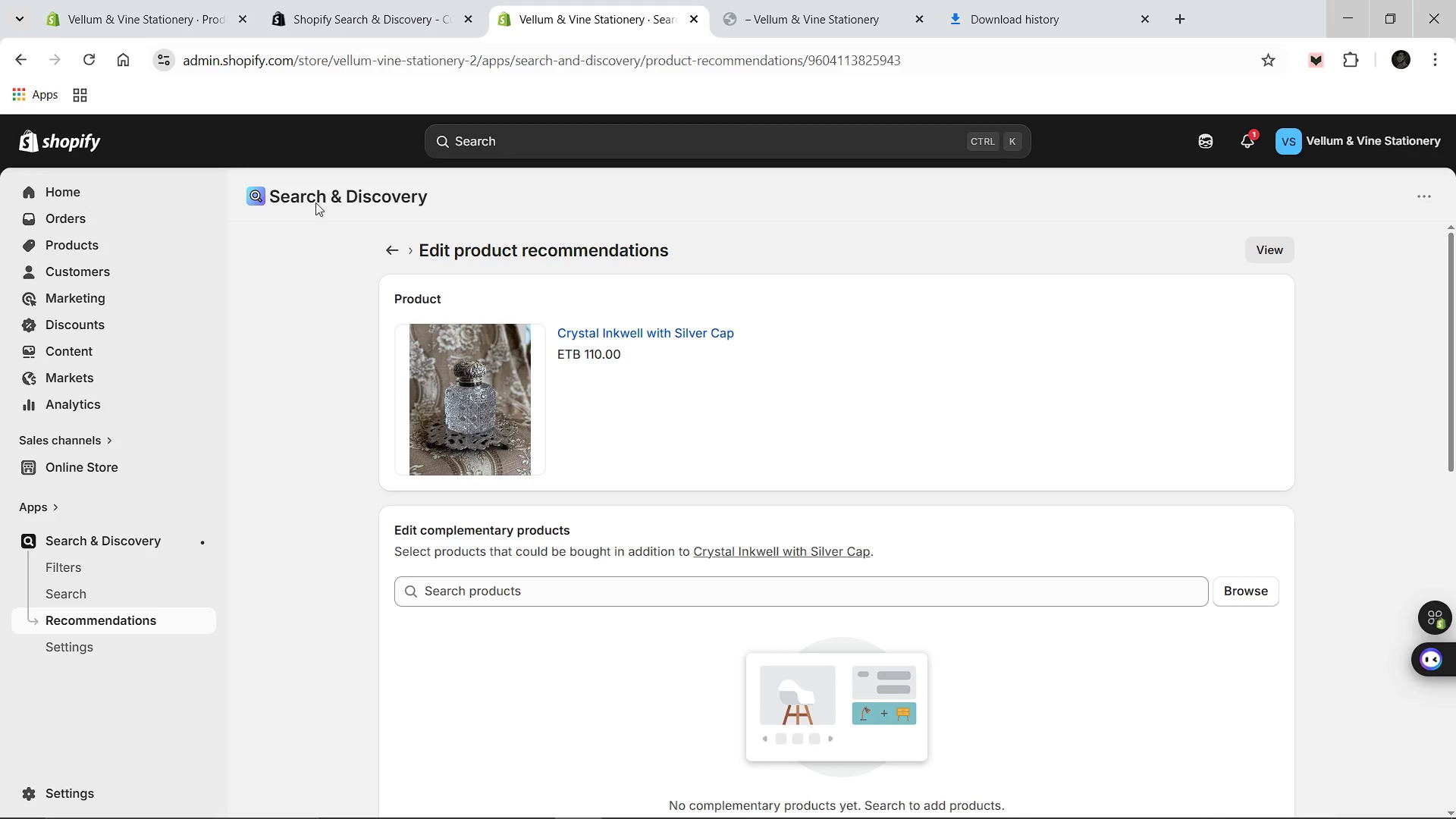 
mouse_move([404, 258])
 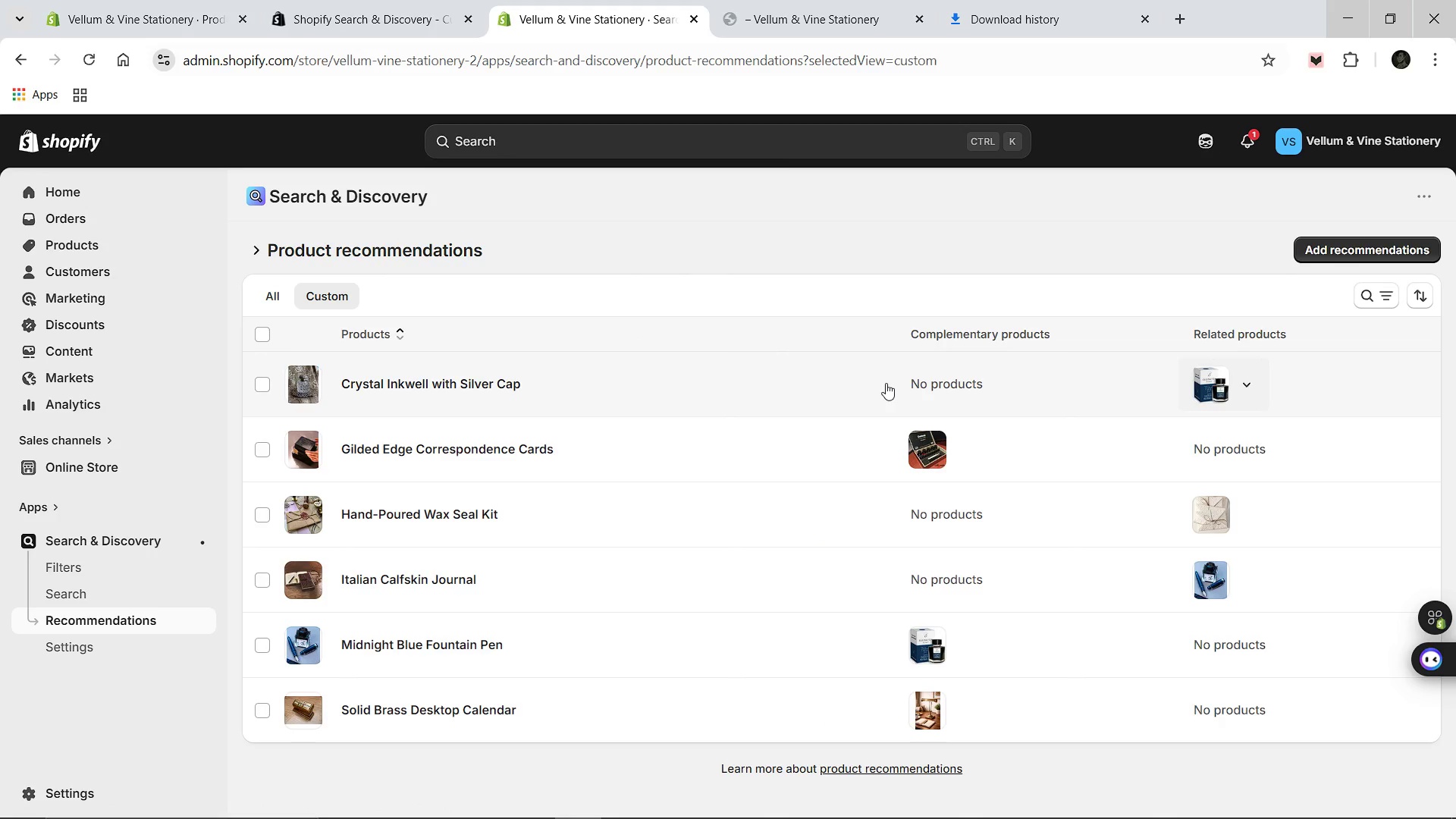 
wait(5.78)
 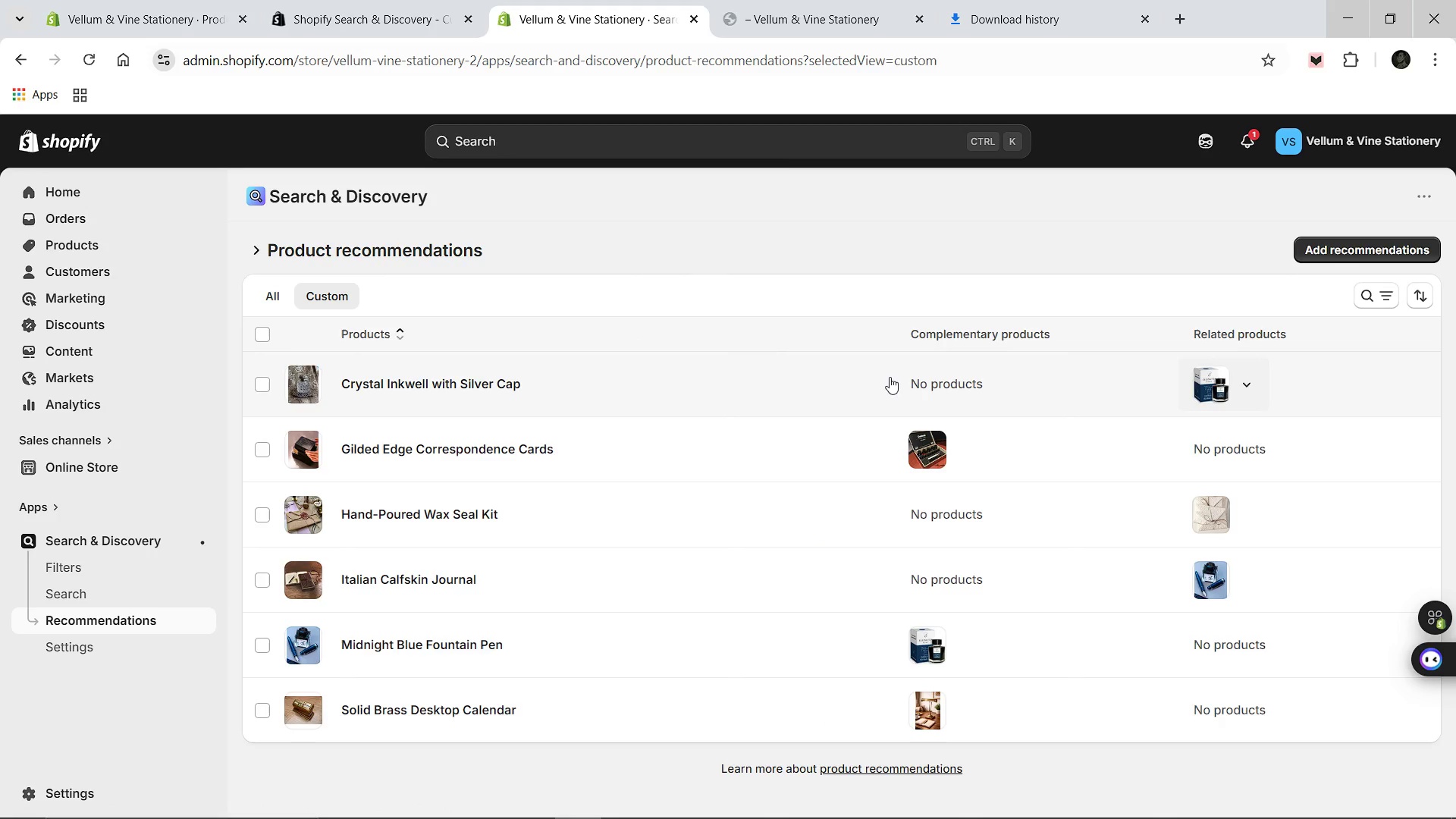 
scroll: coordinate [833, 434], scroll_direction: down, amount: 1.0
 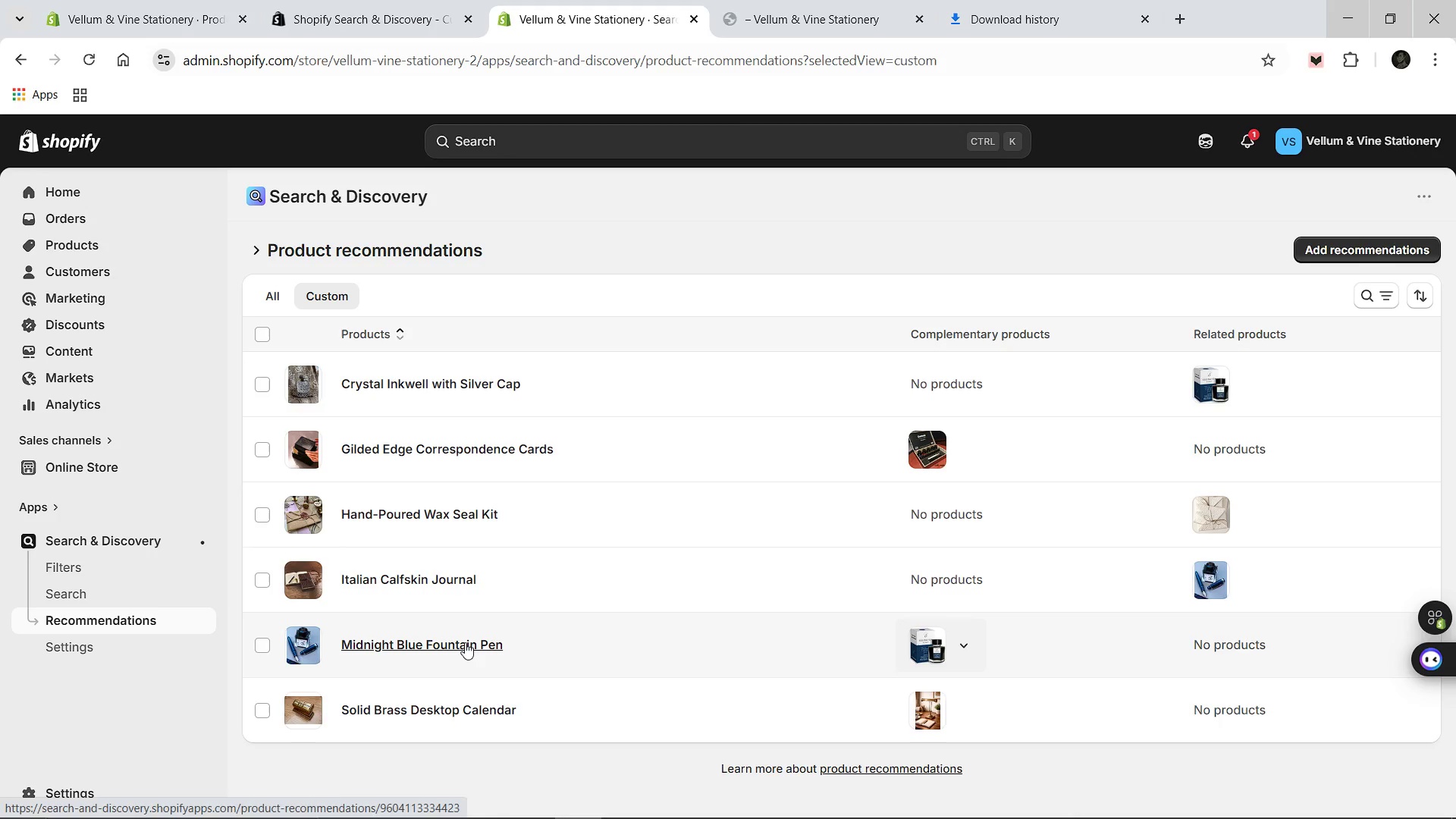 
wait(5.13)
 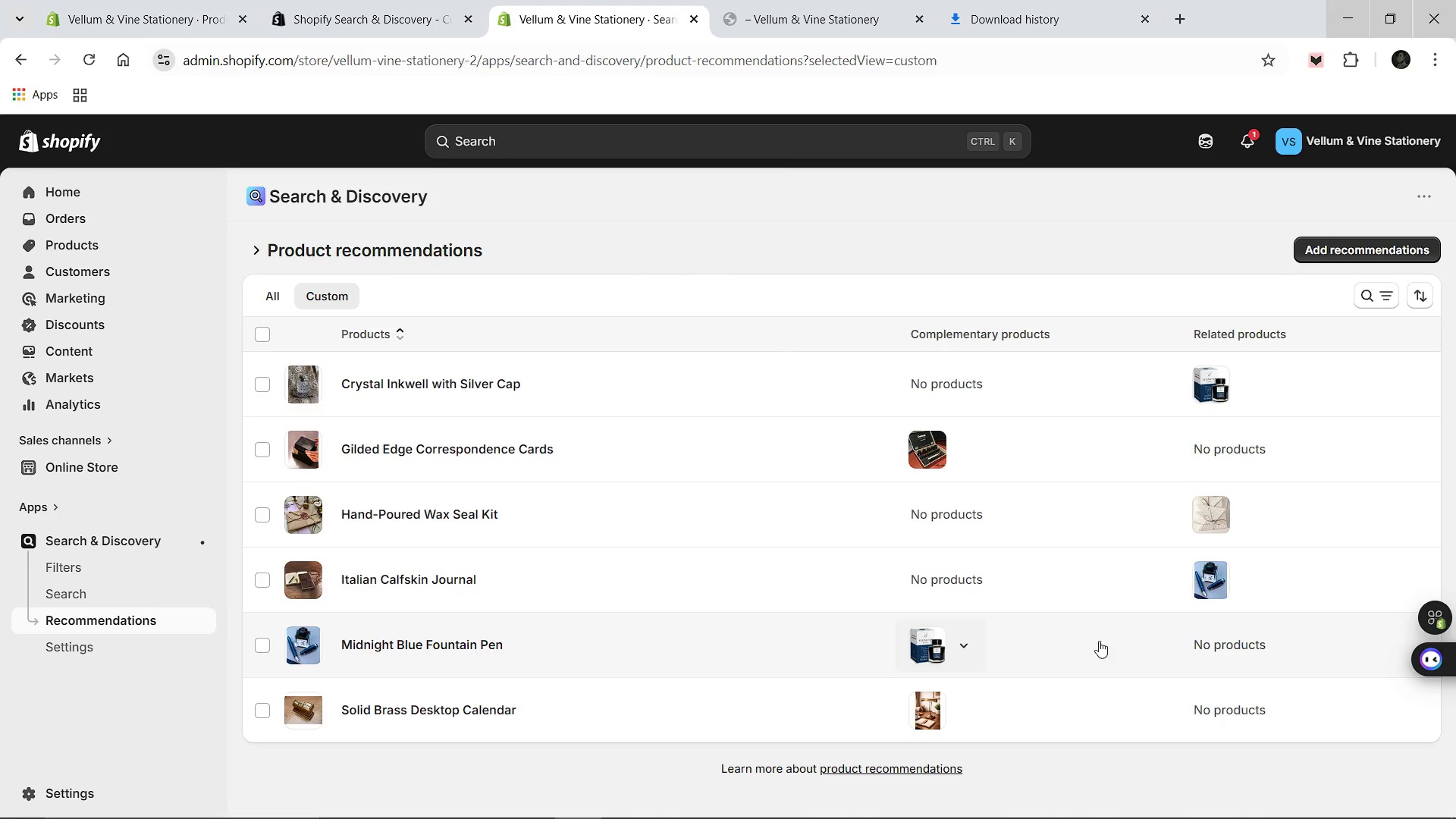 
left_click([465, 642])
 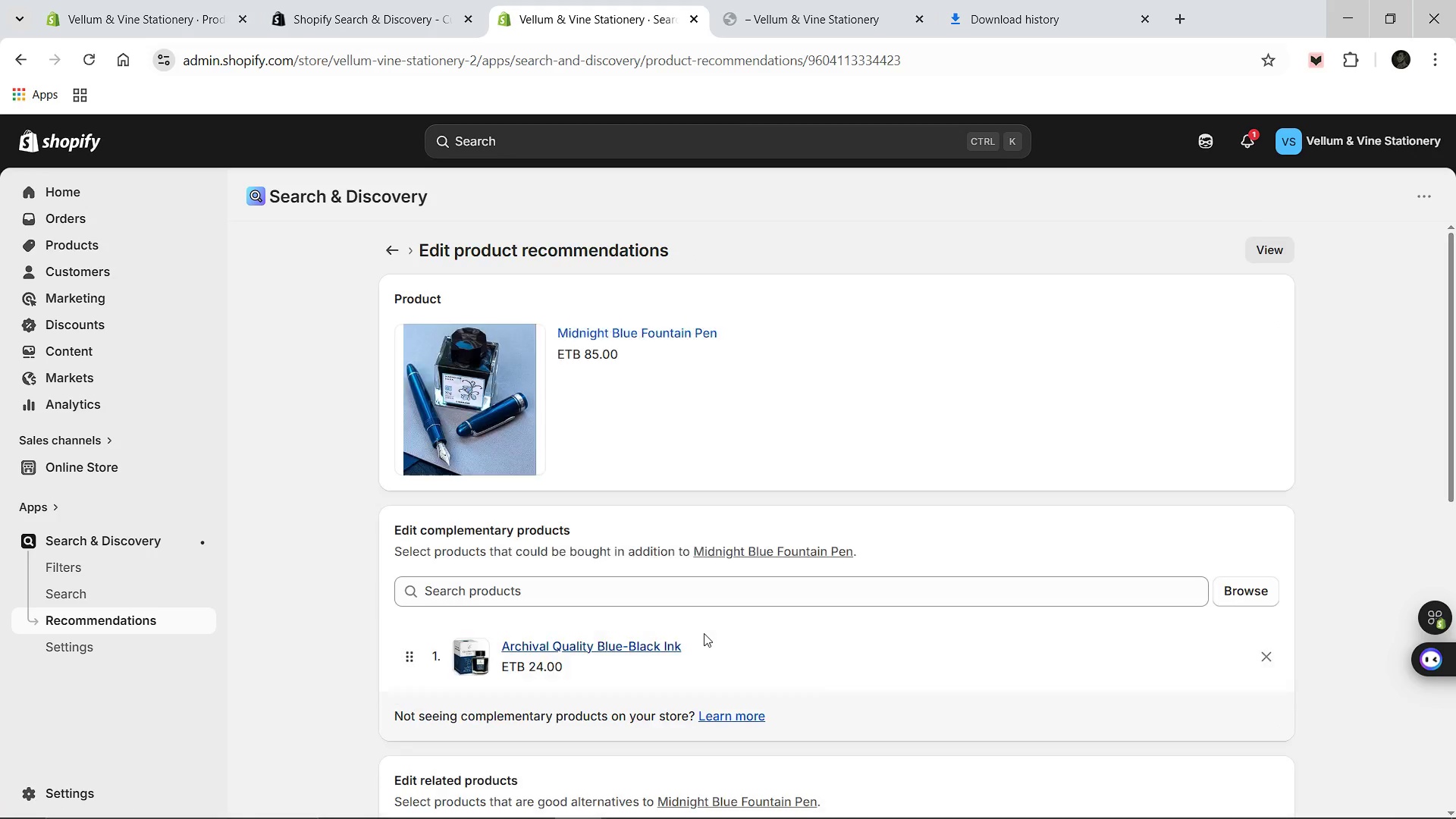 
scroll: coordinate [733, 626], scroll_direction: down, amount: 2.0
 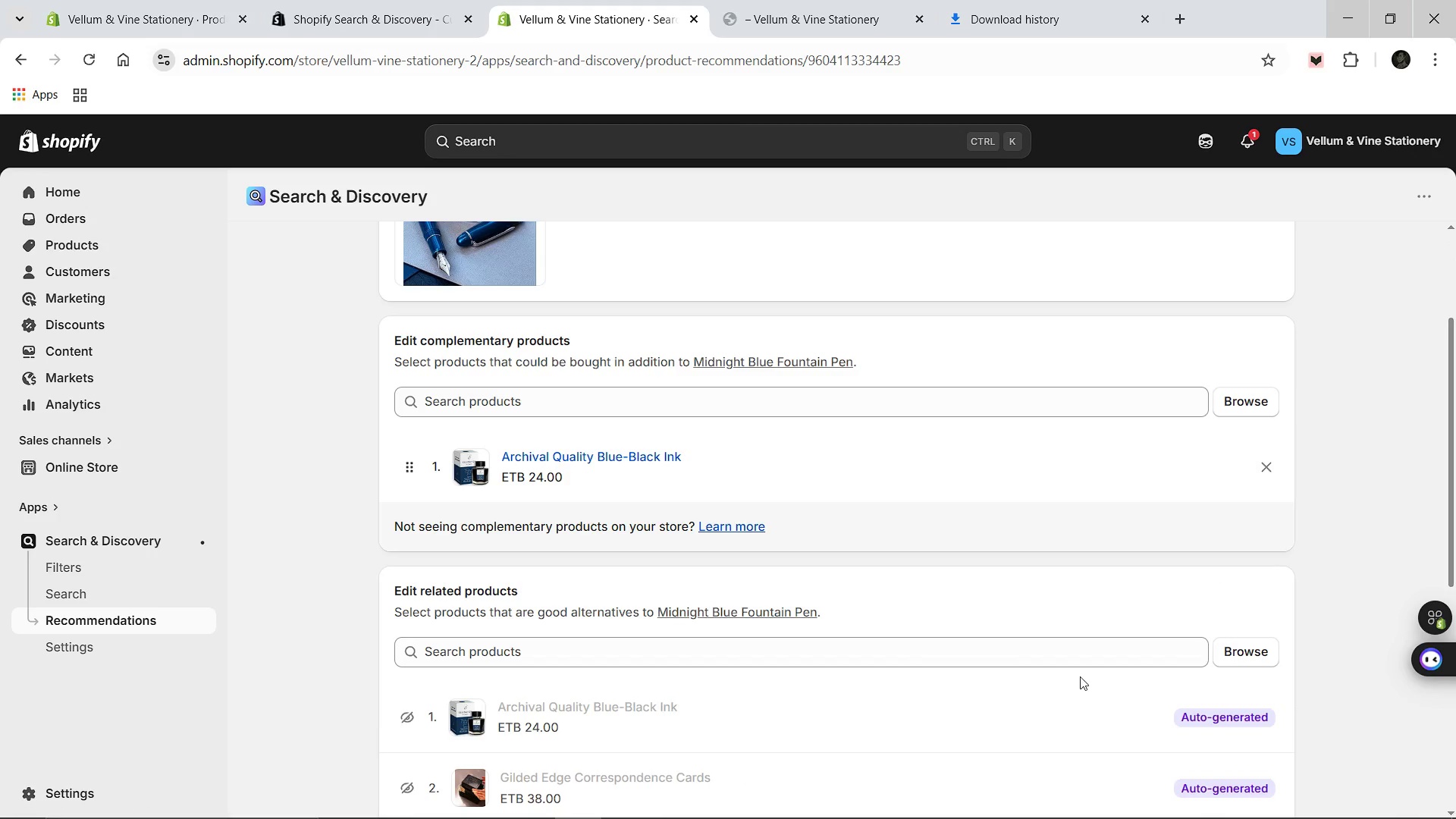 
left_click([1223, 656])
 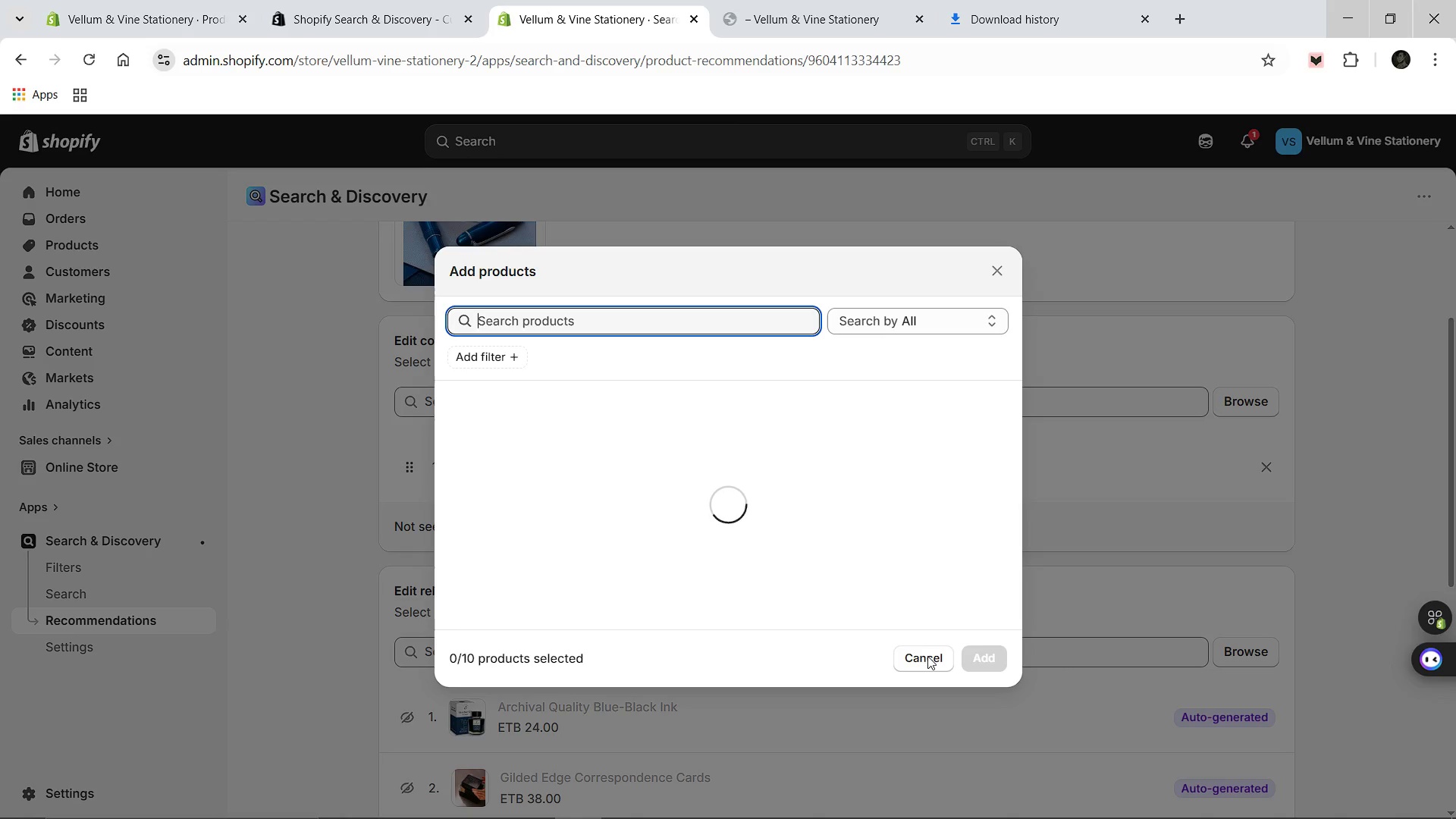 
mouse_move([692, 635])
 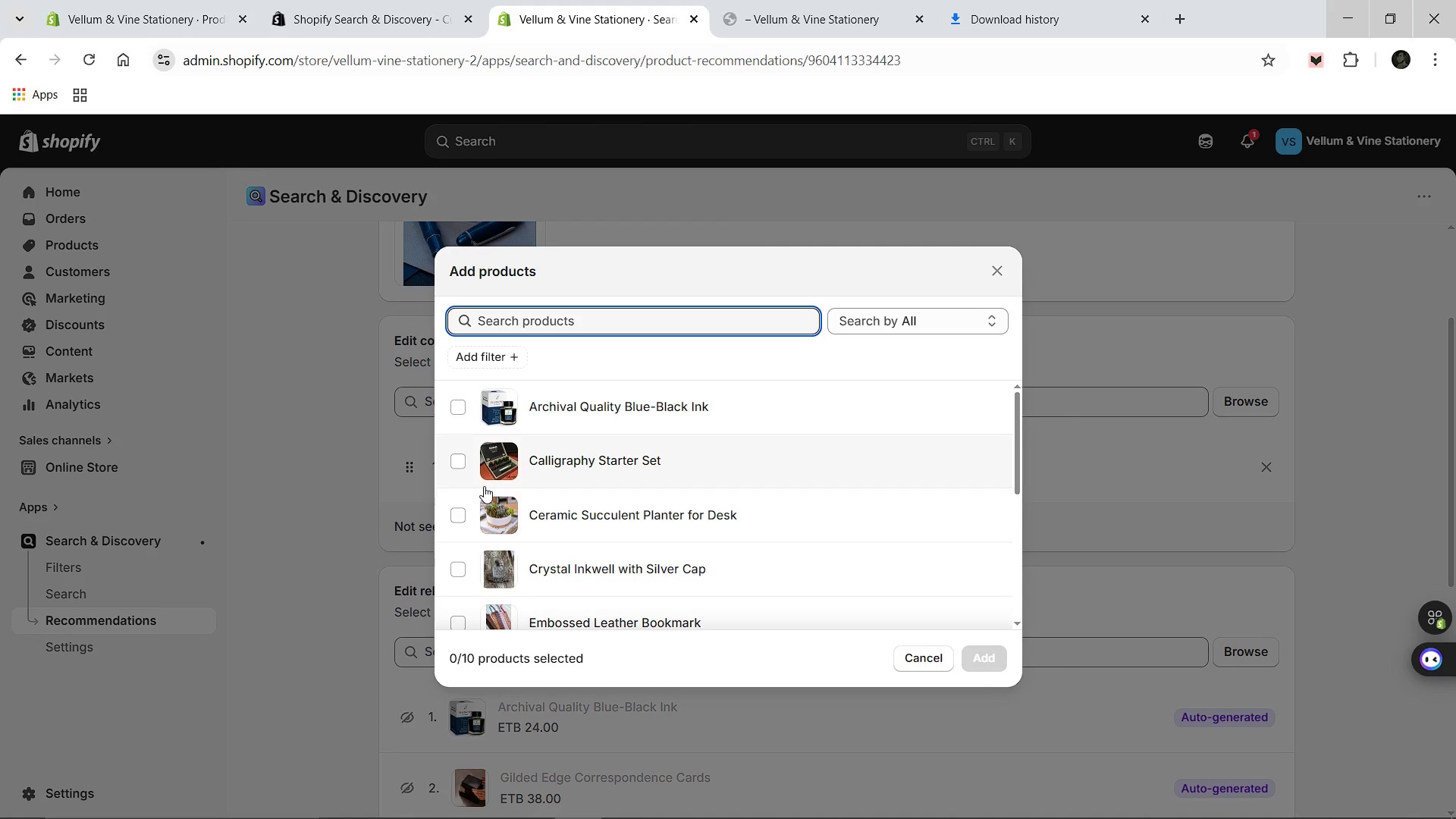 
scroll: coordinate [472, 536], scroll_direction: down, amount: 3.0
 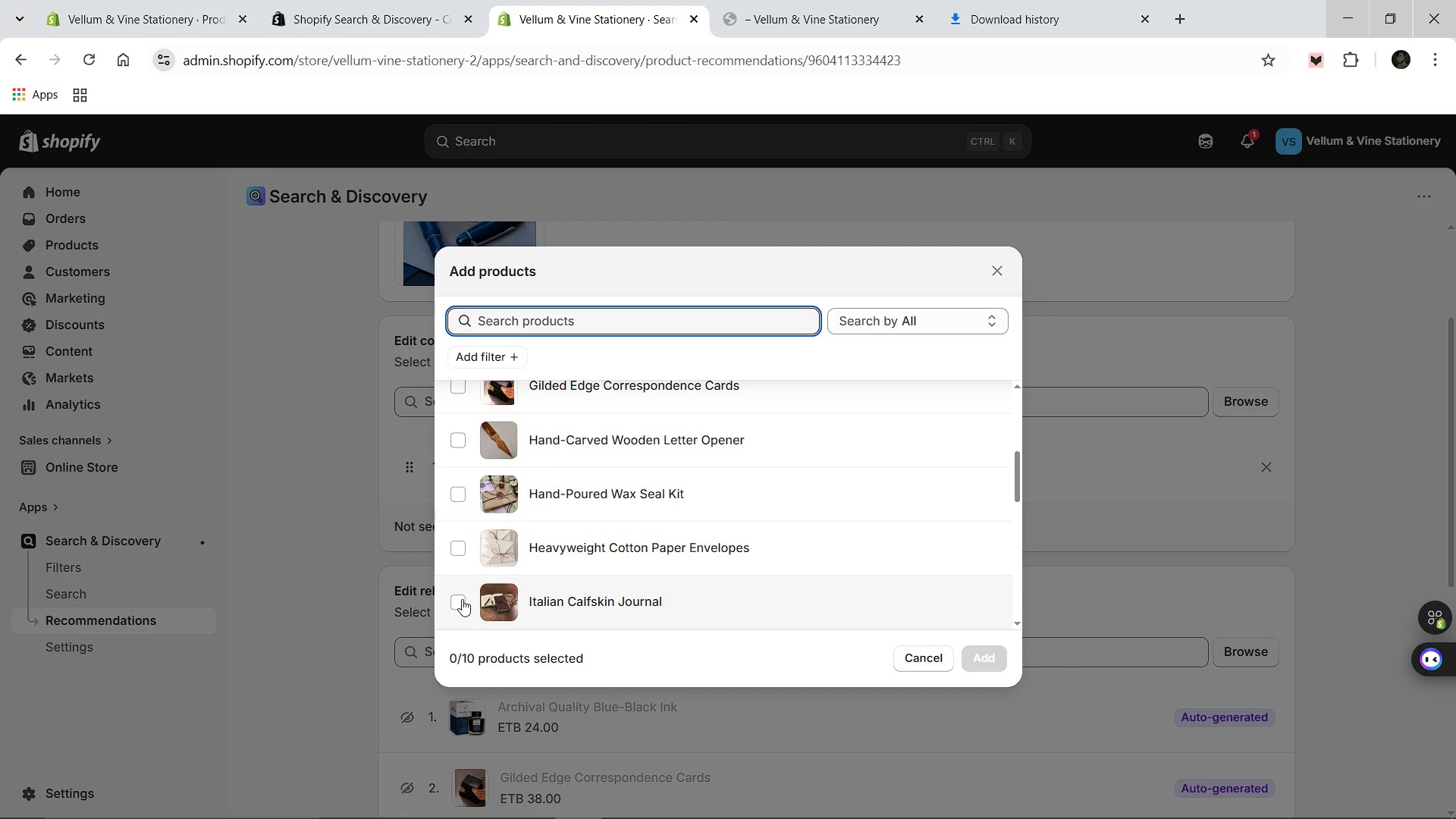 
left_click([462, 599])
 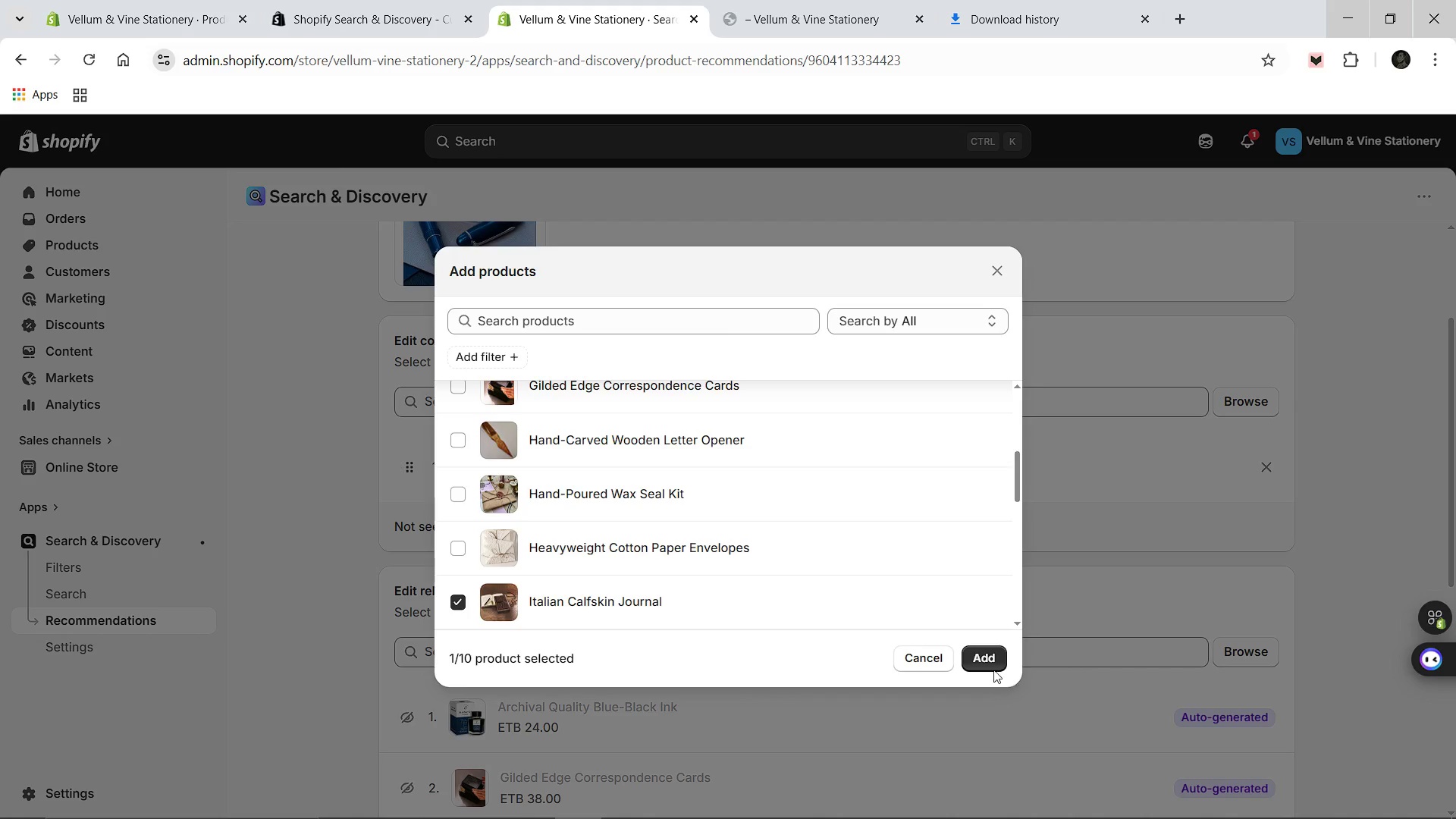 
left_click([984, 666])
 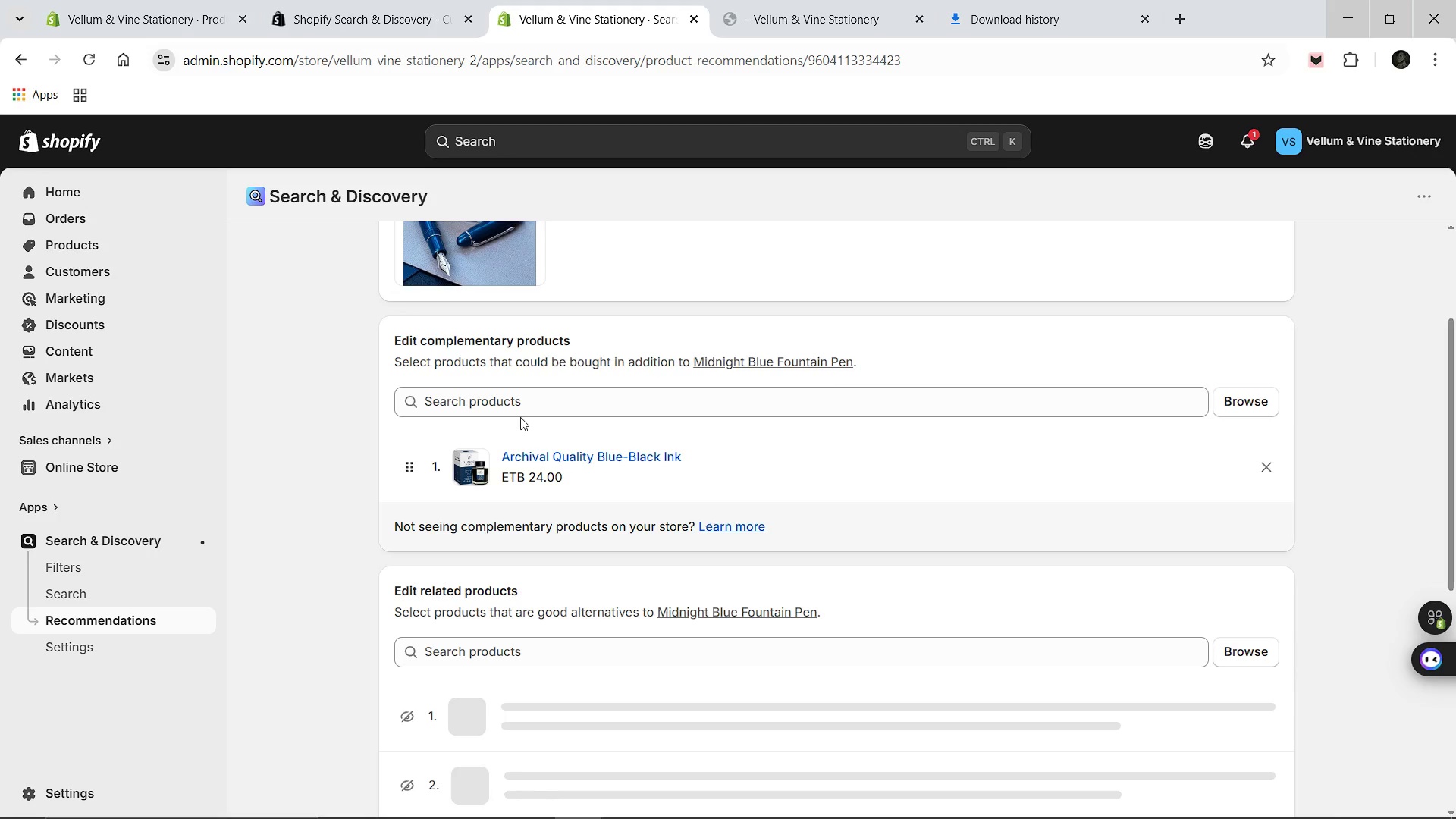 
scroll: coordinate [520, 417], scroll_direction: up, amount: 5.0
 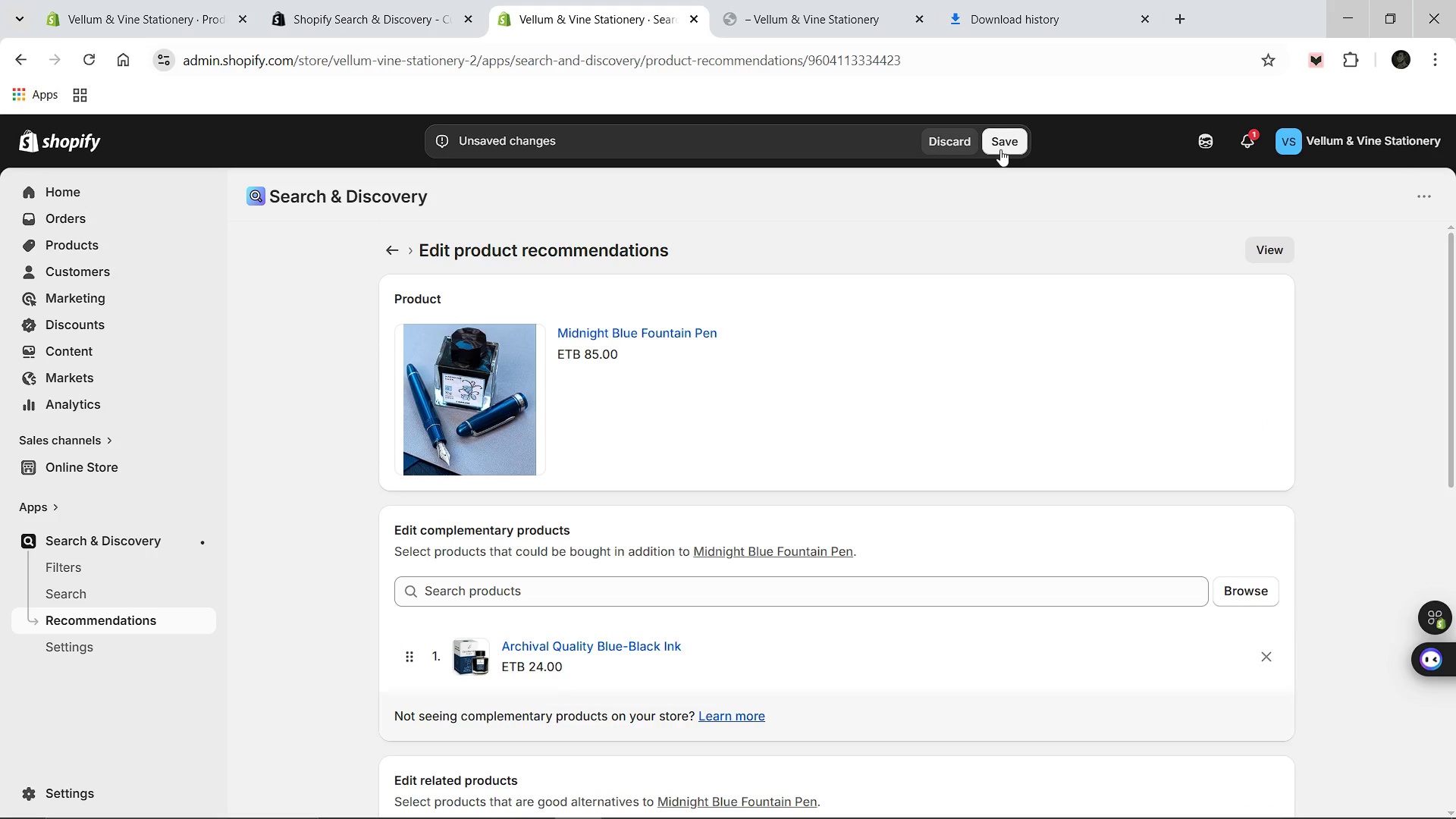 
left_click([1000, 149])
 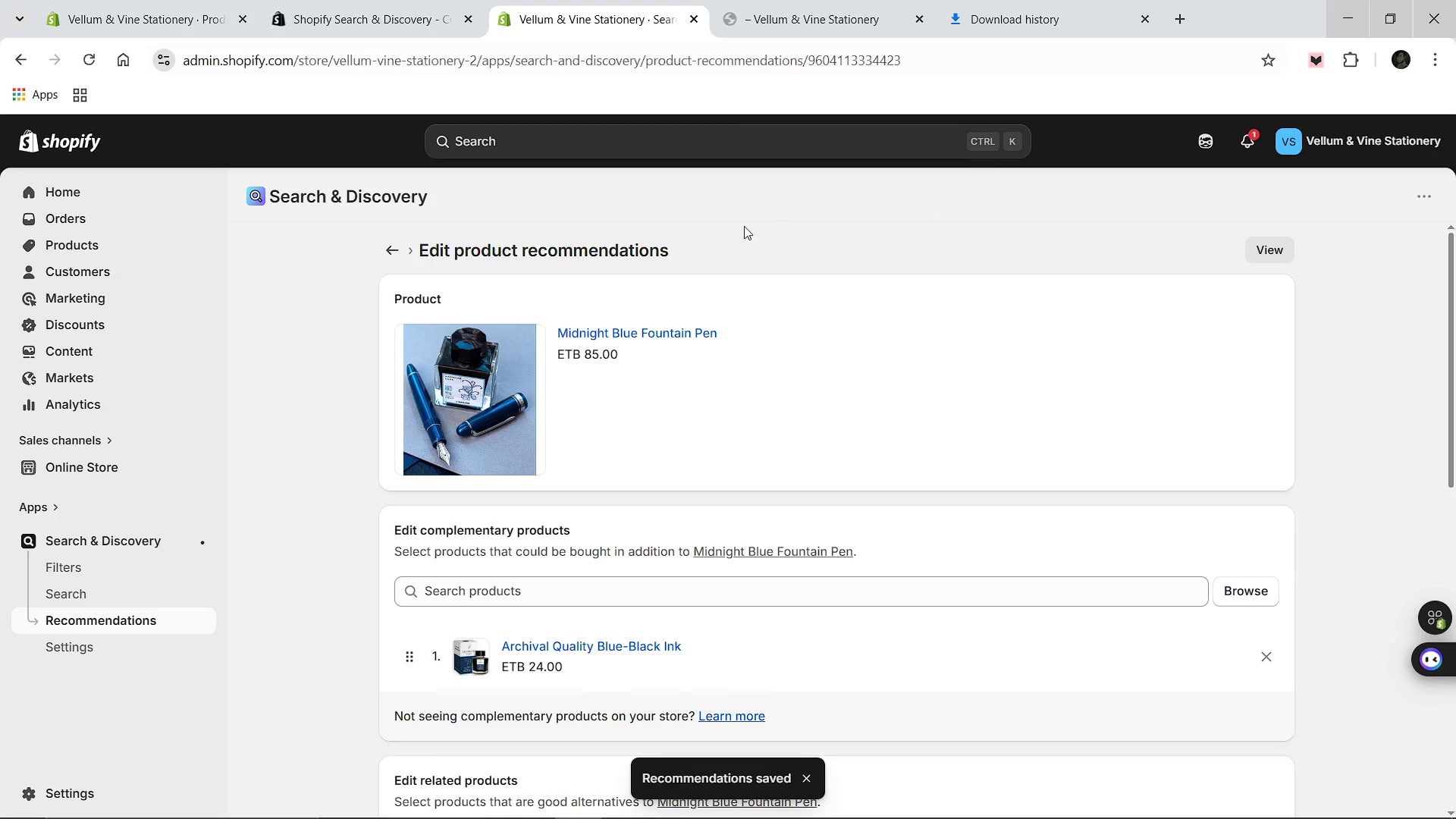 
wait(8.0)
 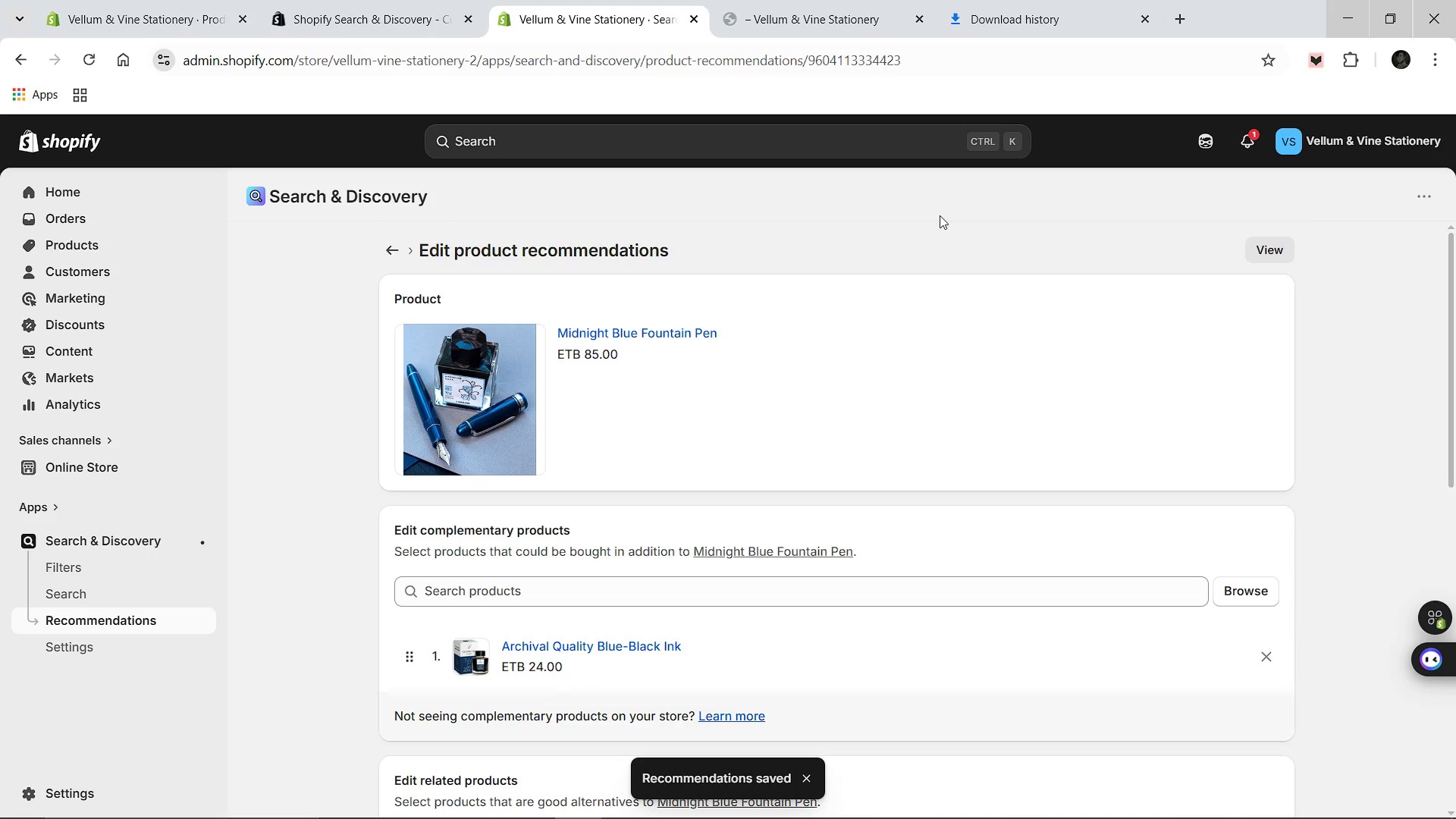 
left_click([384, 250])
 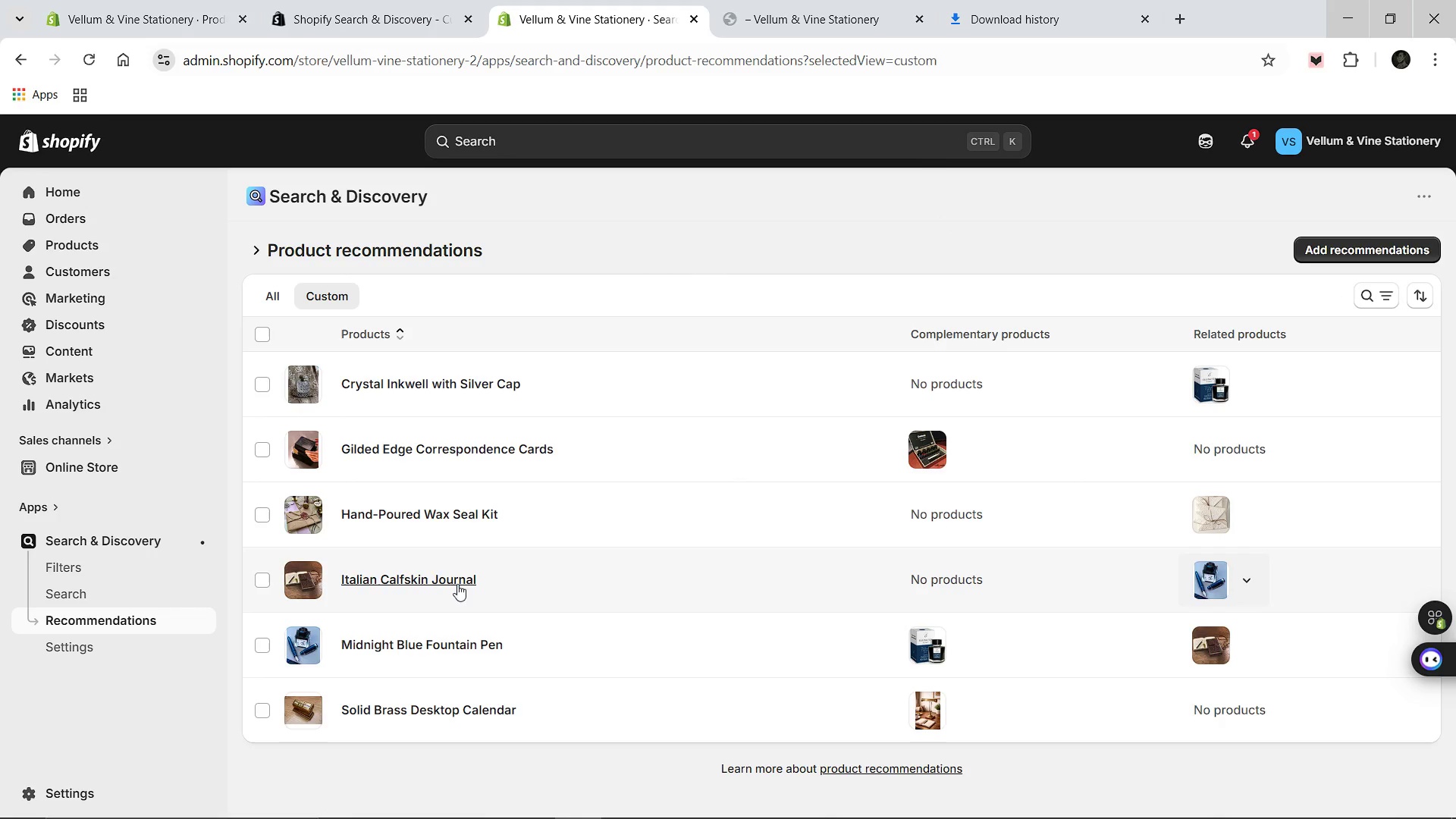 
left_click([450, 580])
 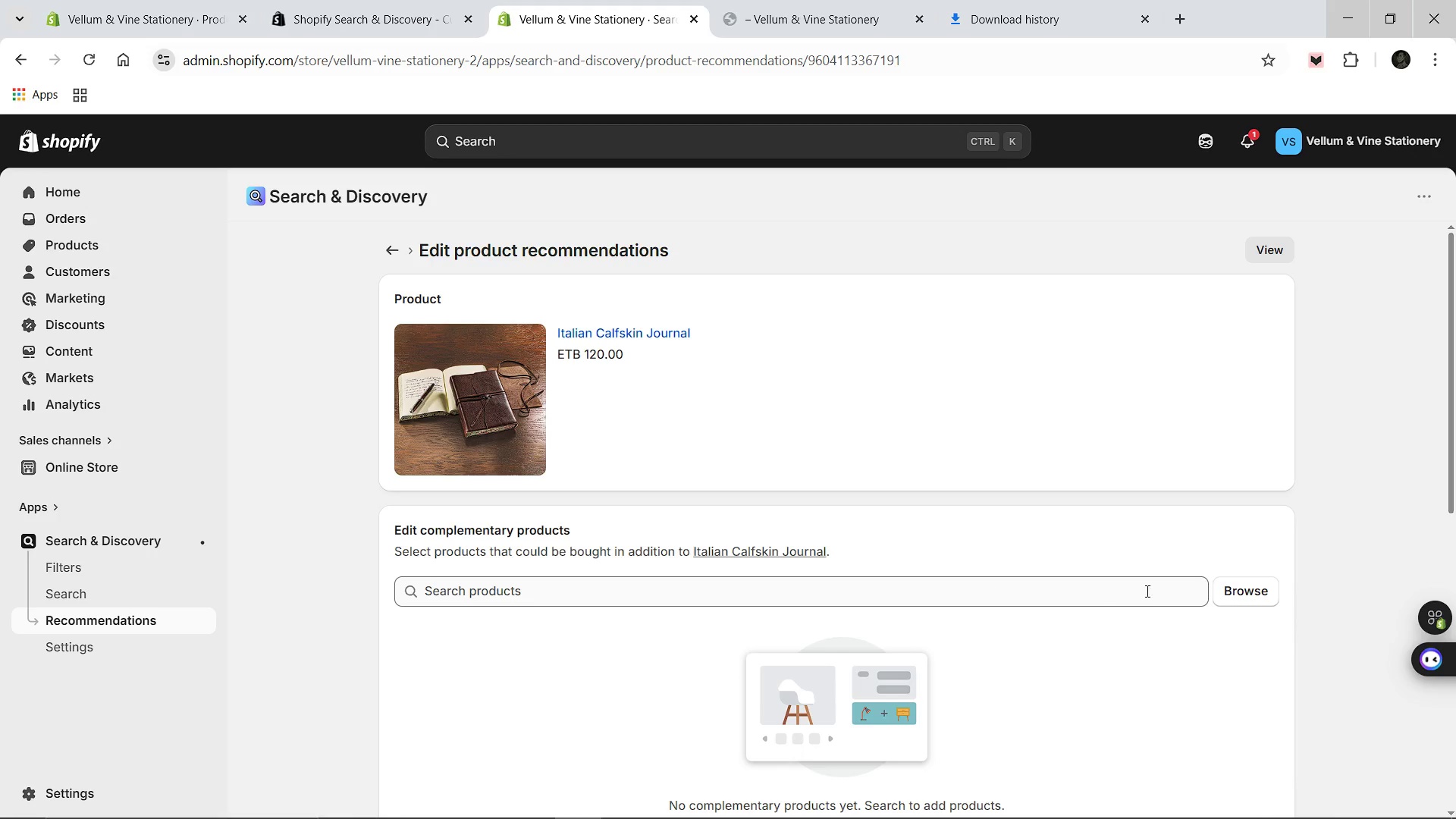 
left_click([1216, 592])
 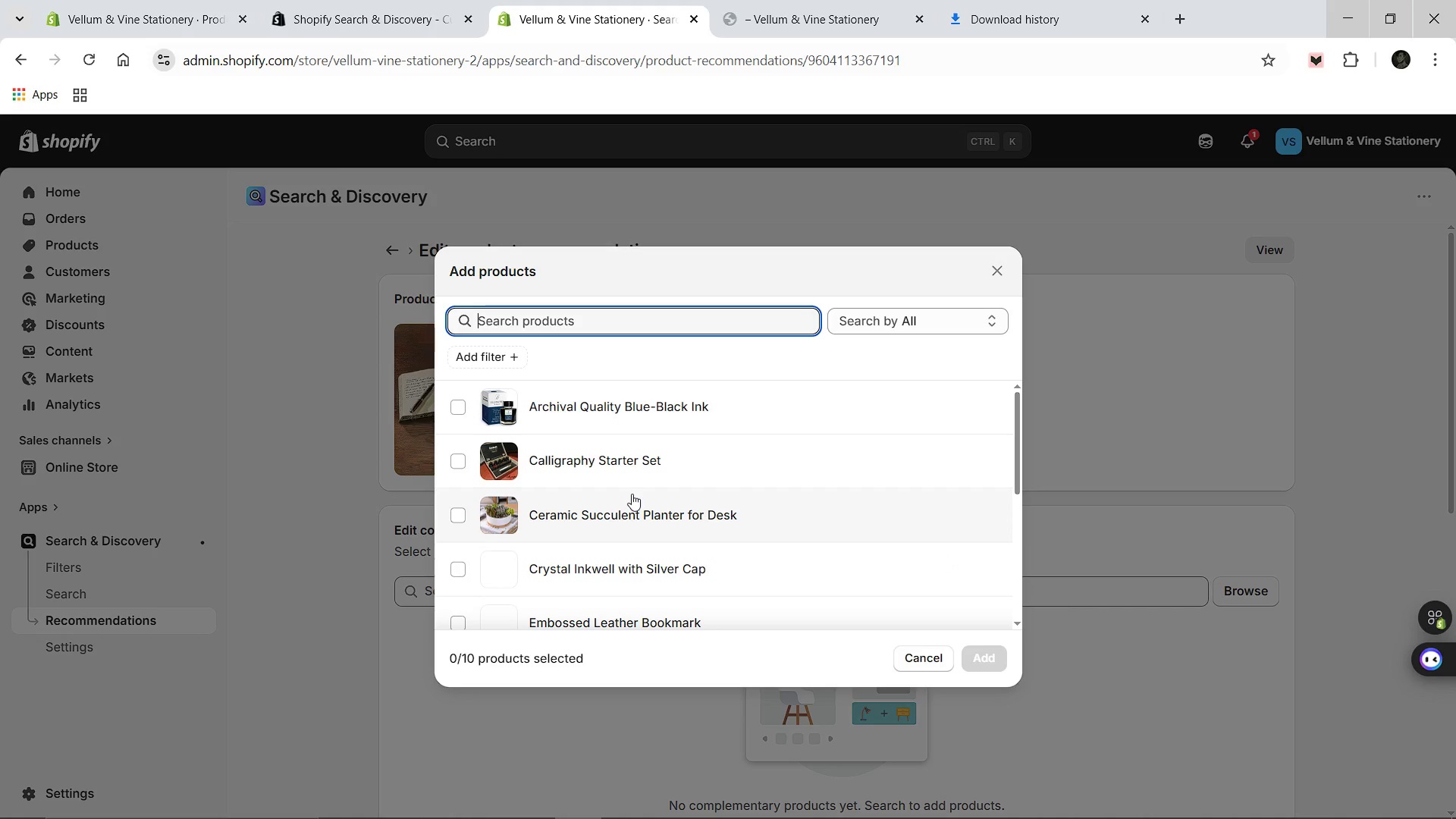 
scroll: coordinate [575, 496], scroll_direction: down, amount: 6.0
 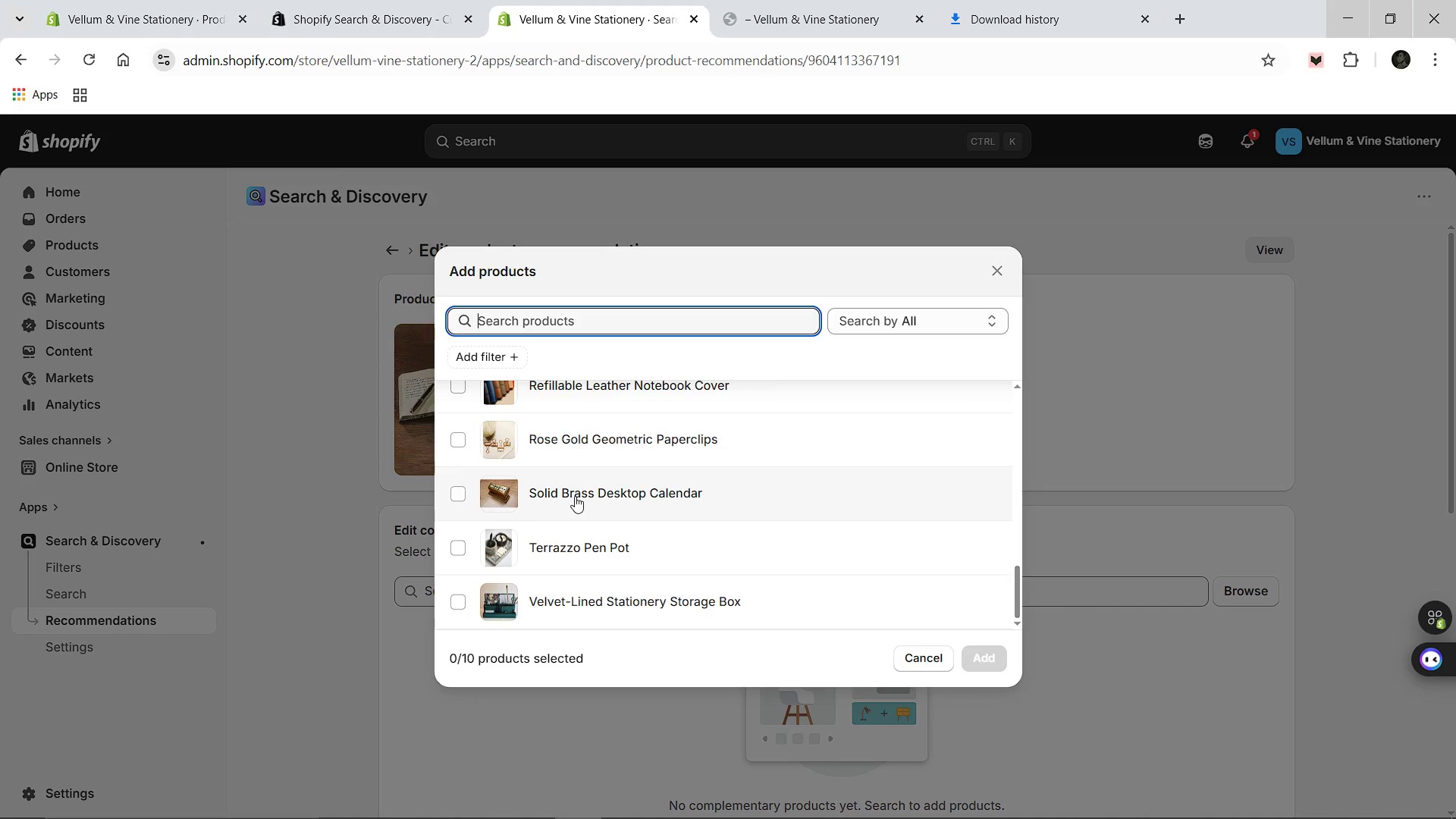 
scroll: coordinate [482, 474], scroll_direction: up, amount: 7.0
 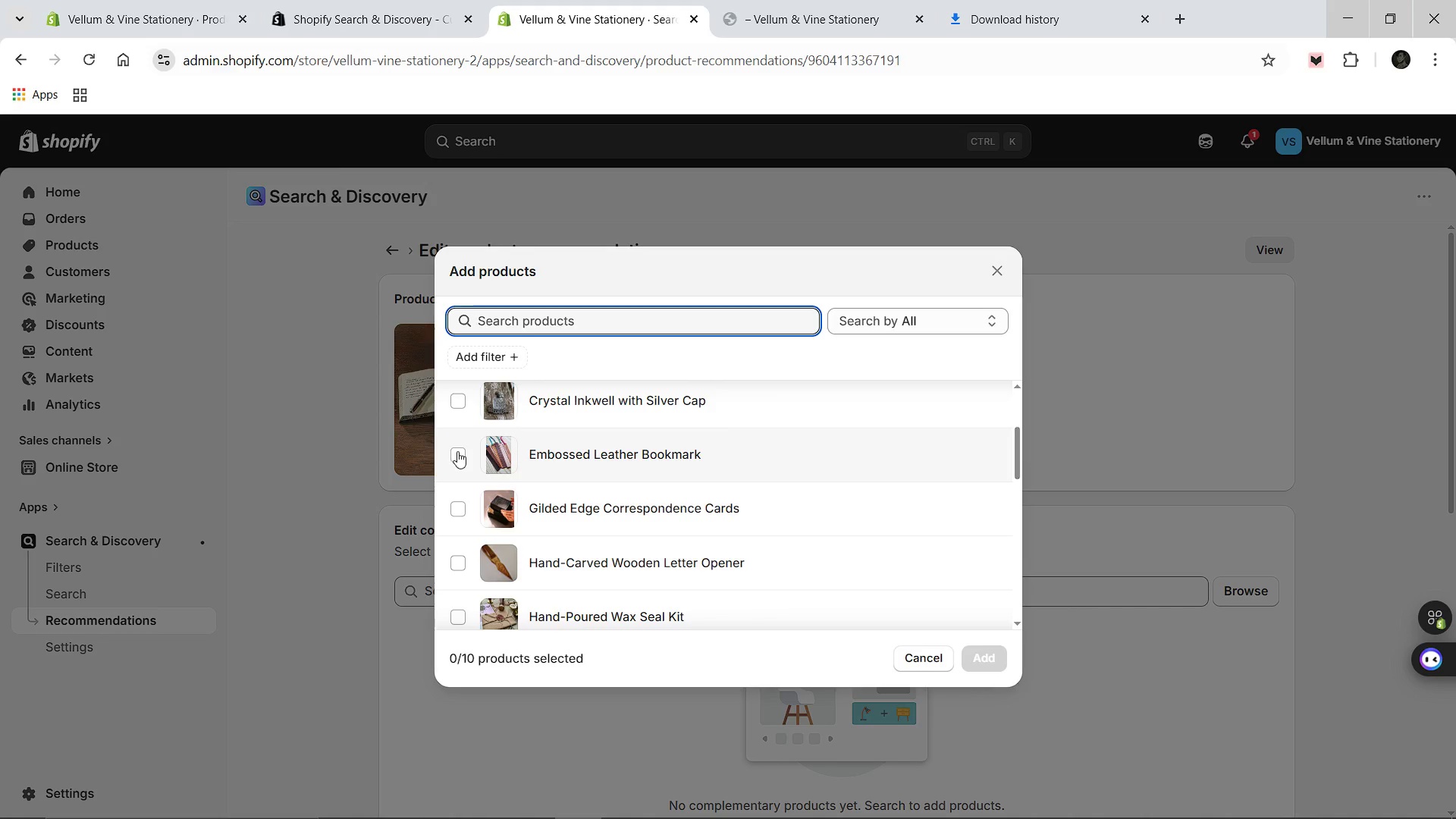 
left_click([457, 451])
 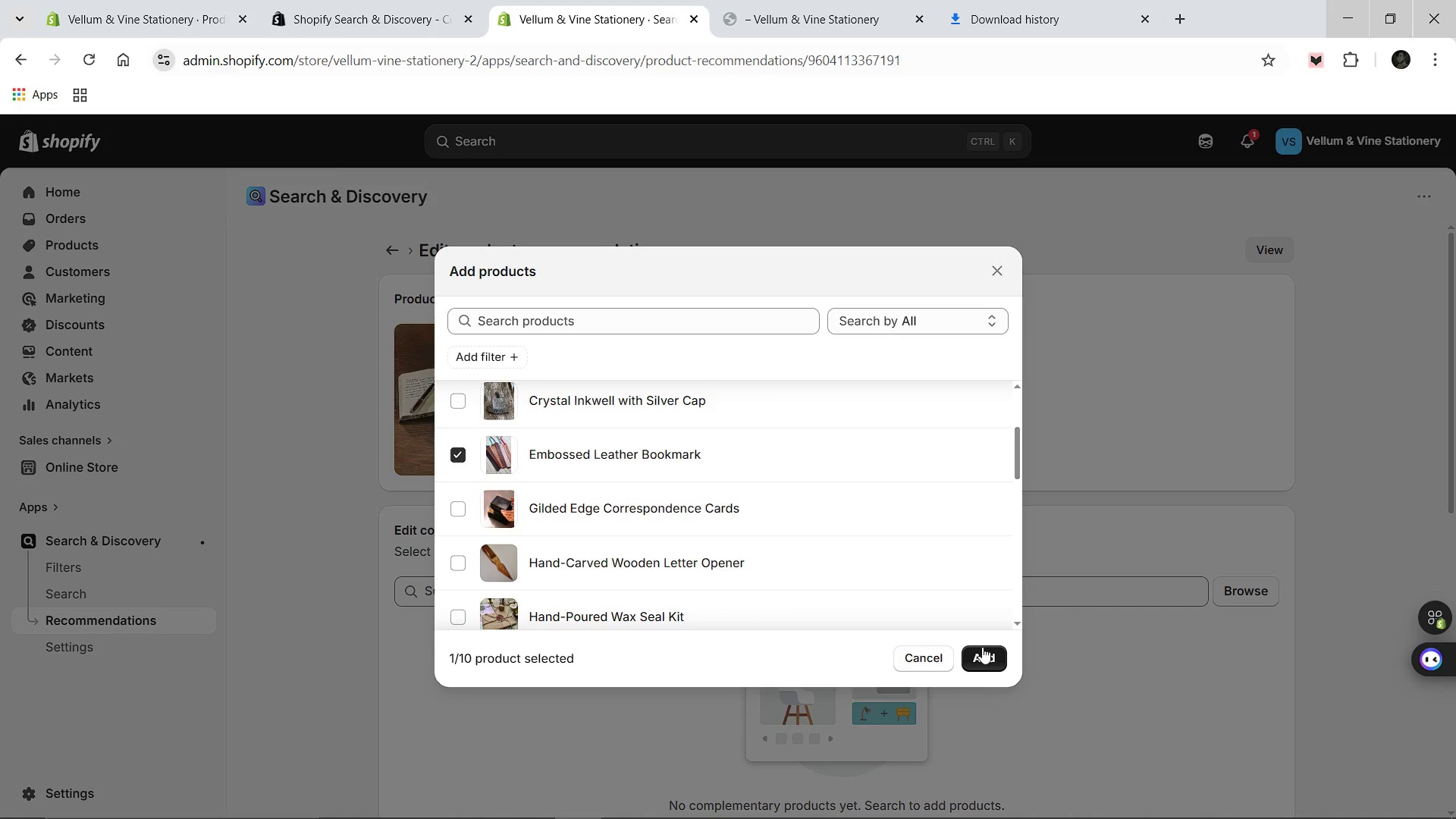 
left_click([982, 647])
 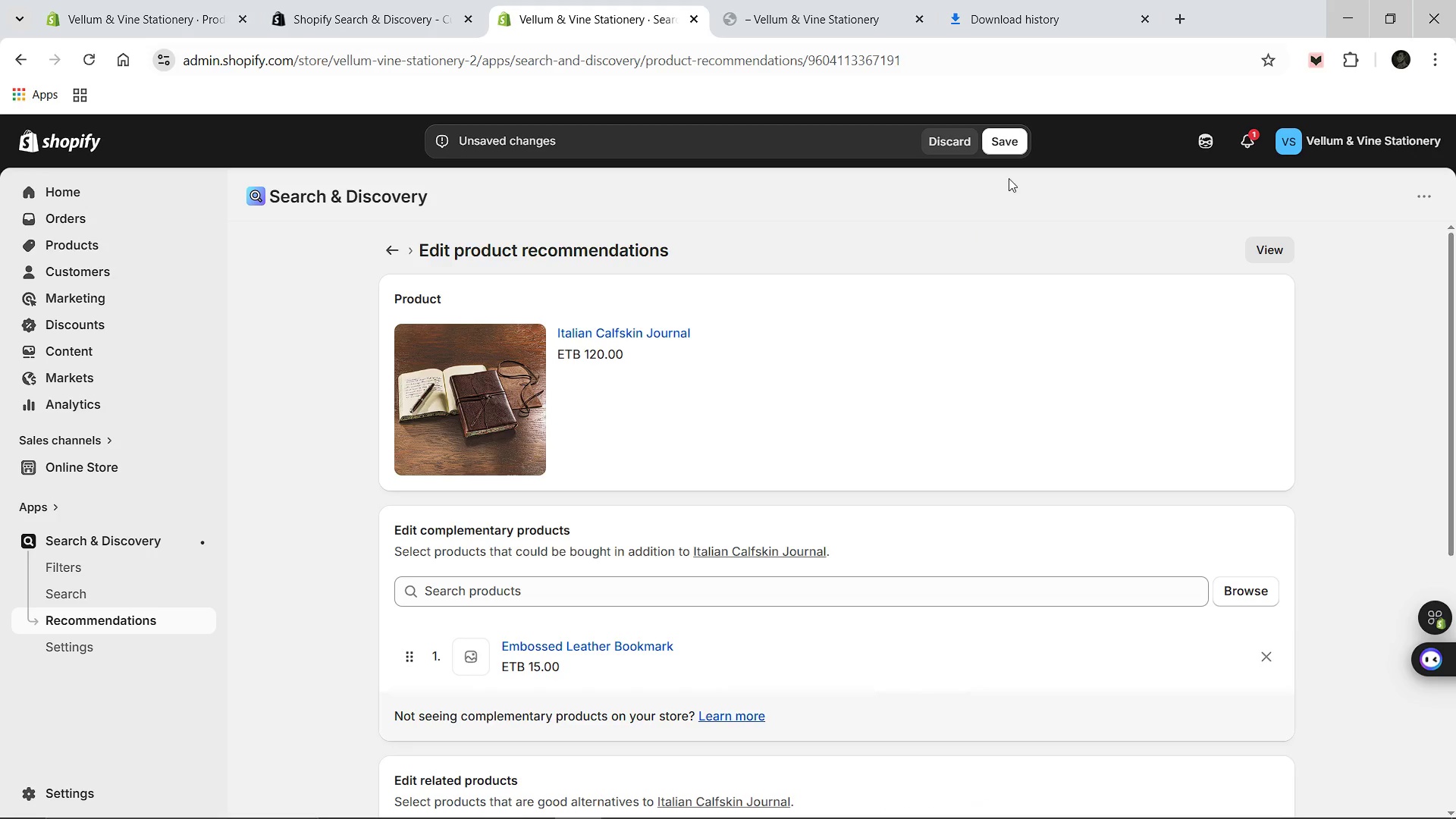 
left_click([990, 136])
 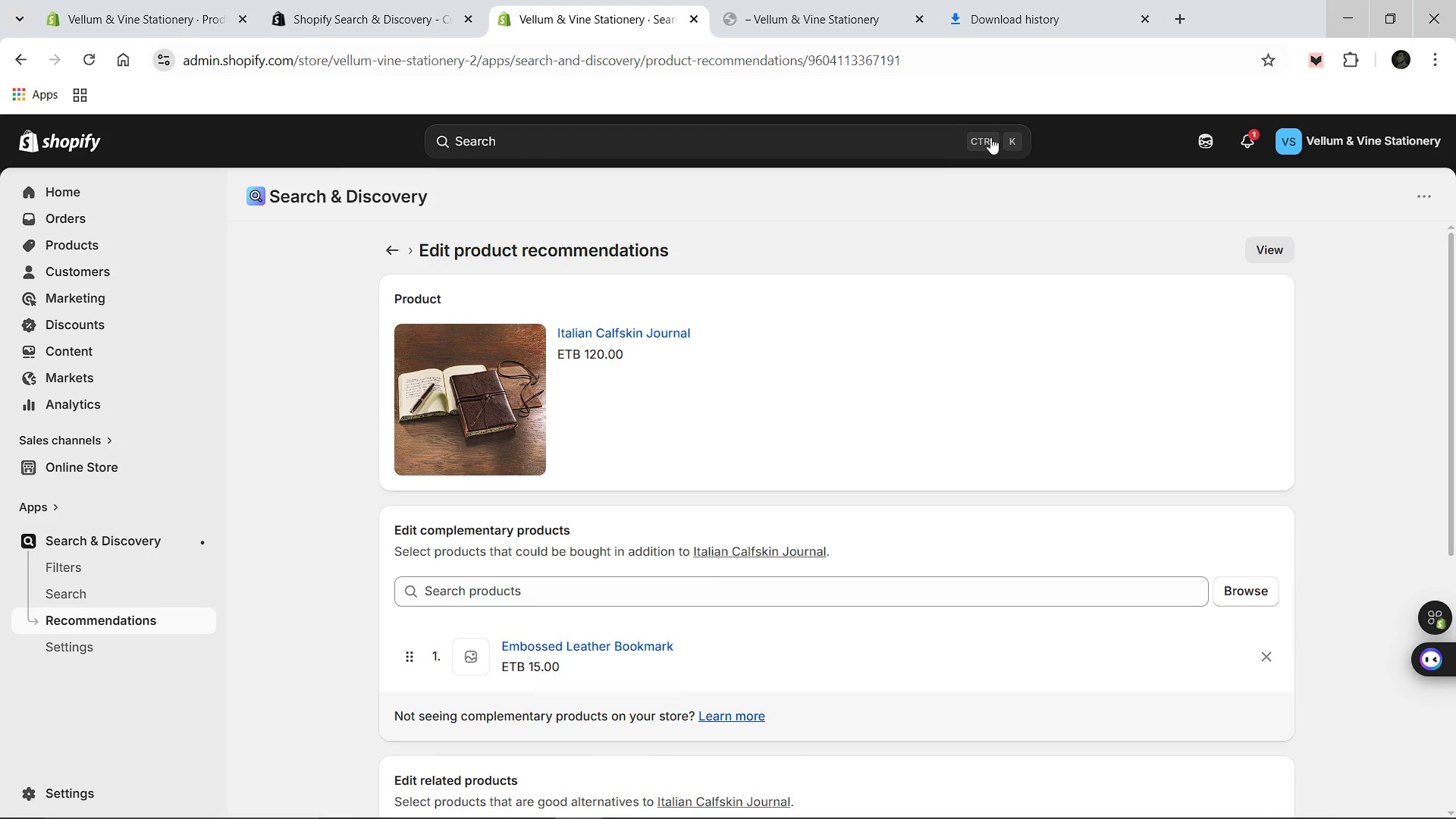 
wait(18.28)
 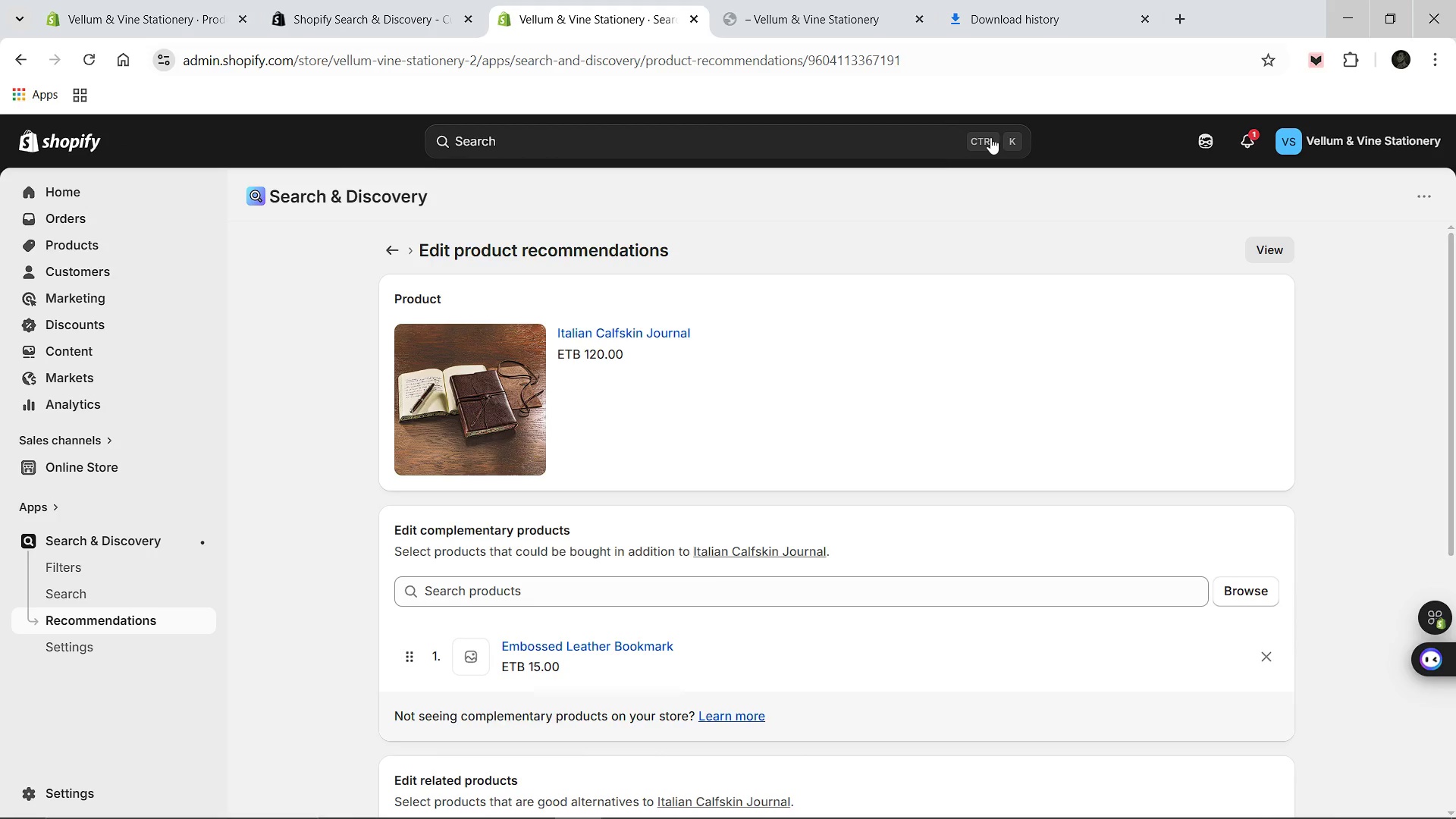 
left_click([397, 243])
 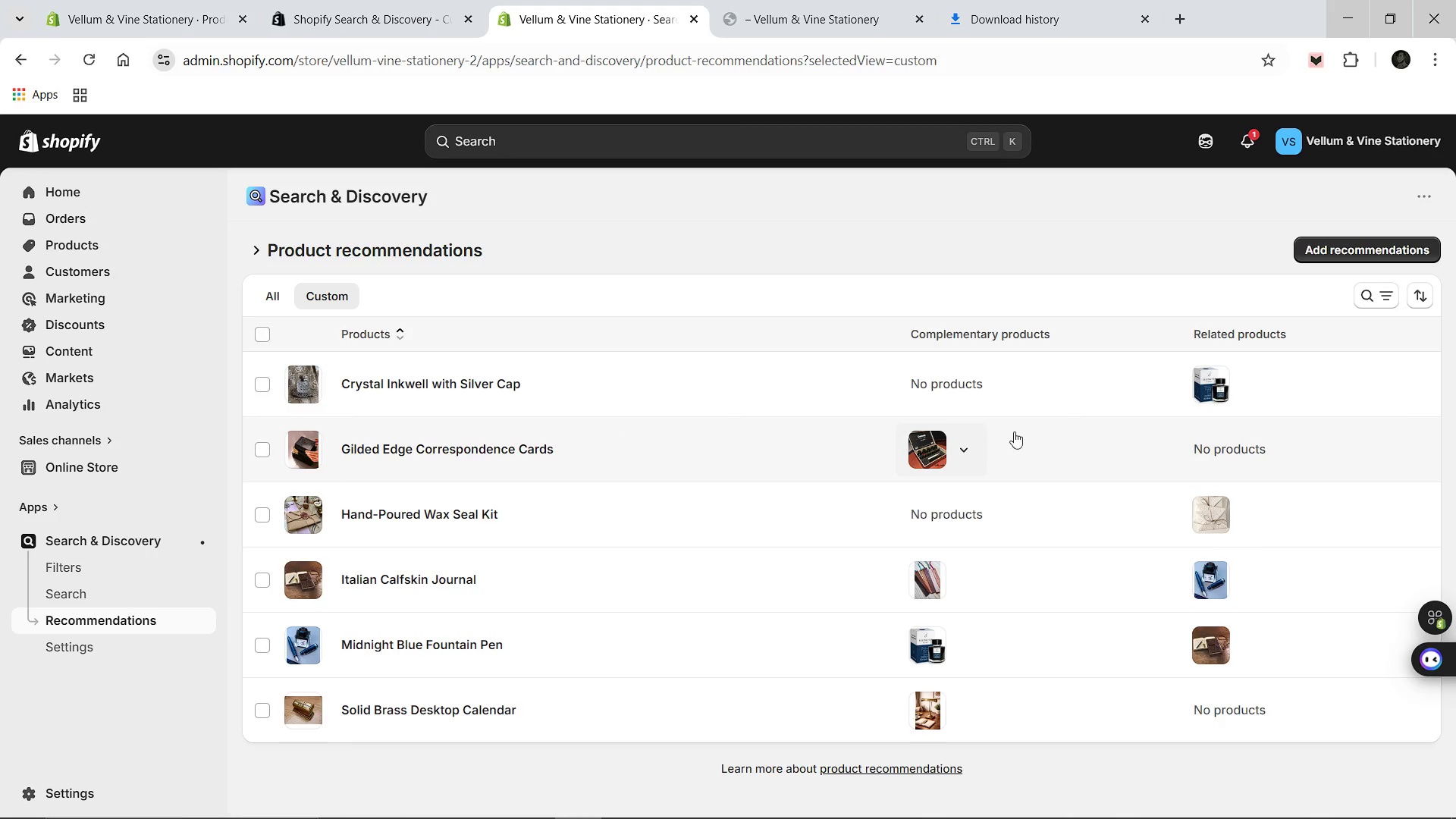 
wait(5.36)
 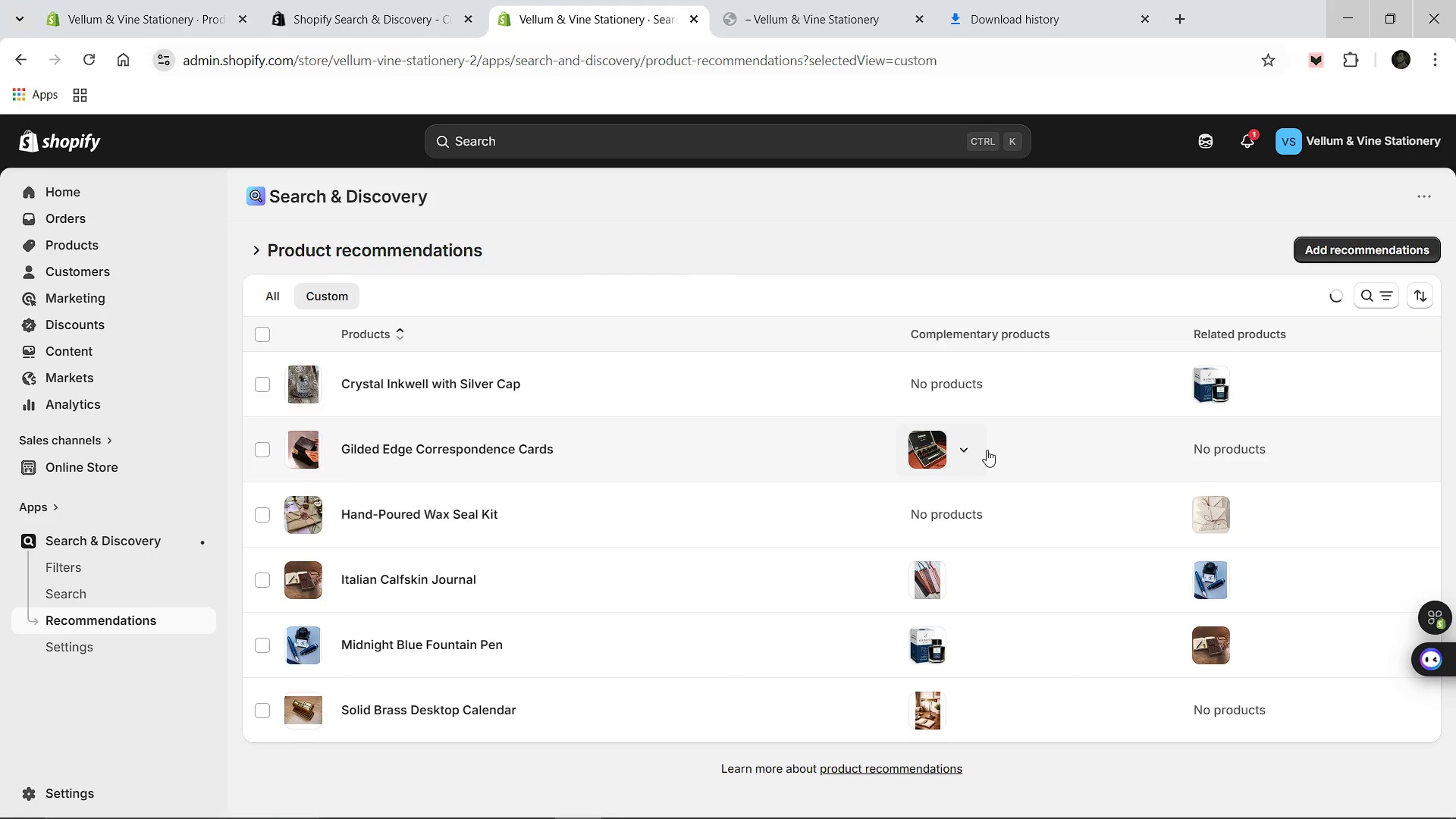 
left_click([263, 392])
 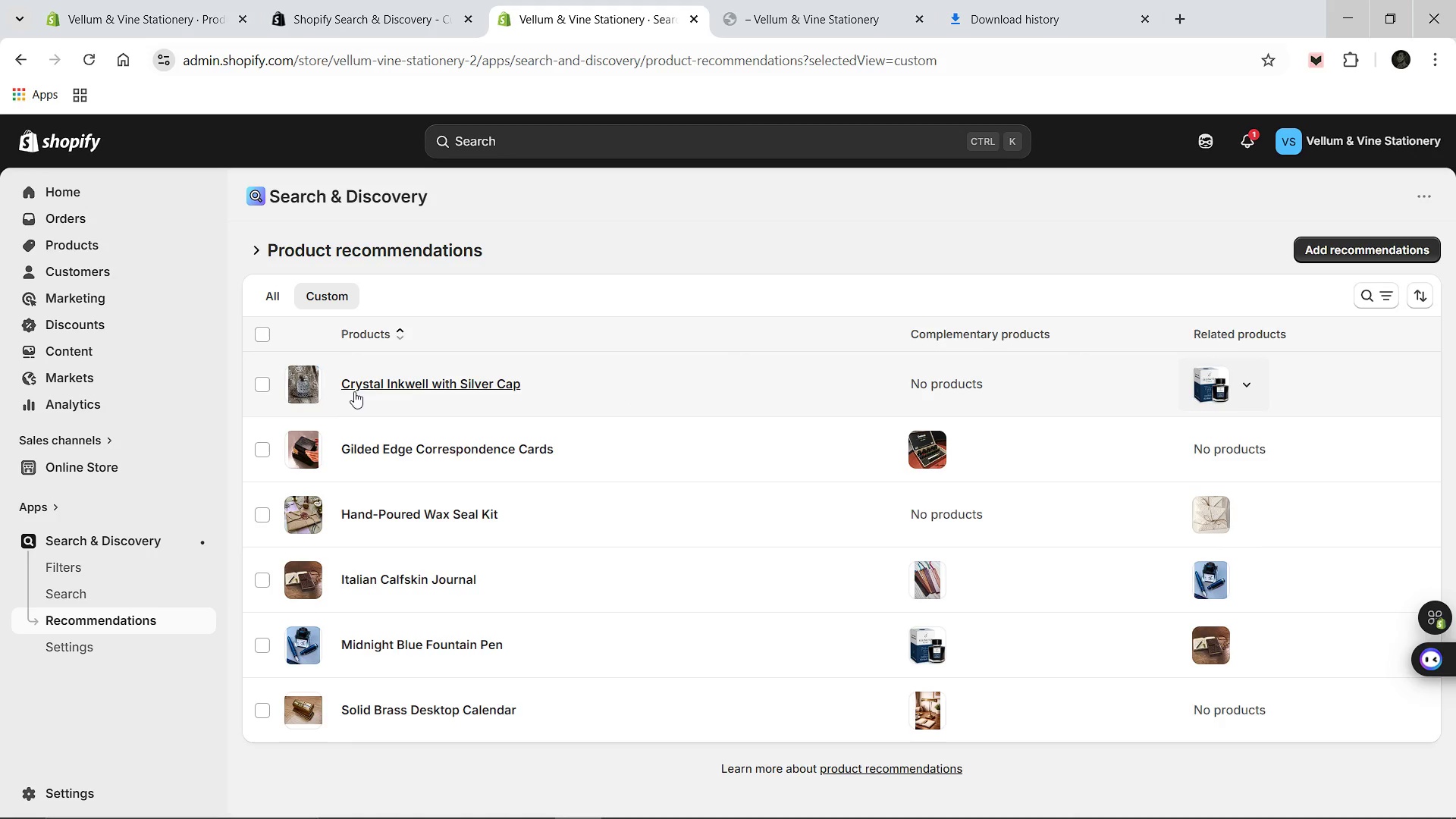 
left_click([398, 391])
 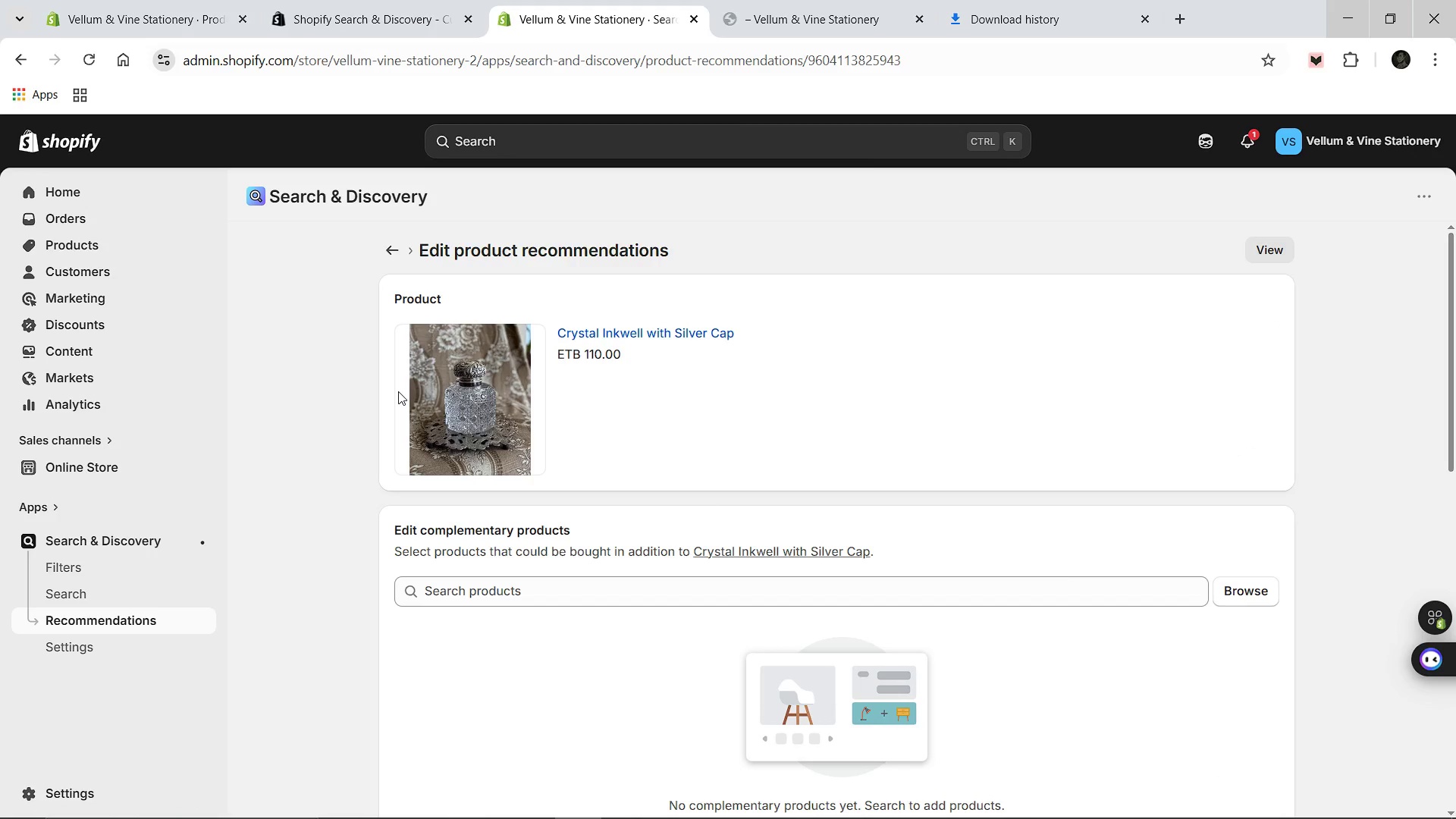 
scroll: coordinate [599, 429], scroll_direction: down, amount: 5.0
 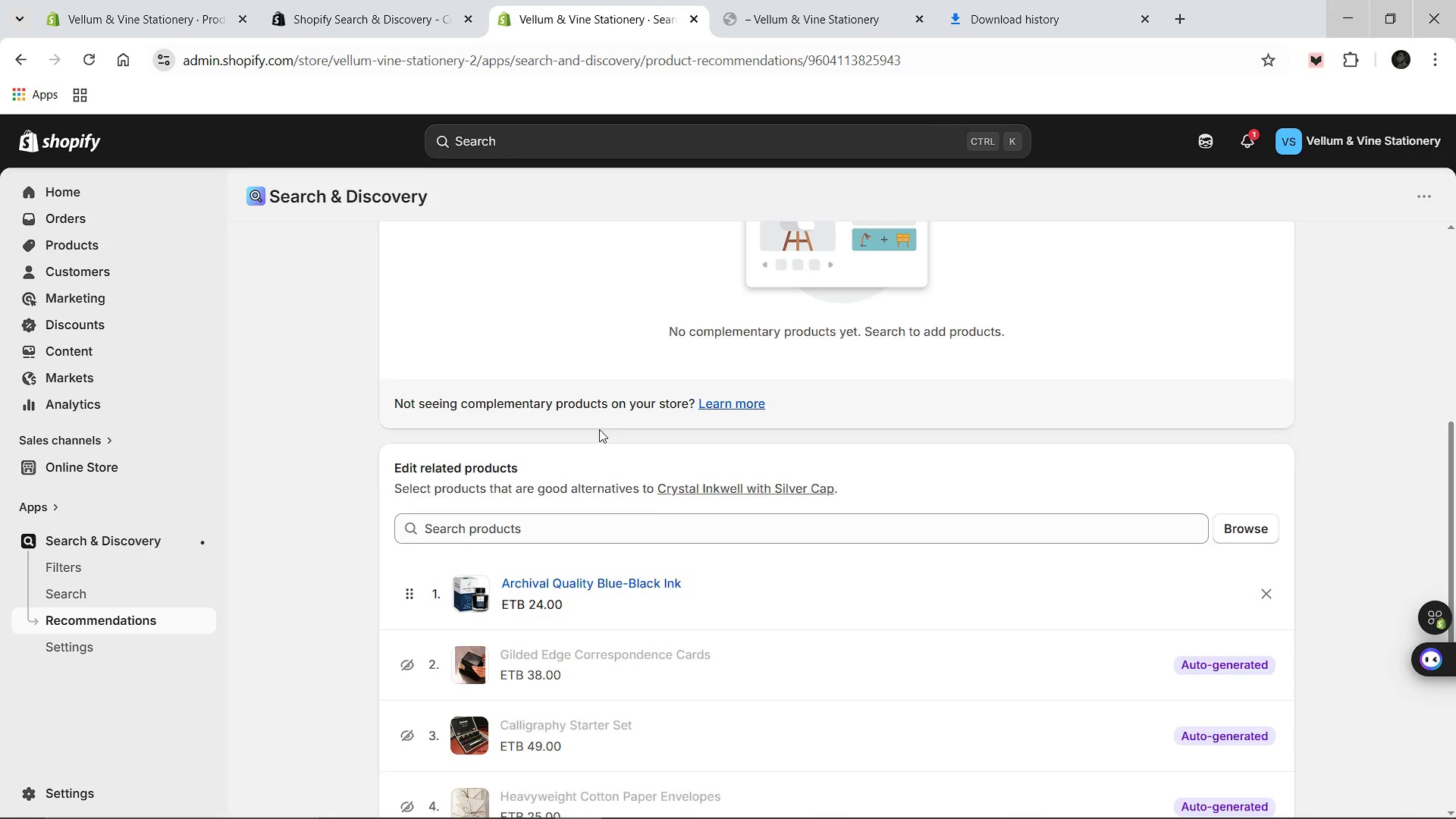 
scroll: coordinate [486, 403], scroll_direction: up, amount: 8.0
 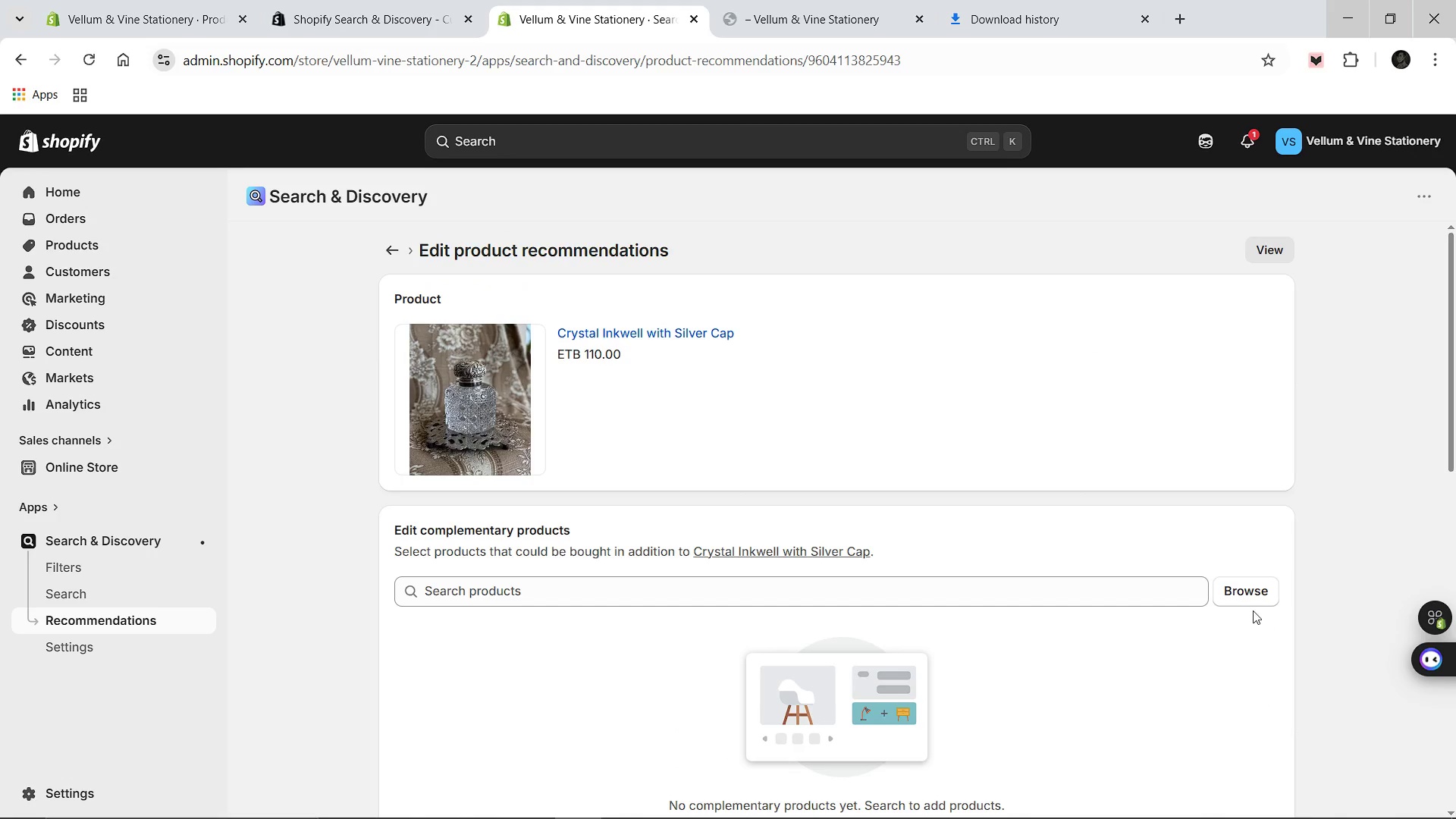 
left_click([1235, 598])
 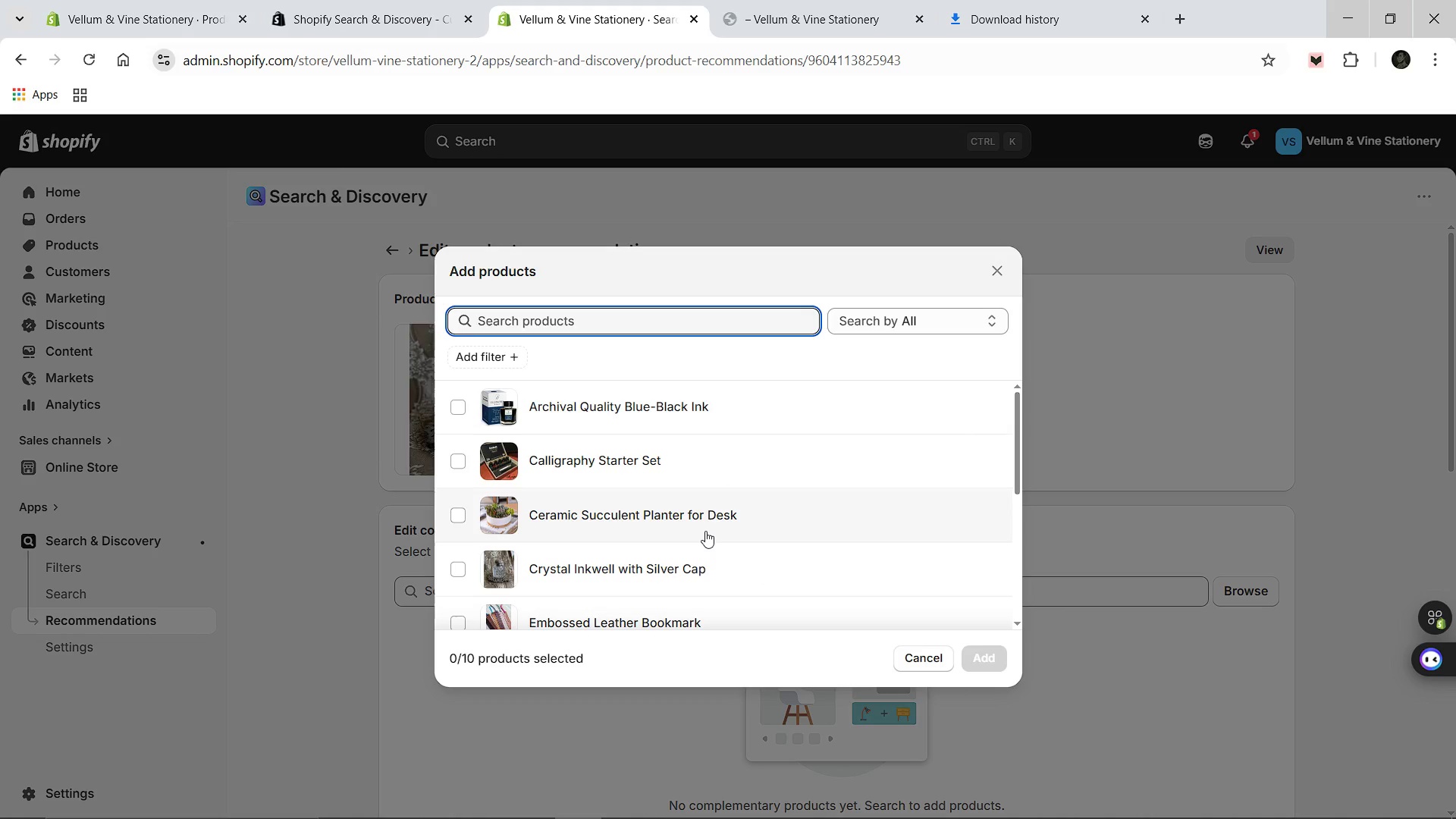 
scroll: coordinate [704, 527], scroll_direction: down, amount: 7.0
 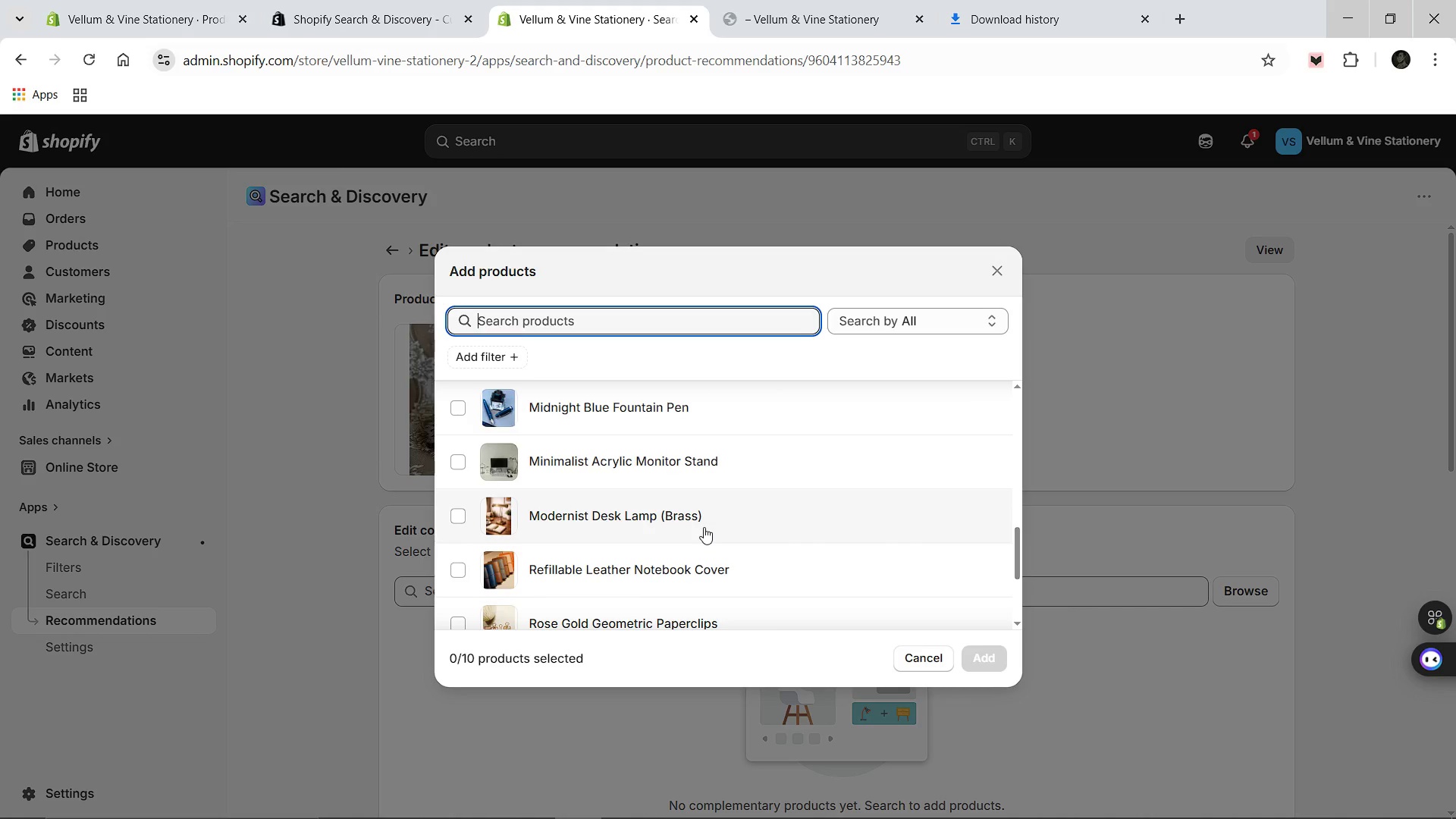 
scroll: coordinate [704, 527], scroll_direction: down, amount: 2.0
 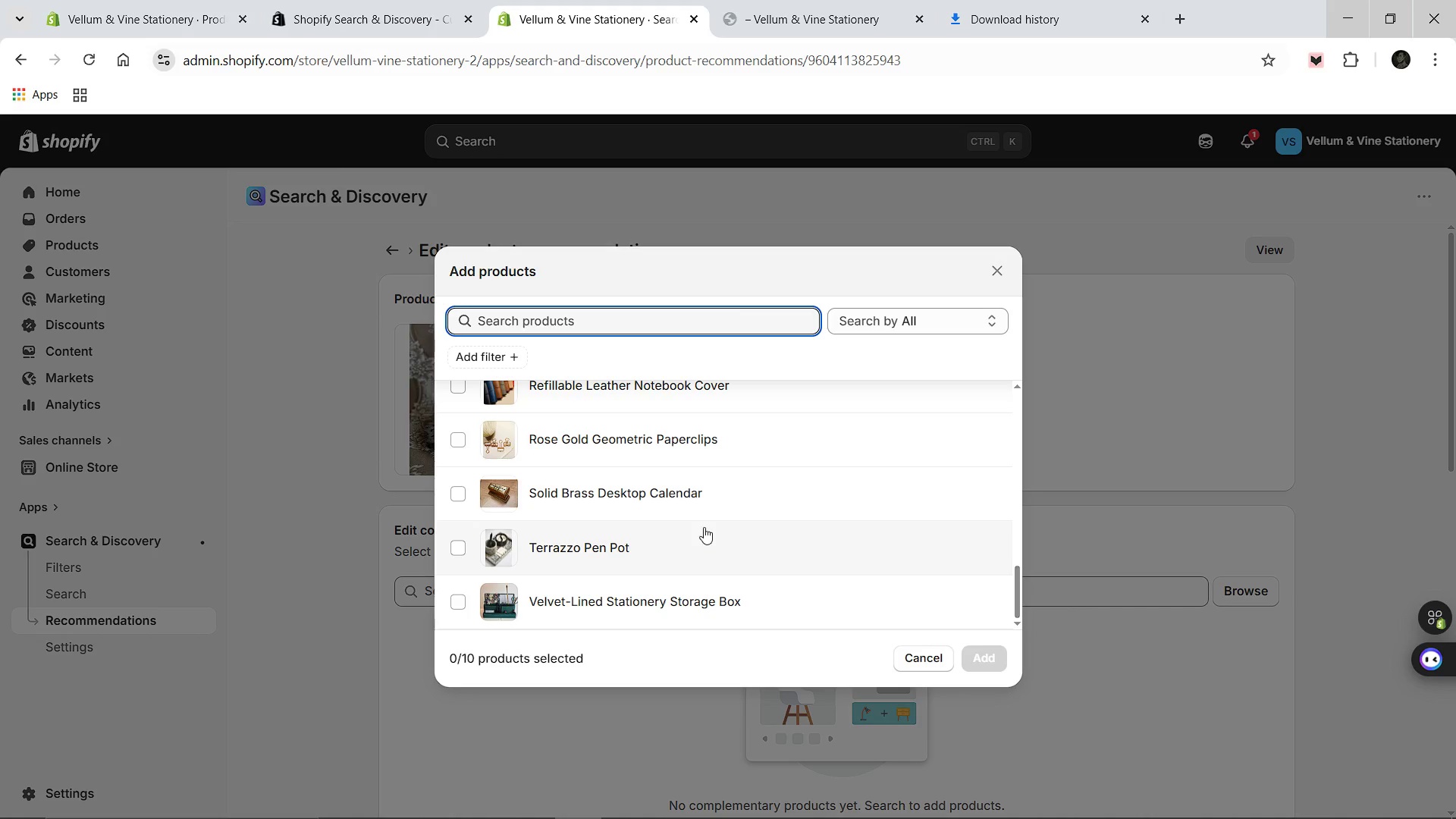 
scroll: coordinate [704, 527], scroll_direction: none, amount: 0.0
 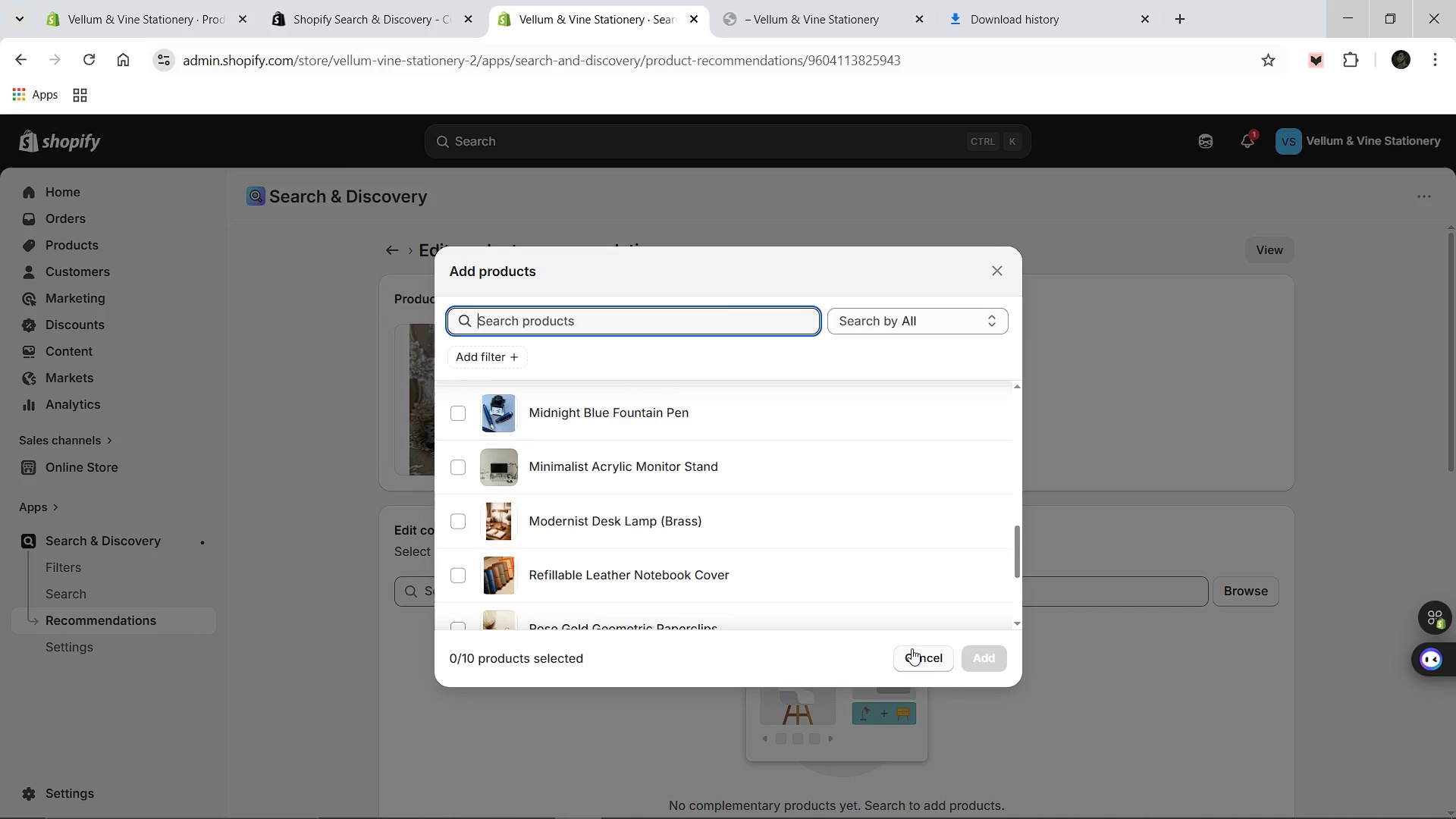 
left_click([912, 648])
 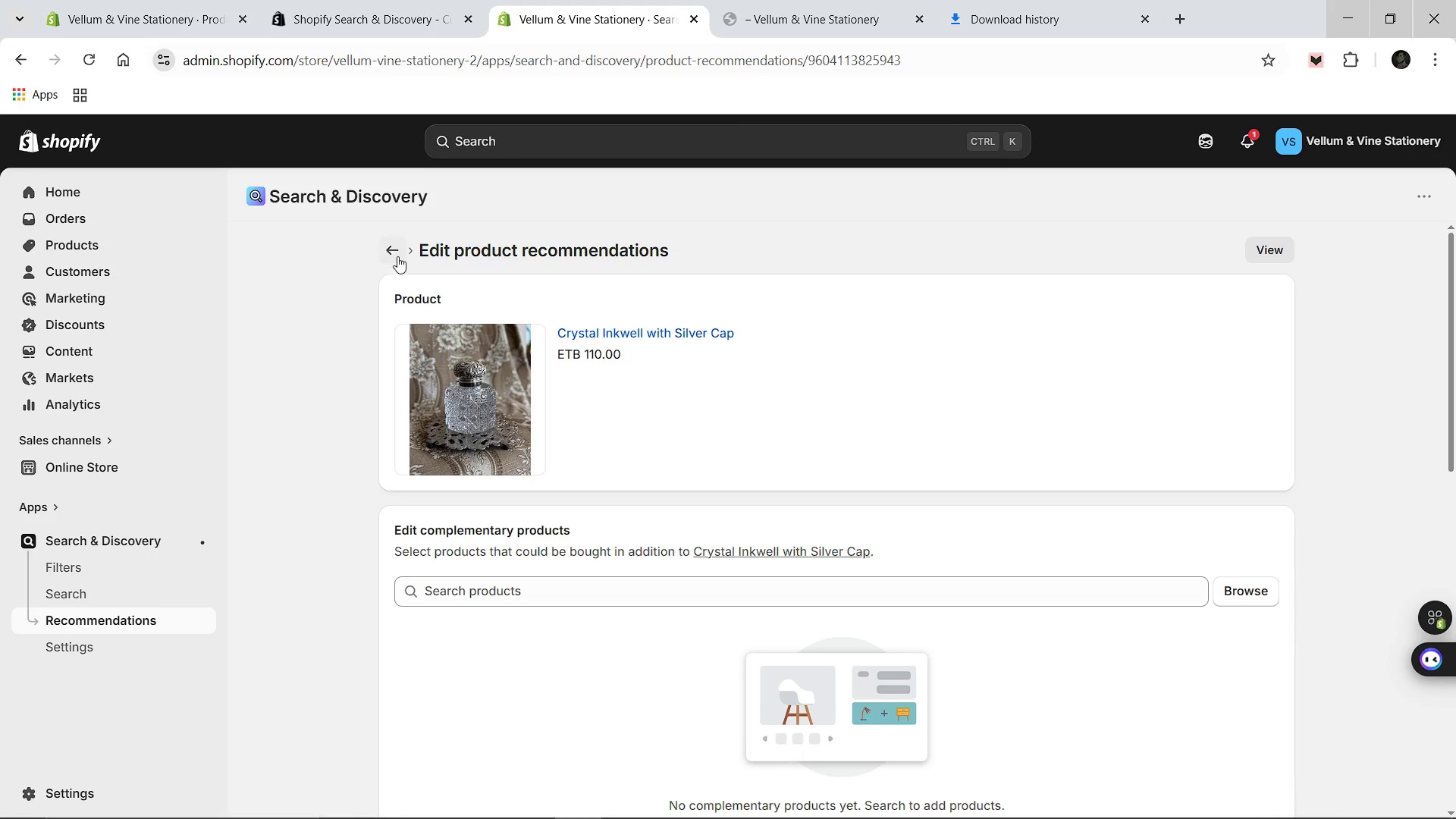 
left_click([396, 247])
 